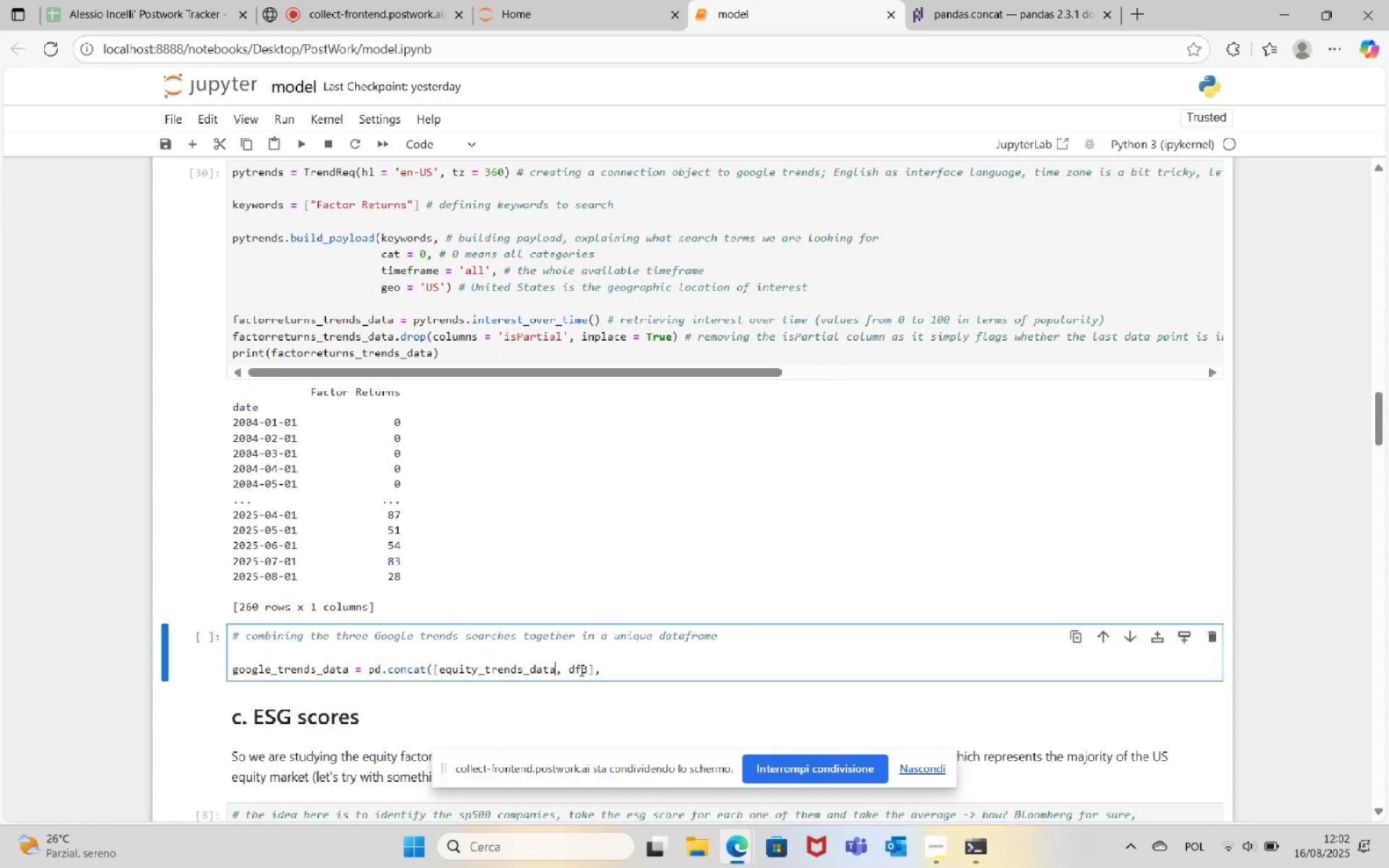 
scroll: coordinate [511, 305], scroll_direction: up, amount: 6.0
 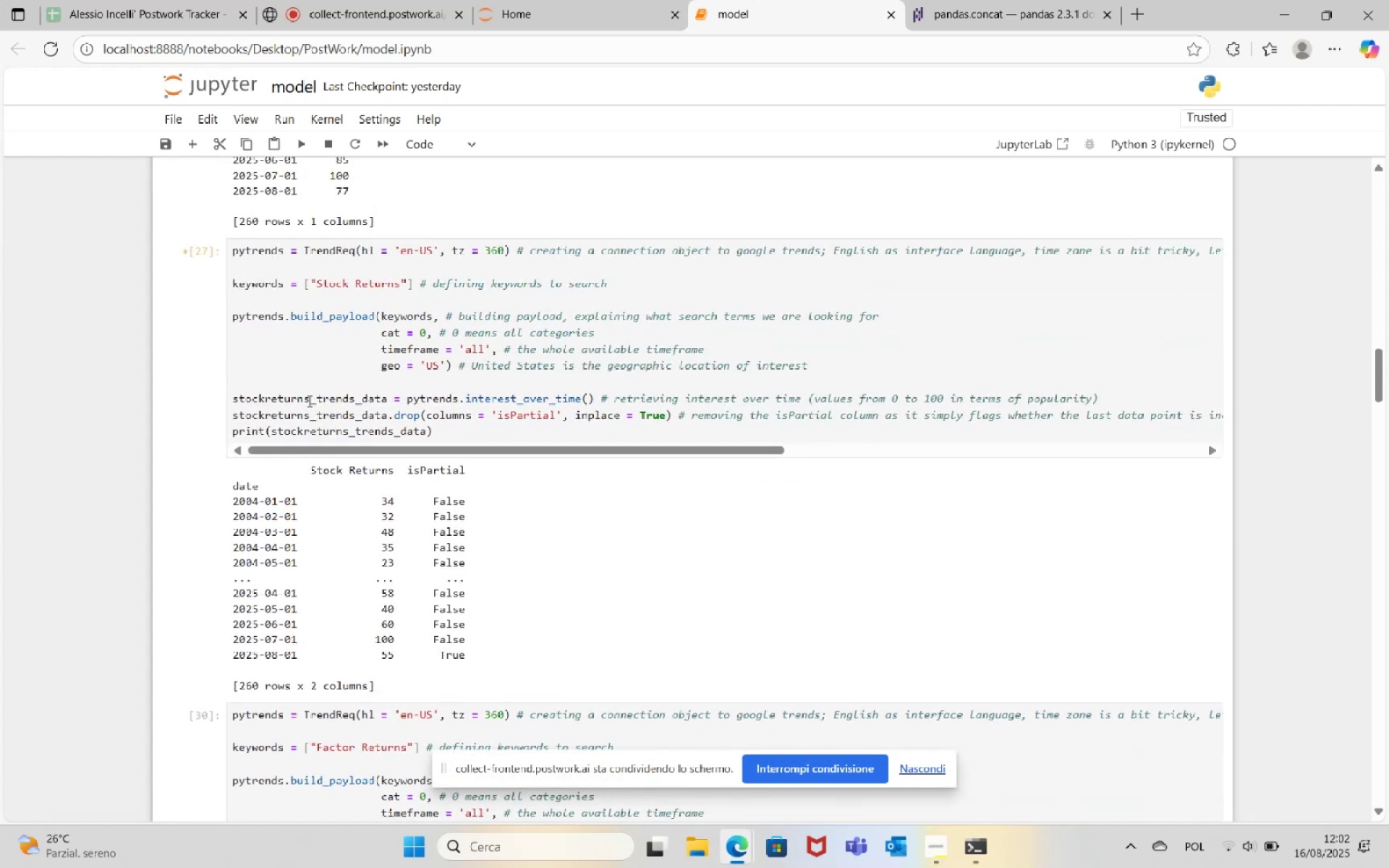 
double_click([307, 398])
 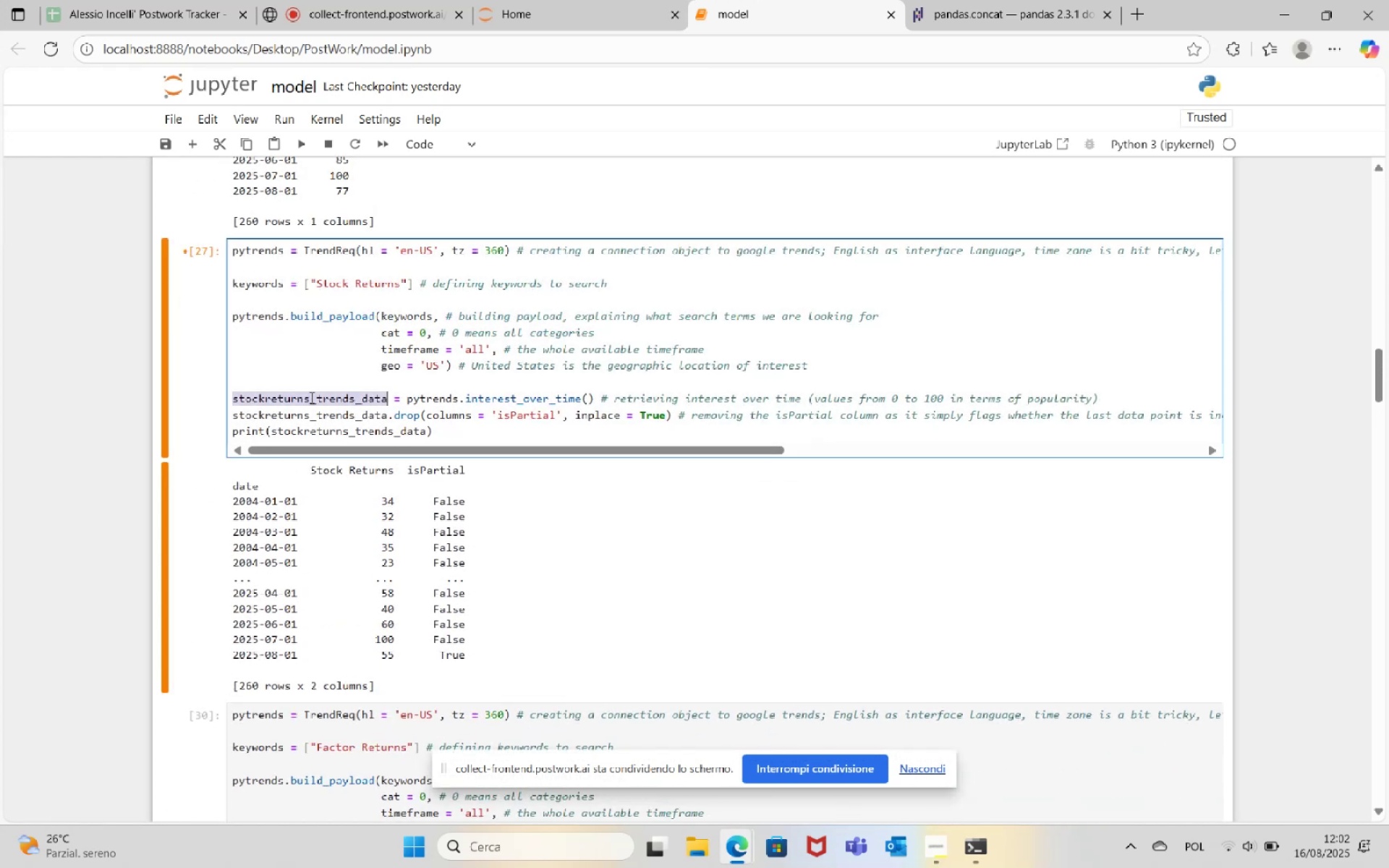 
key(Control+C)
 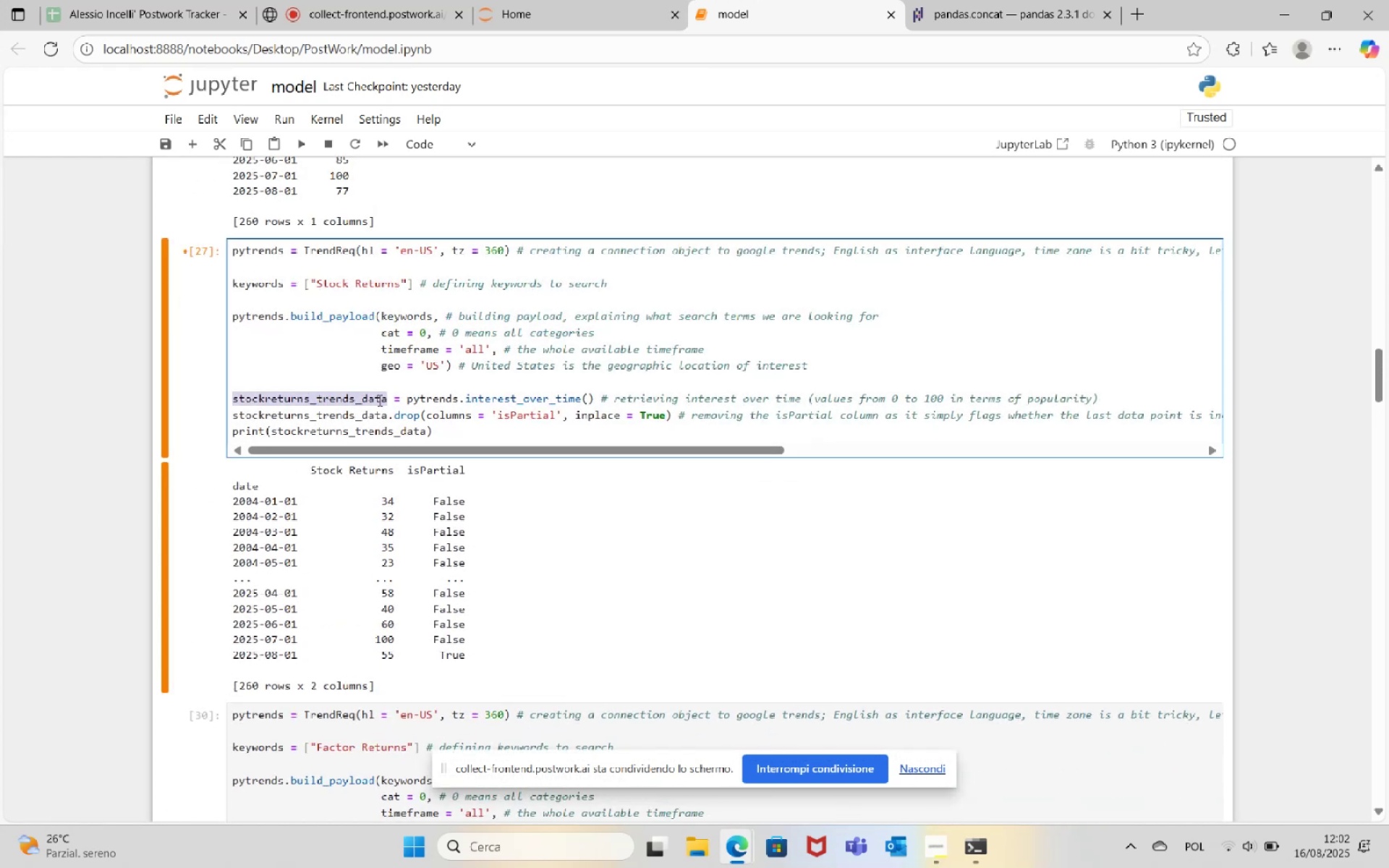 
left_click([379, 399])
 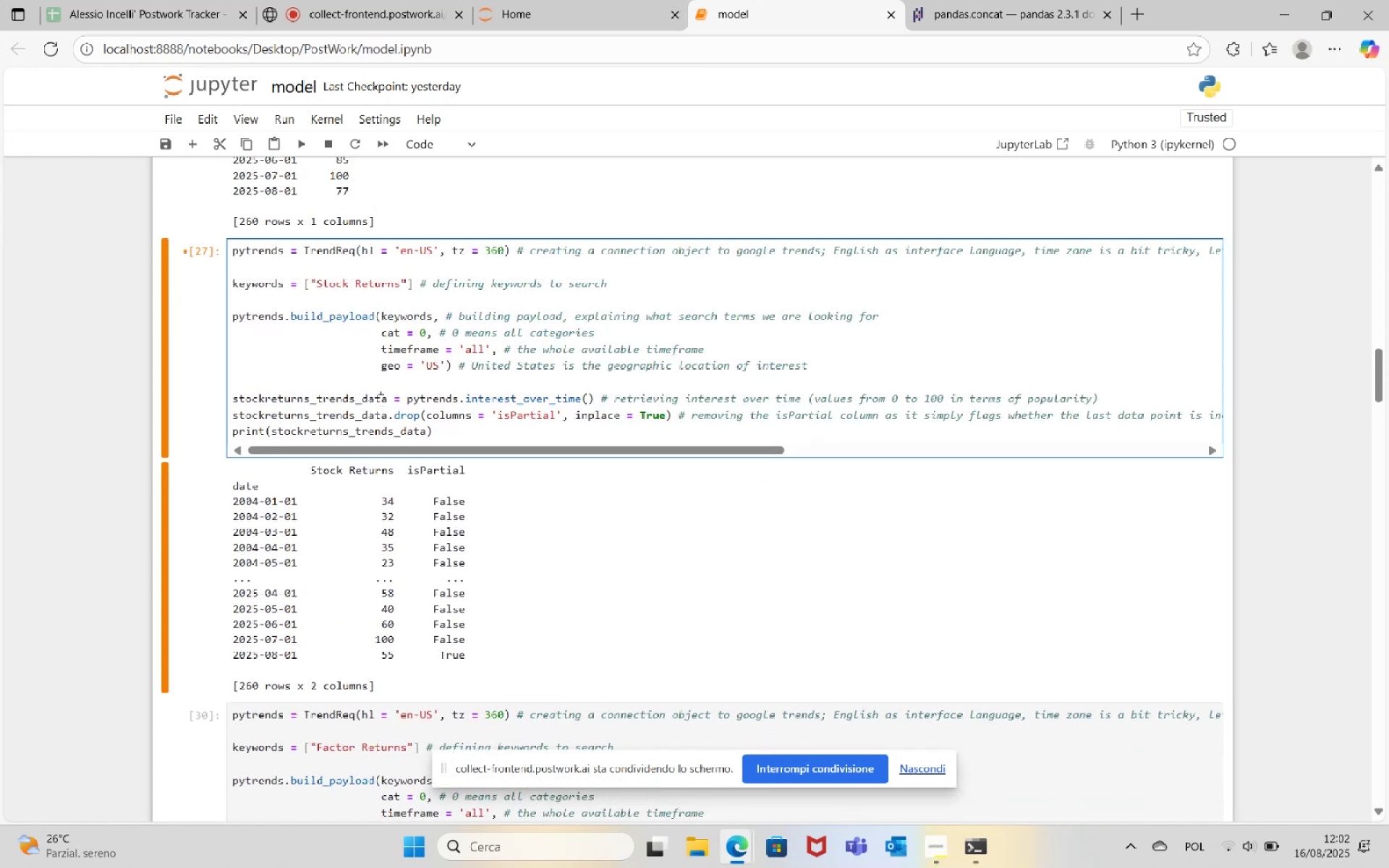 
scroll: coordinate [394, 409], scroll_direction: down, amount: 8.0
 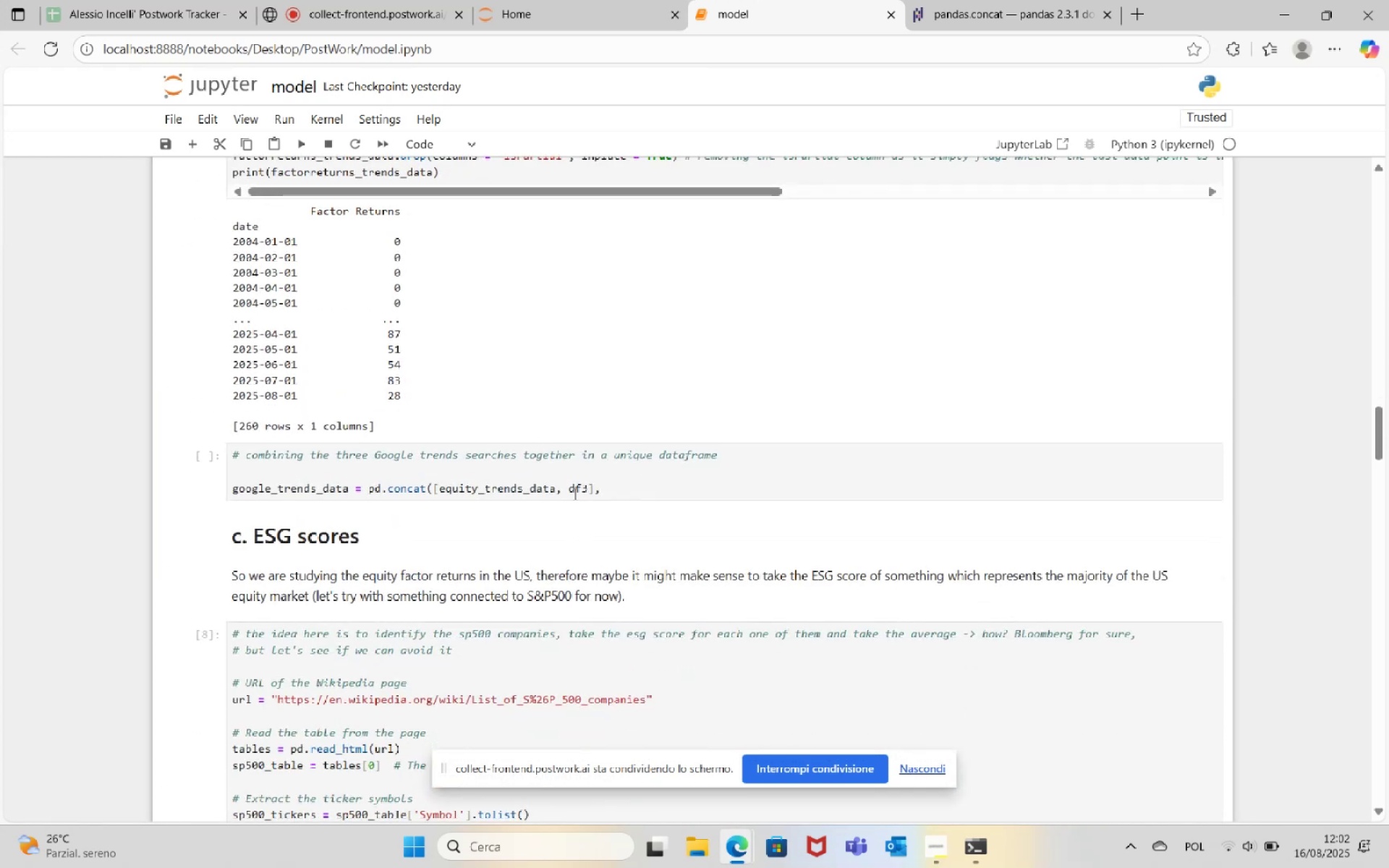 
double_click([577, 491])
 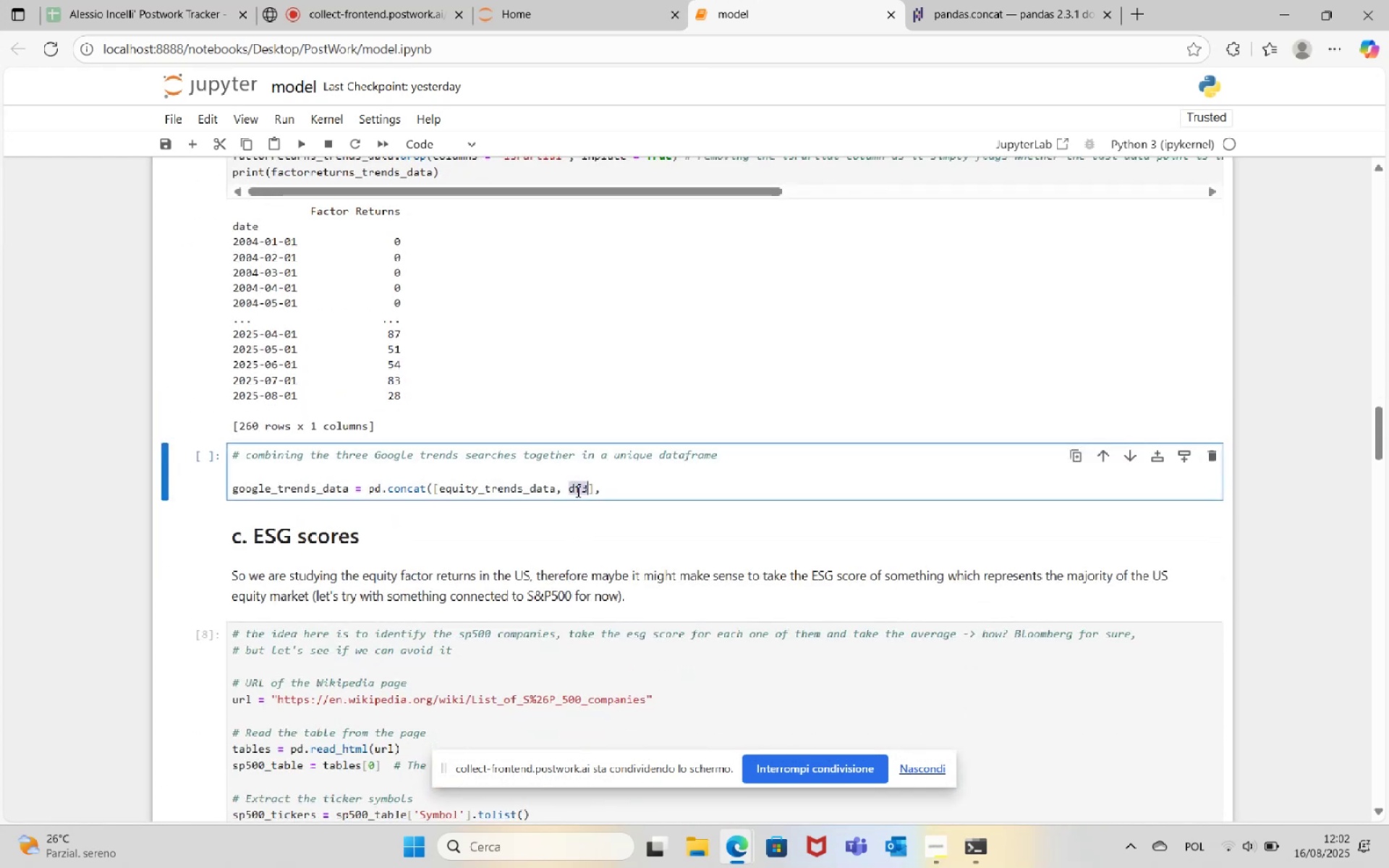 
key(Control+V)
 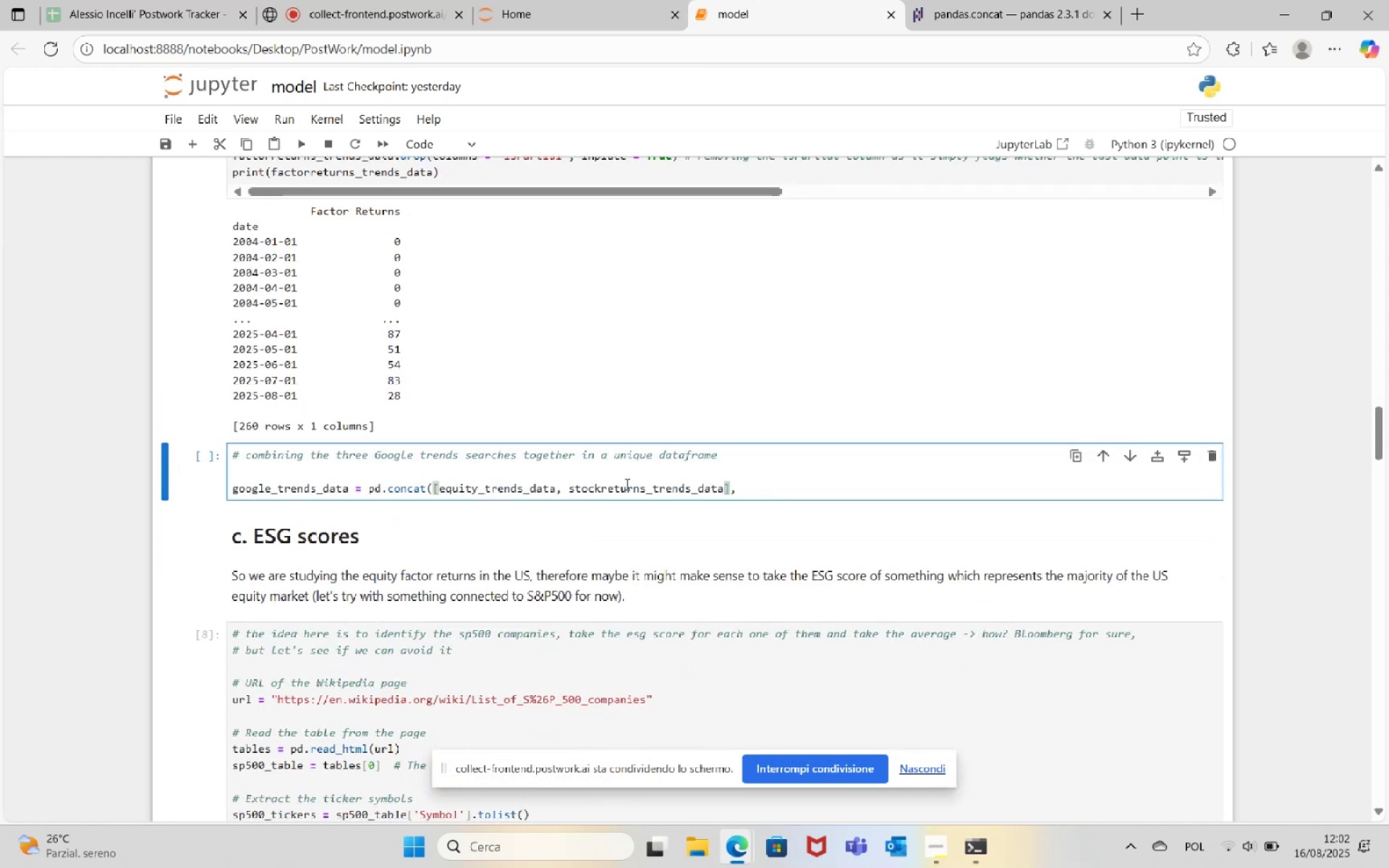 
key(Comma)
 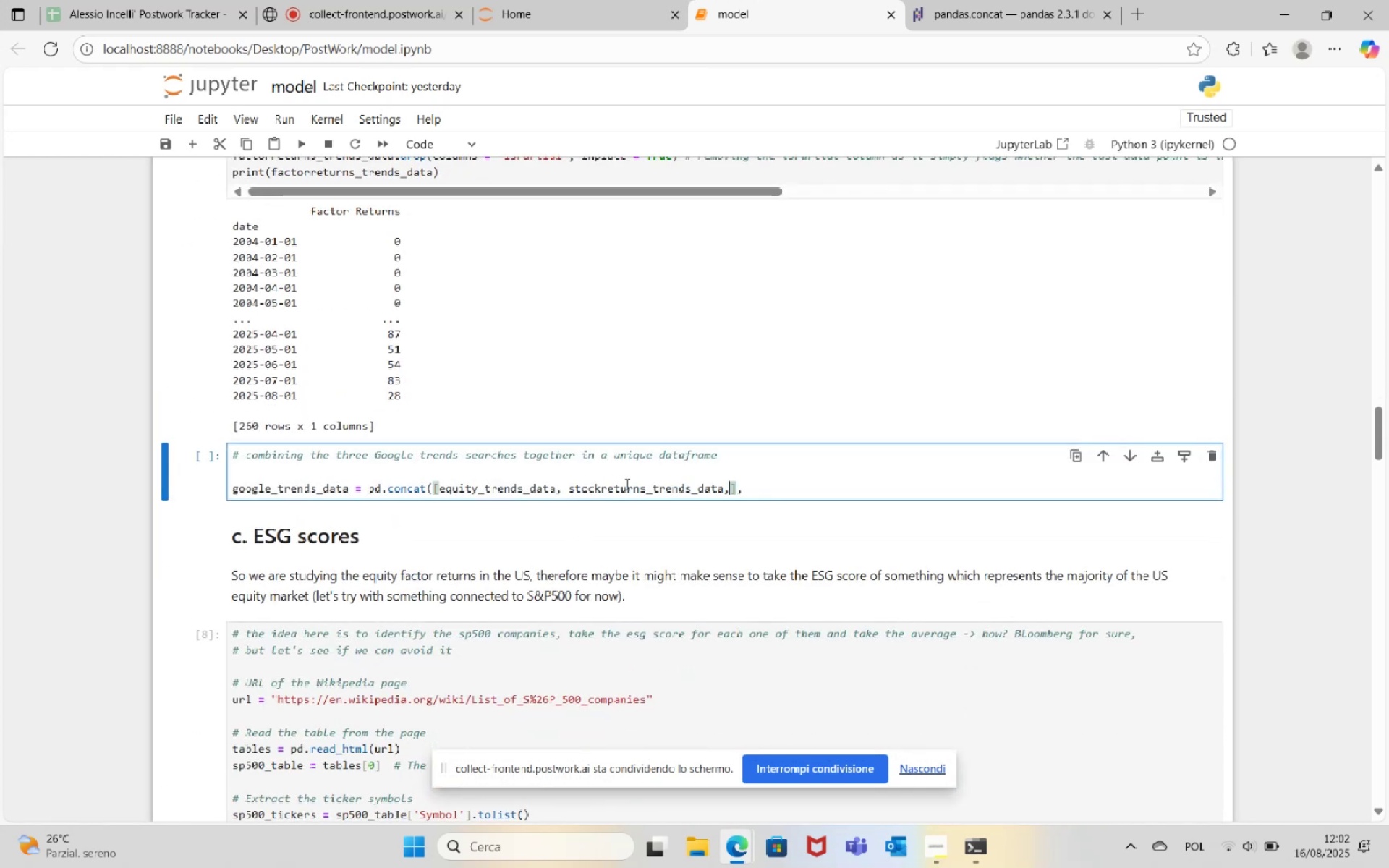 
key(Space)
 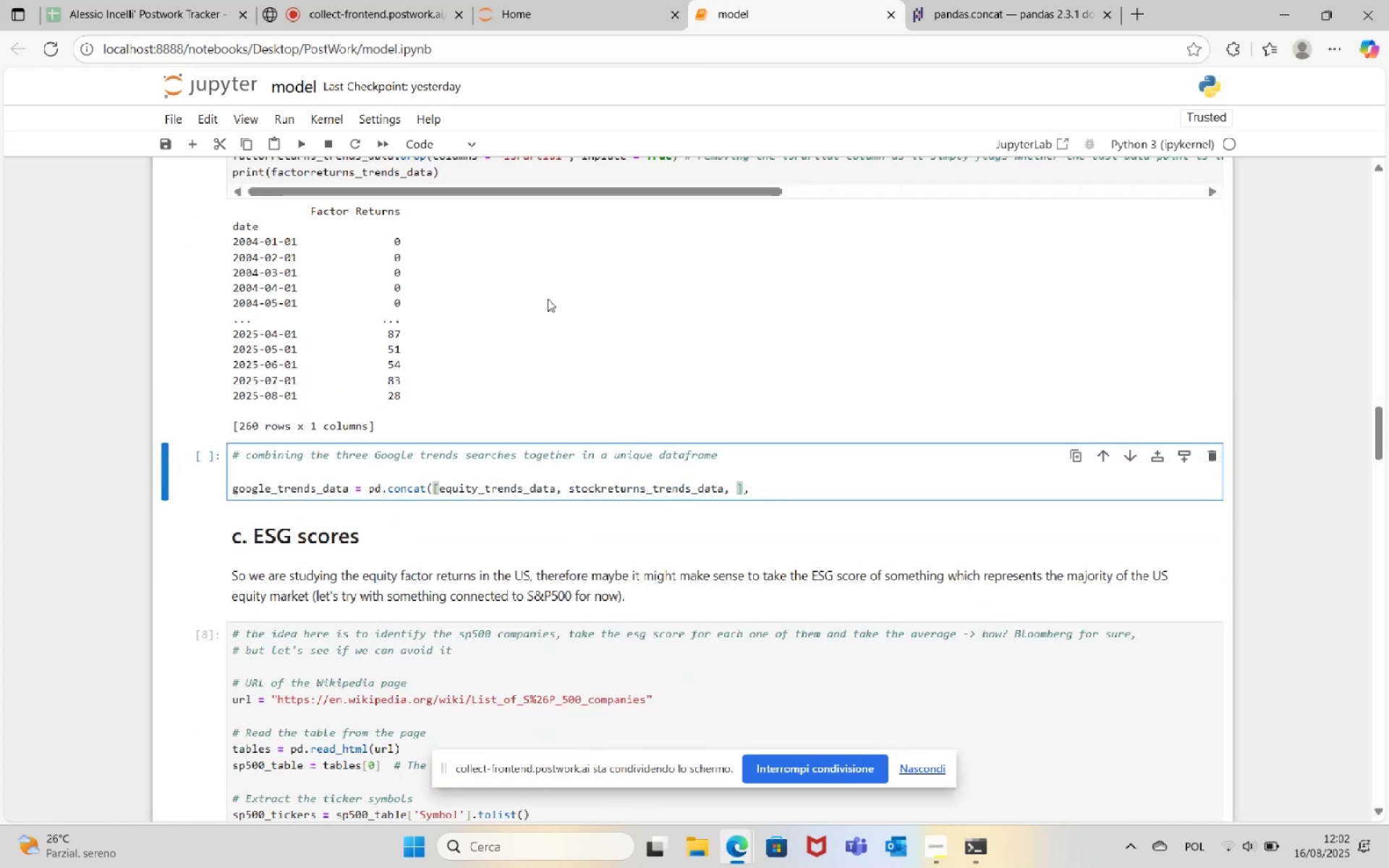 
scroll: coordinate [384, 242], scroll_direction: up, amount: 1.0
 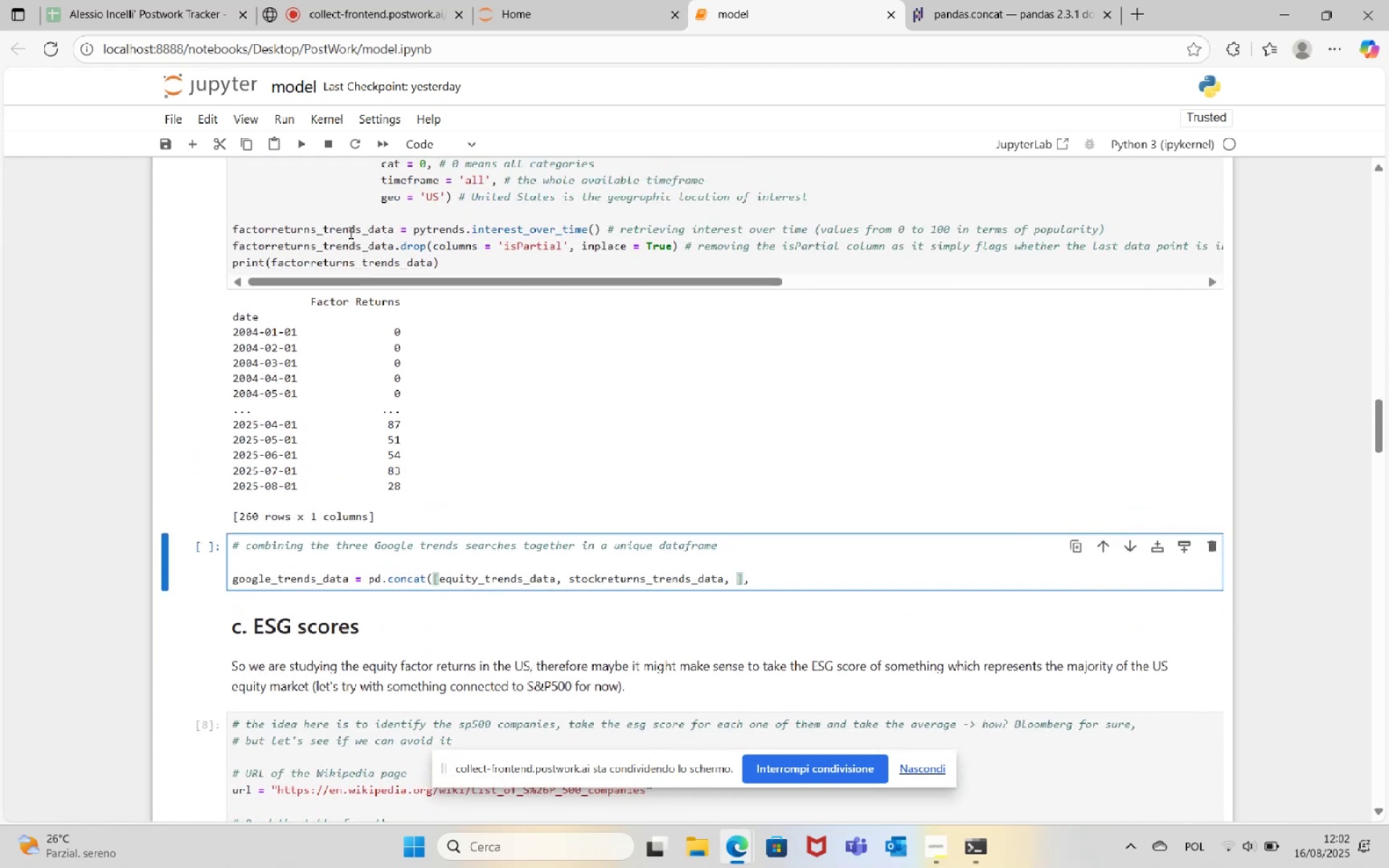 
double_click([347, 231])
 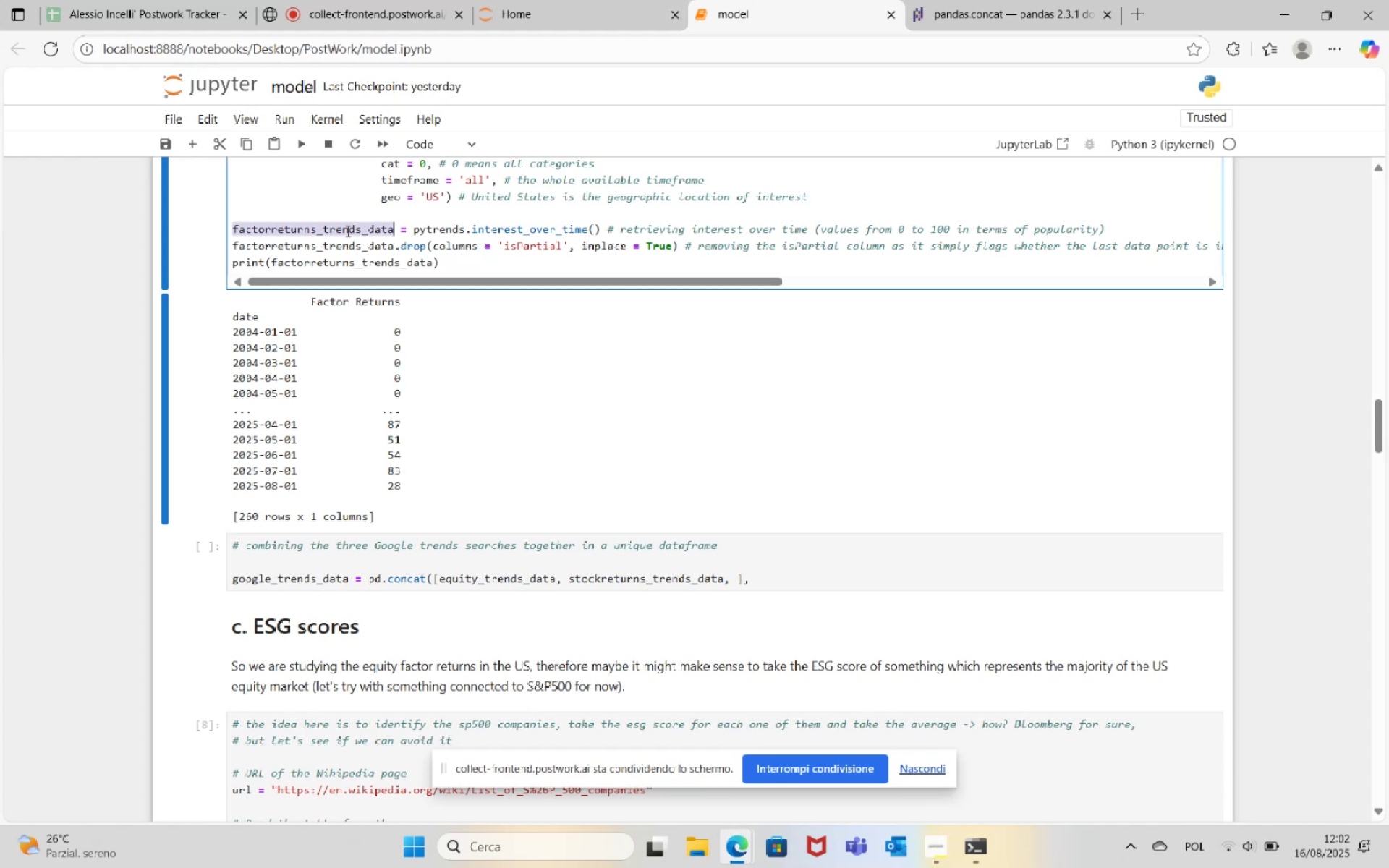 
key(Control+C)
 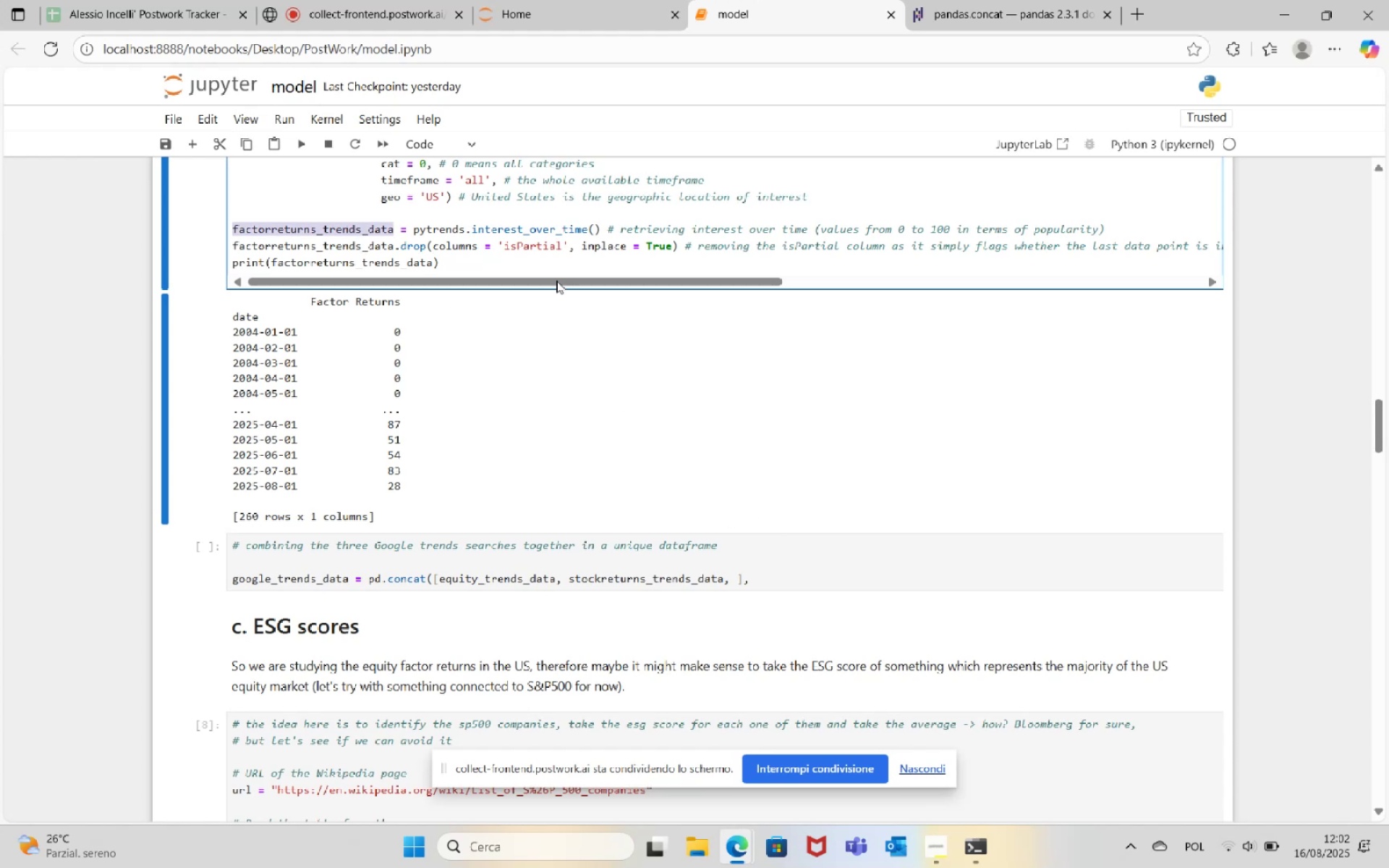 
left_click([545, 250])
 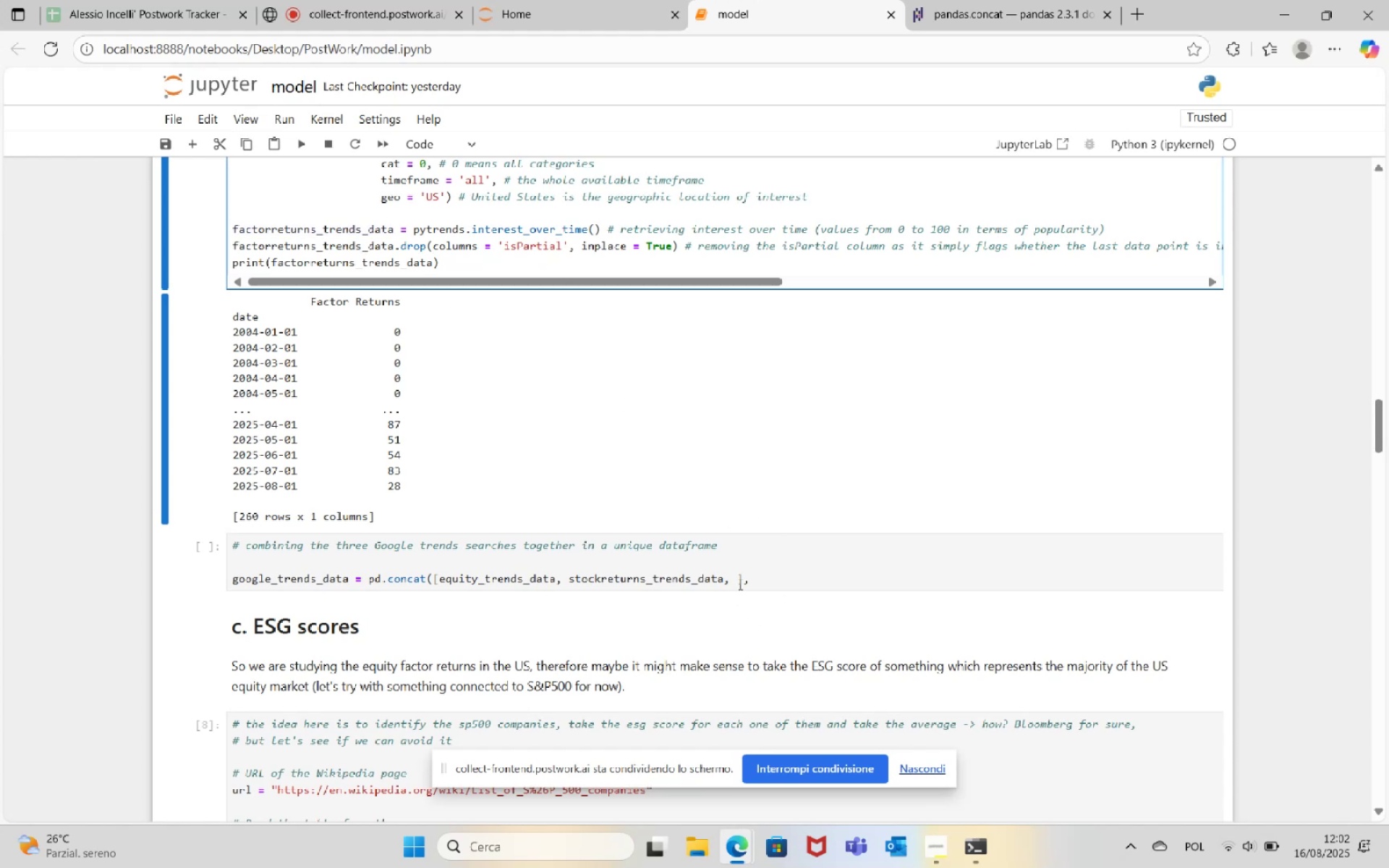 
left_click([739, 579])
 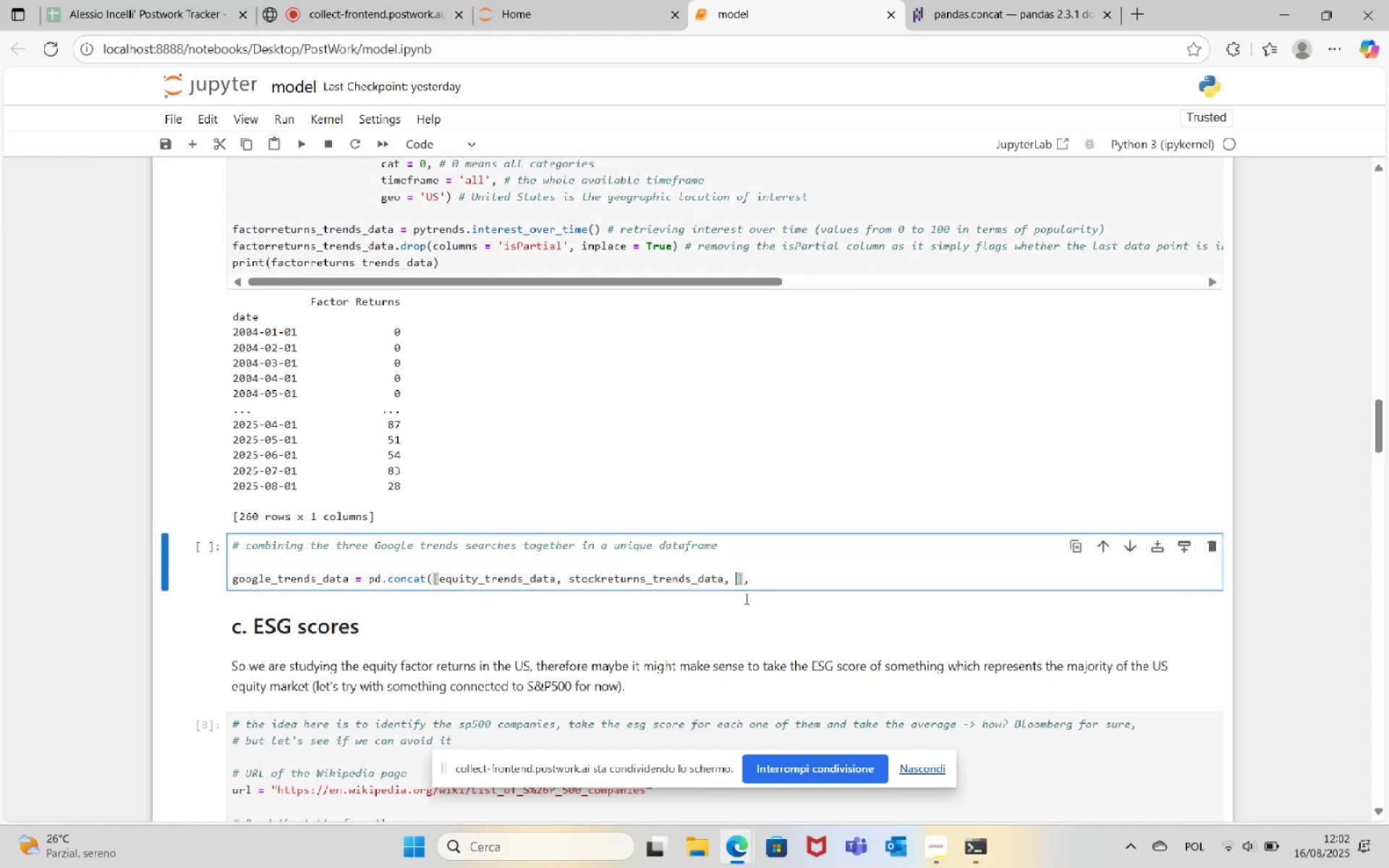 
key(Control+V)
 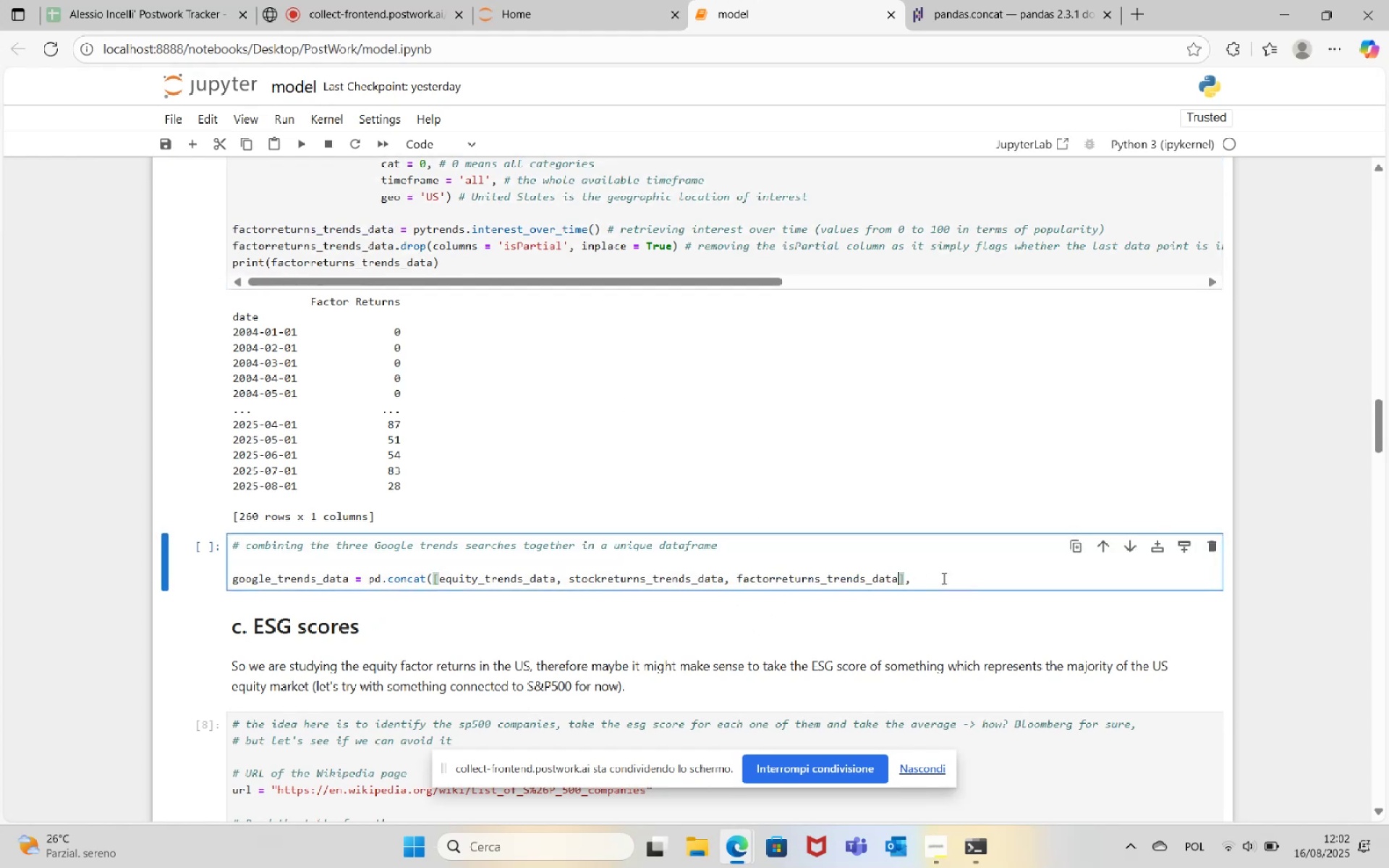 
left_click([943, 578])
 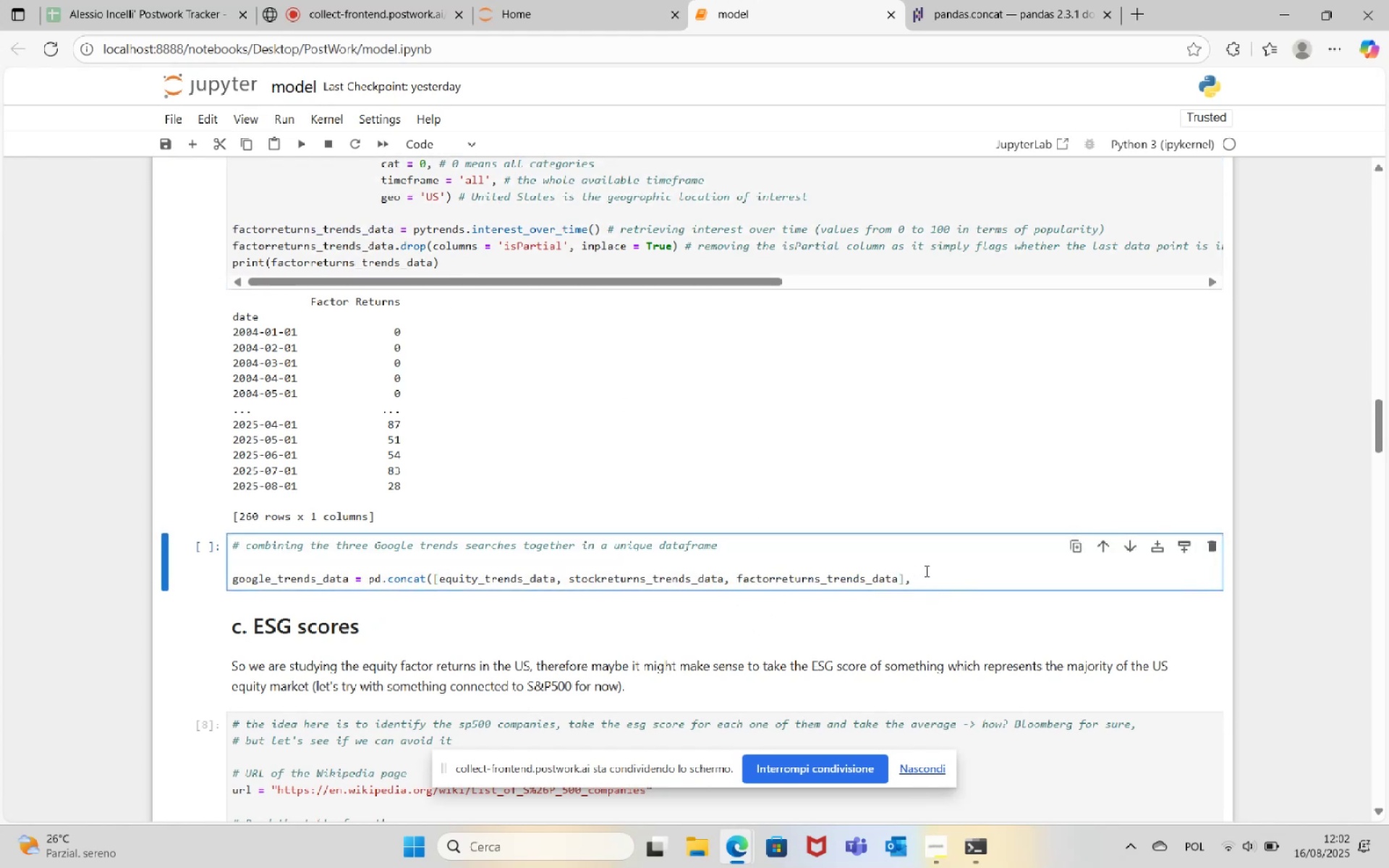 
key(Enter)
 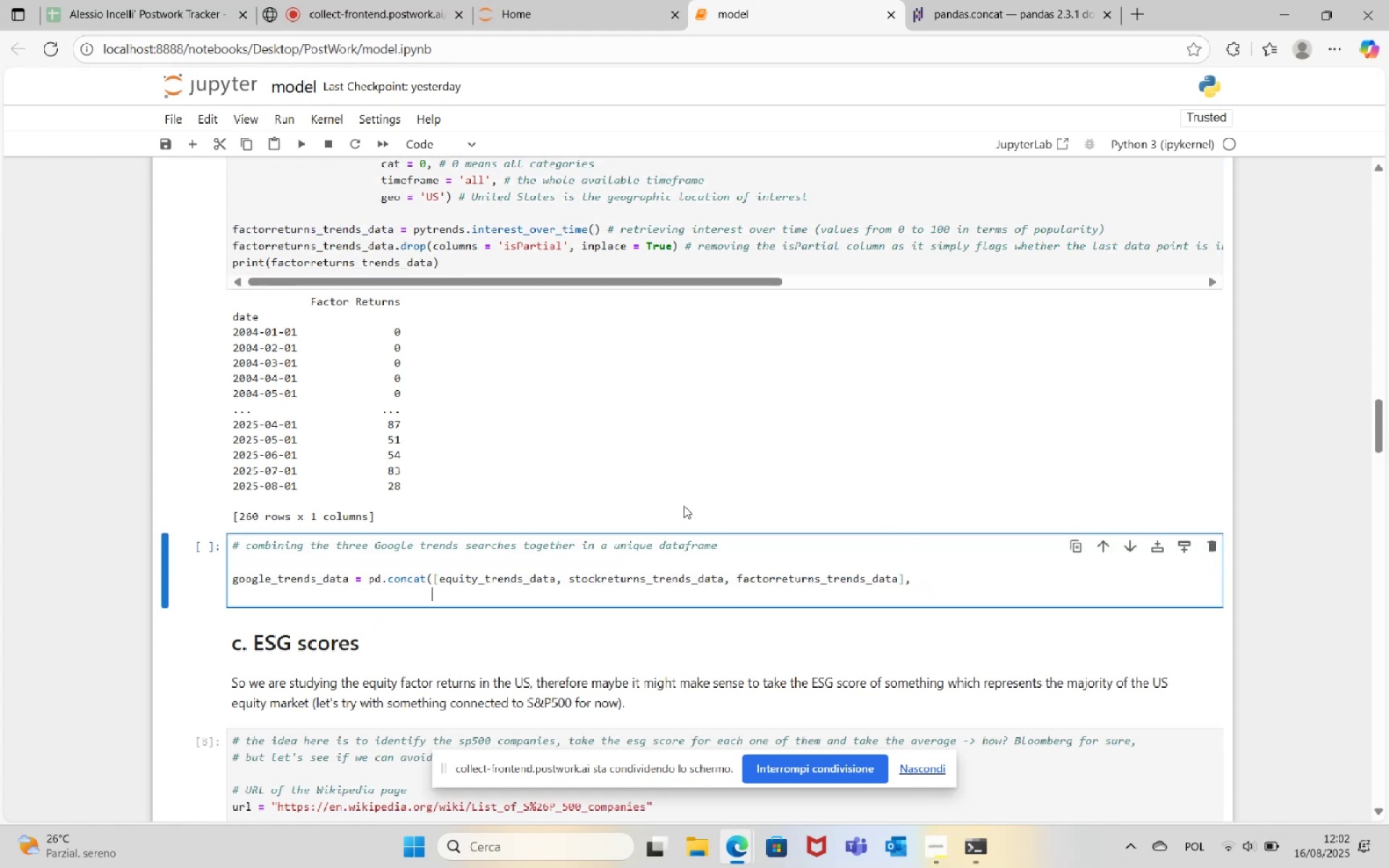 
left_click([973, 0])
 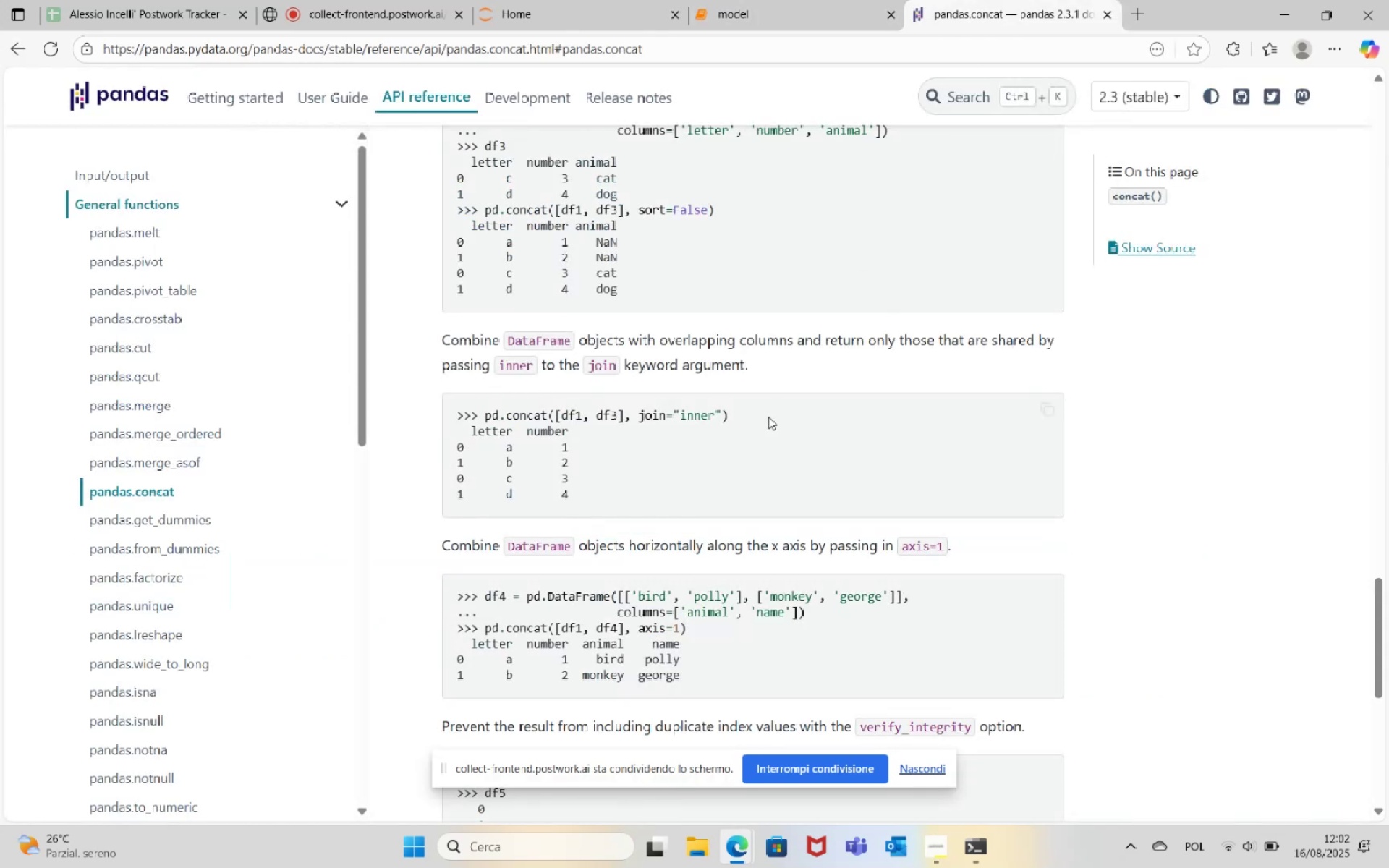 
scroll: coordinate [755, 422], scroll_direction: up, amount: 34.0
 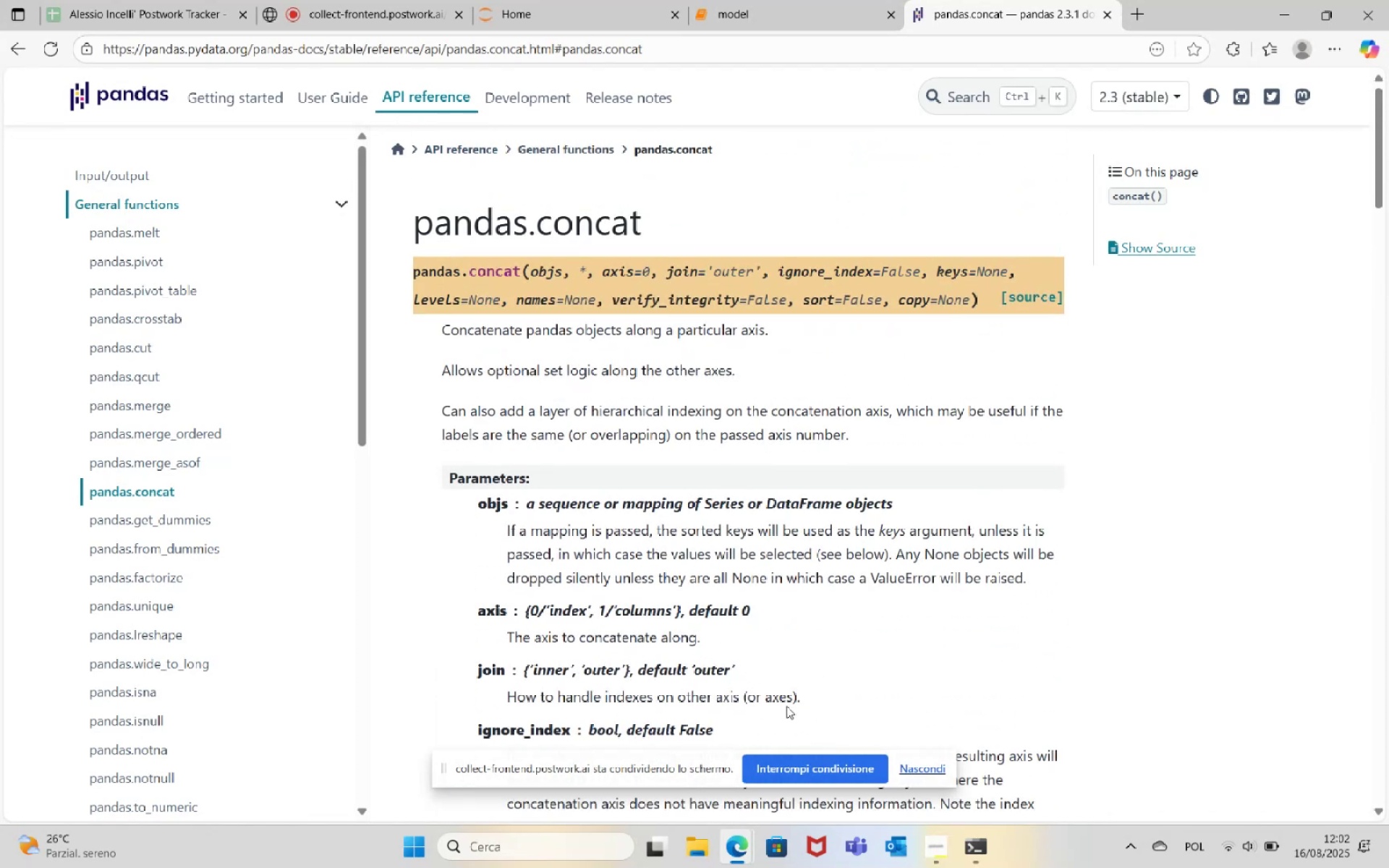 
wait(13.53)
 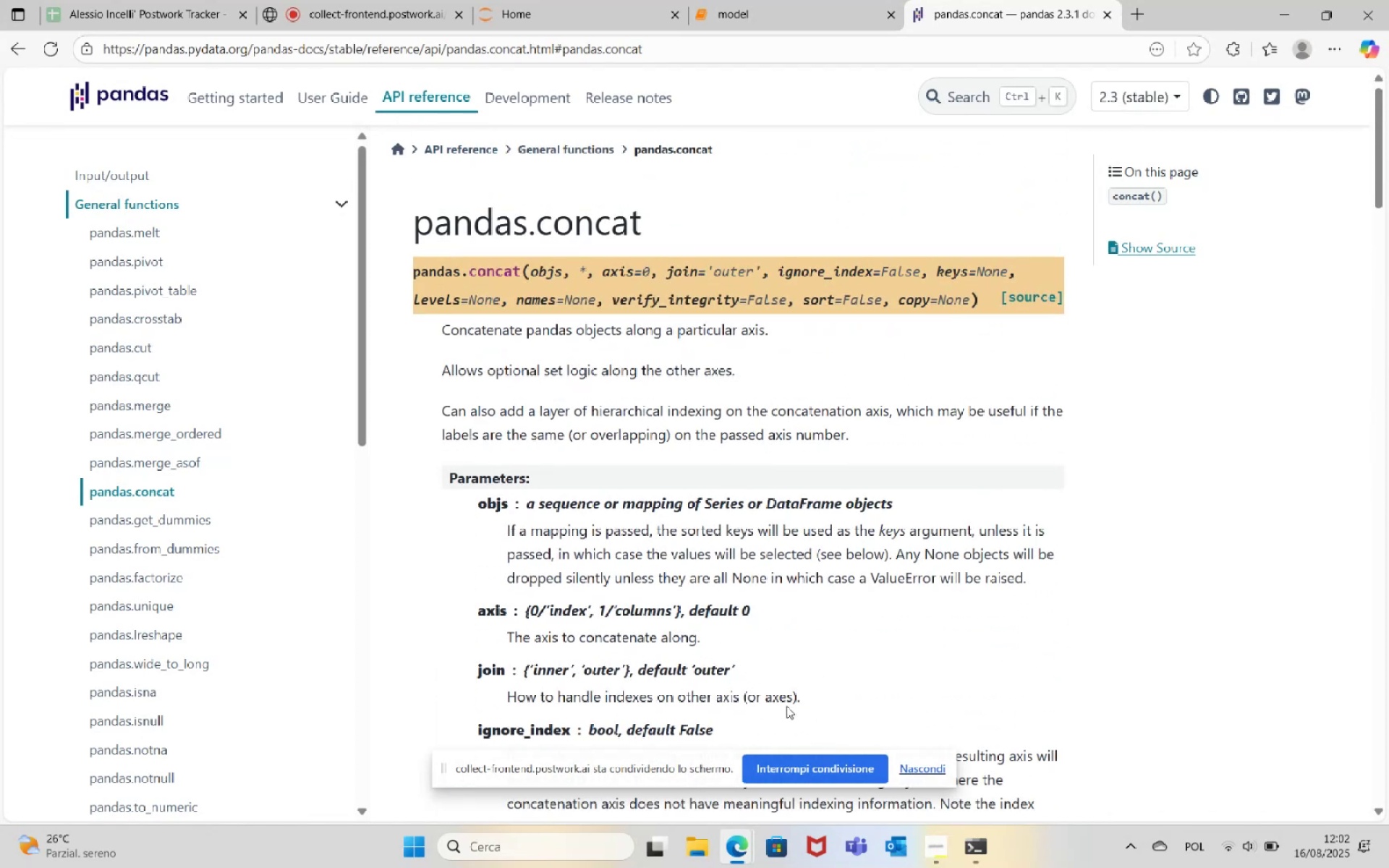 
scroll: coordinate [744, 572], scroll_direction: down, amount: 2.0
 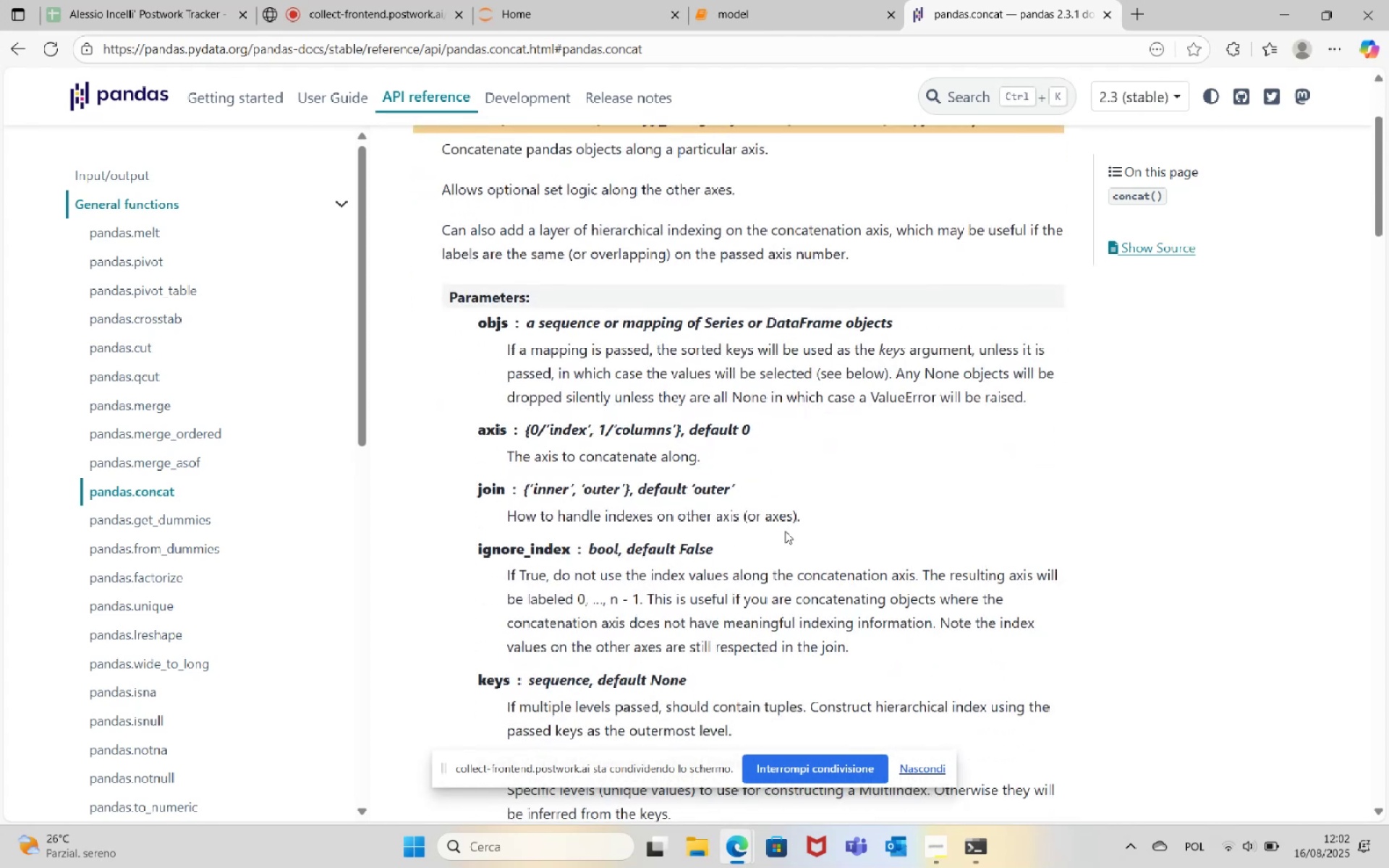 
wait(6.1)
 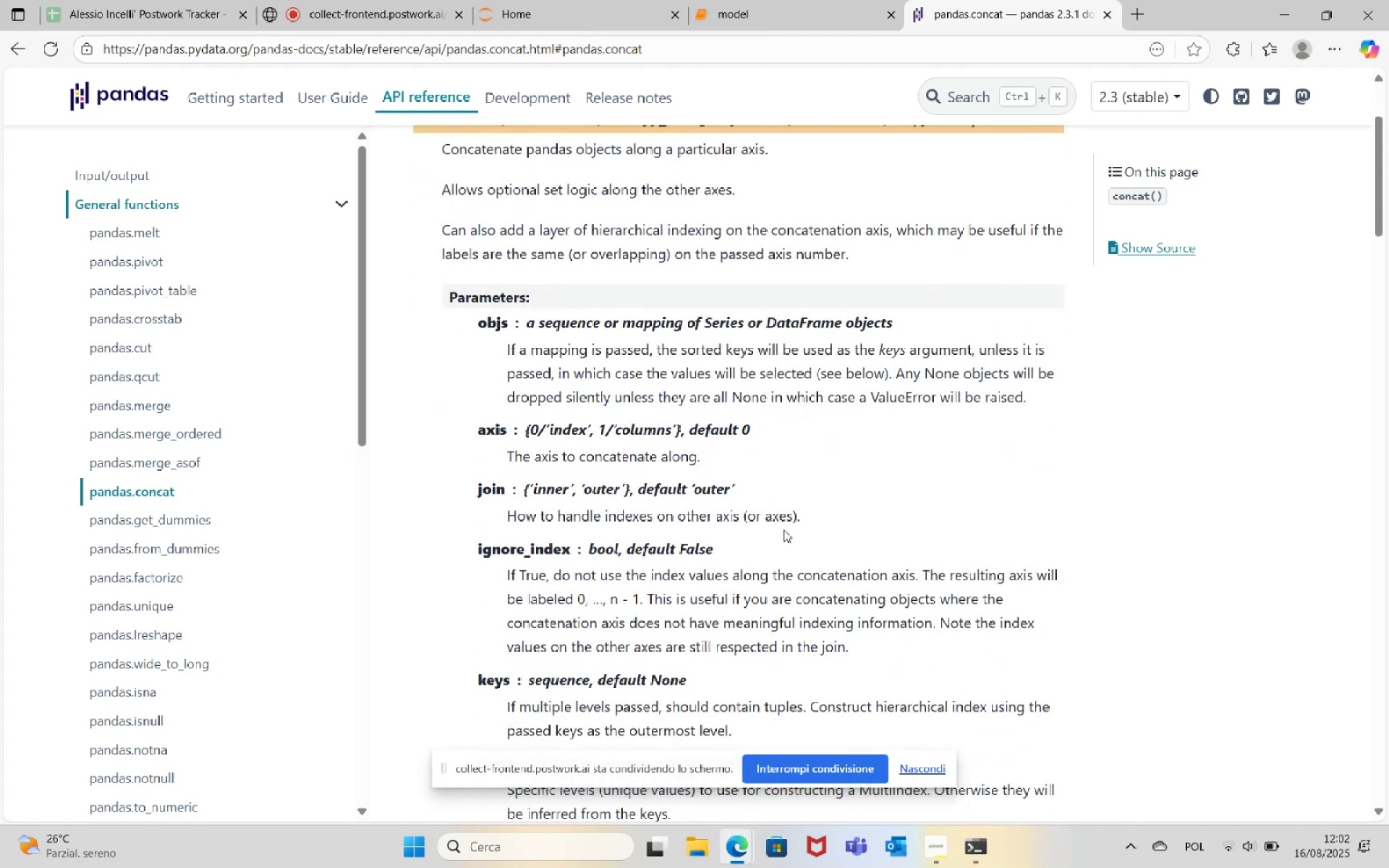 
scroll: coordinate [739, 494], scroll_direction: down, amount: 33.0
 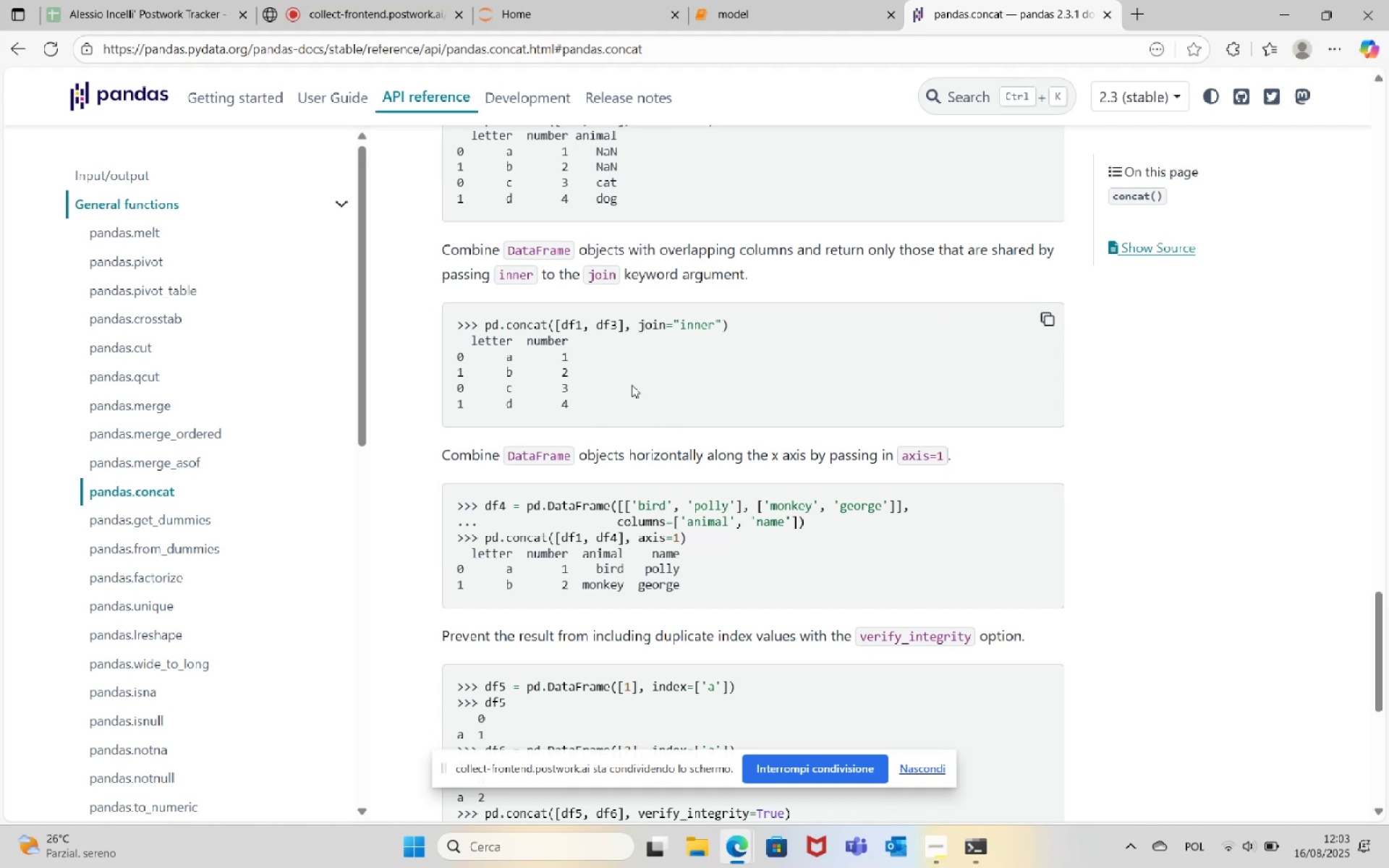 
wait(16.78)
 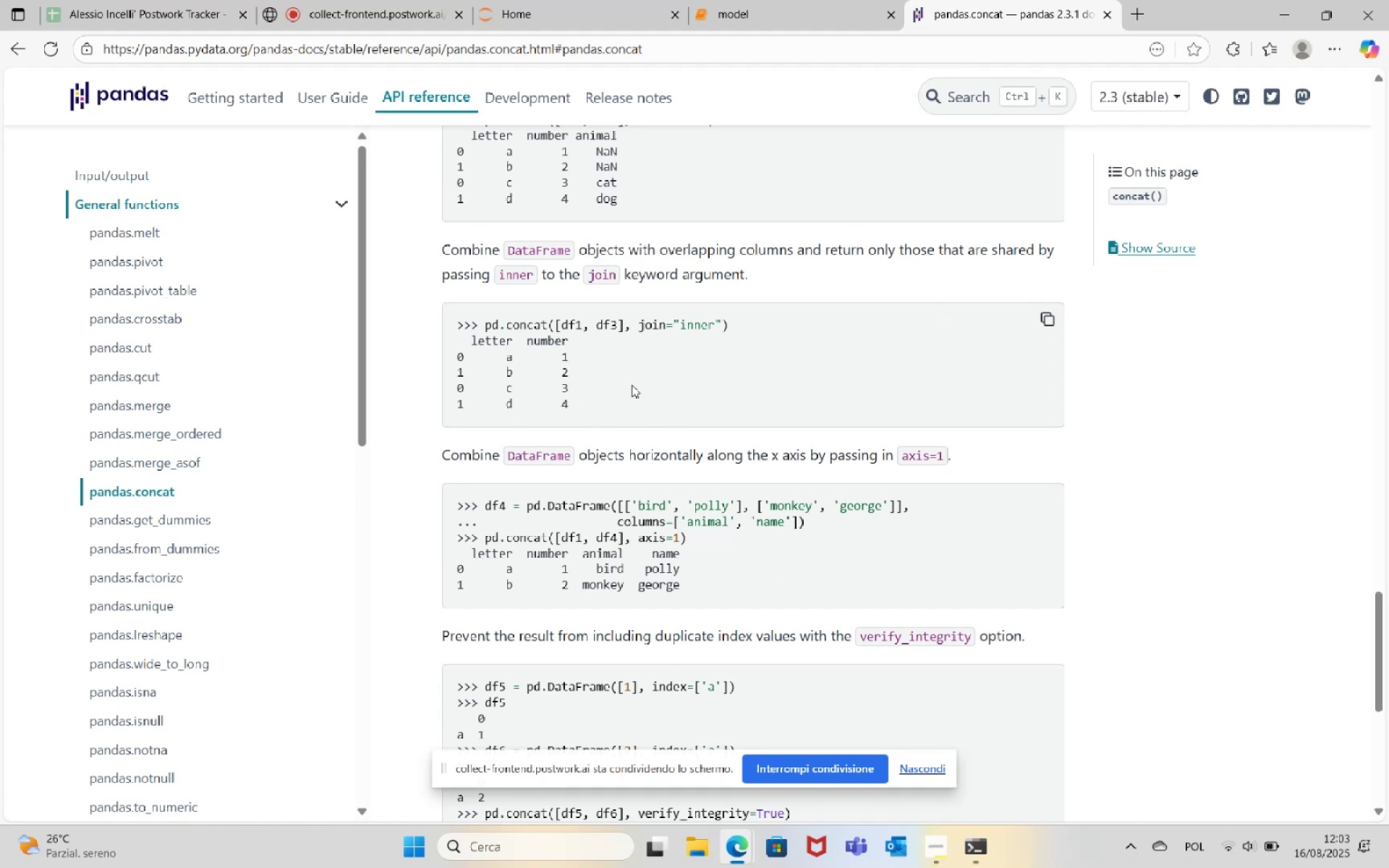 
left_click([777, 0])
 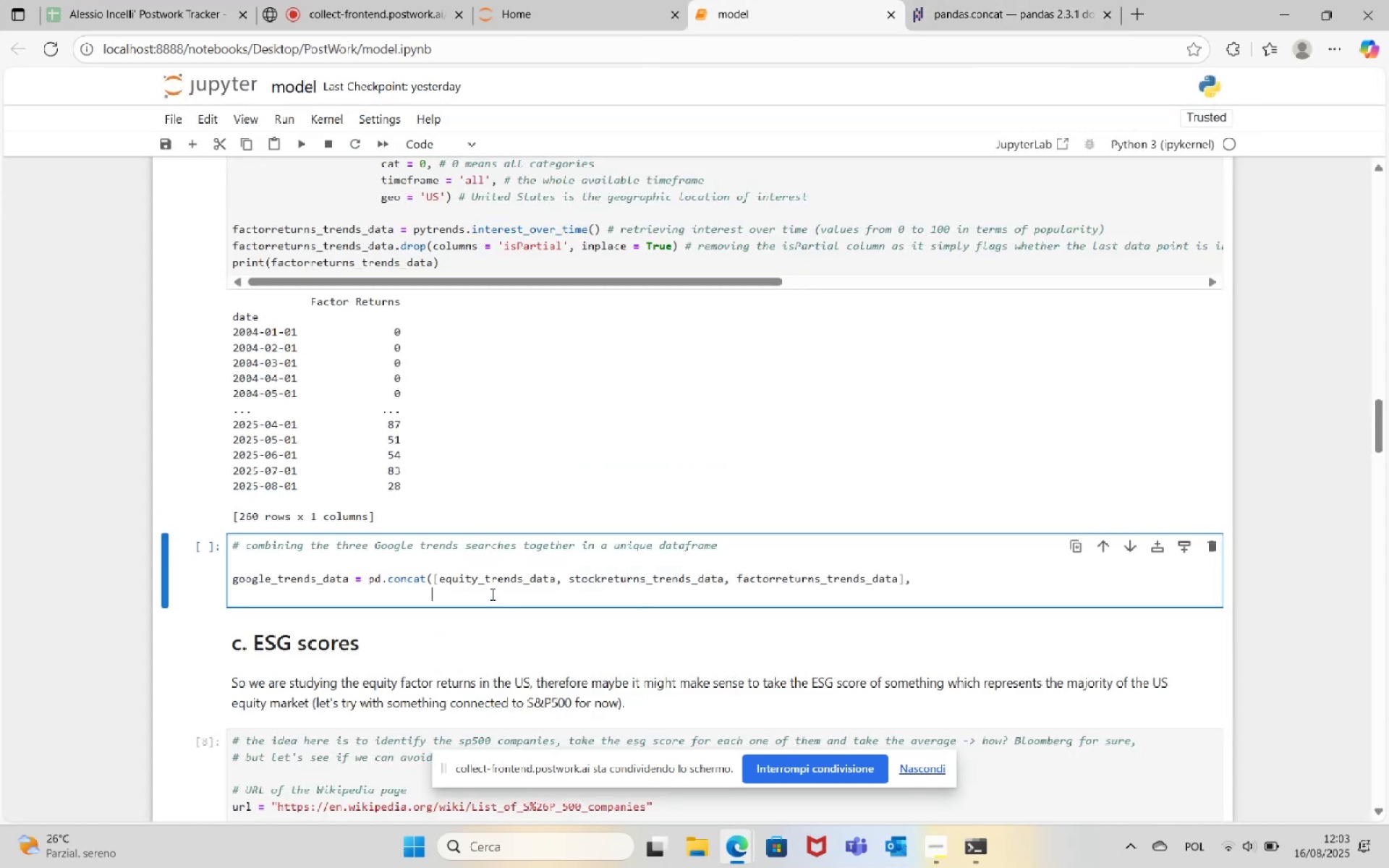 
type(join = 'outer'))
 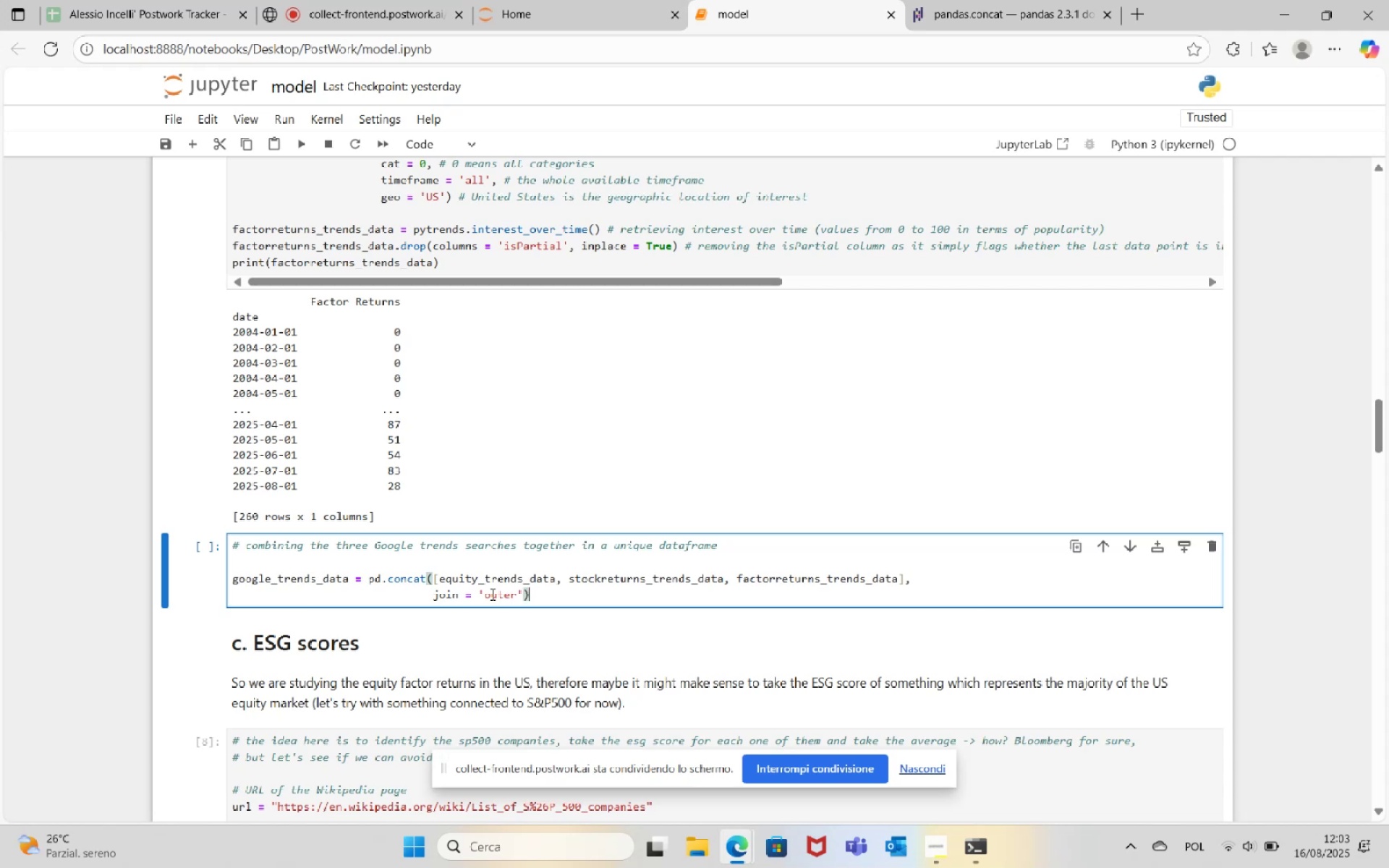 
left_click([298, 142])
 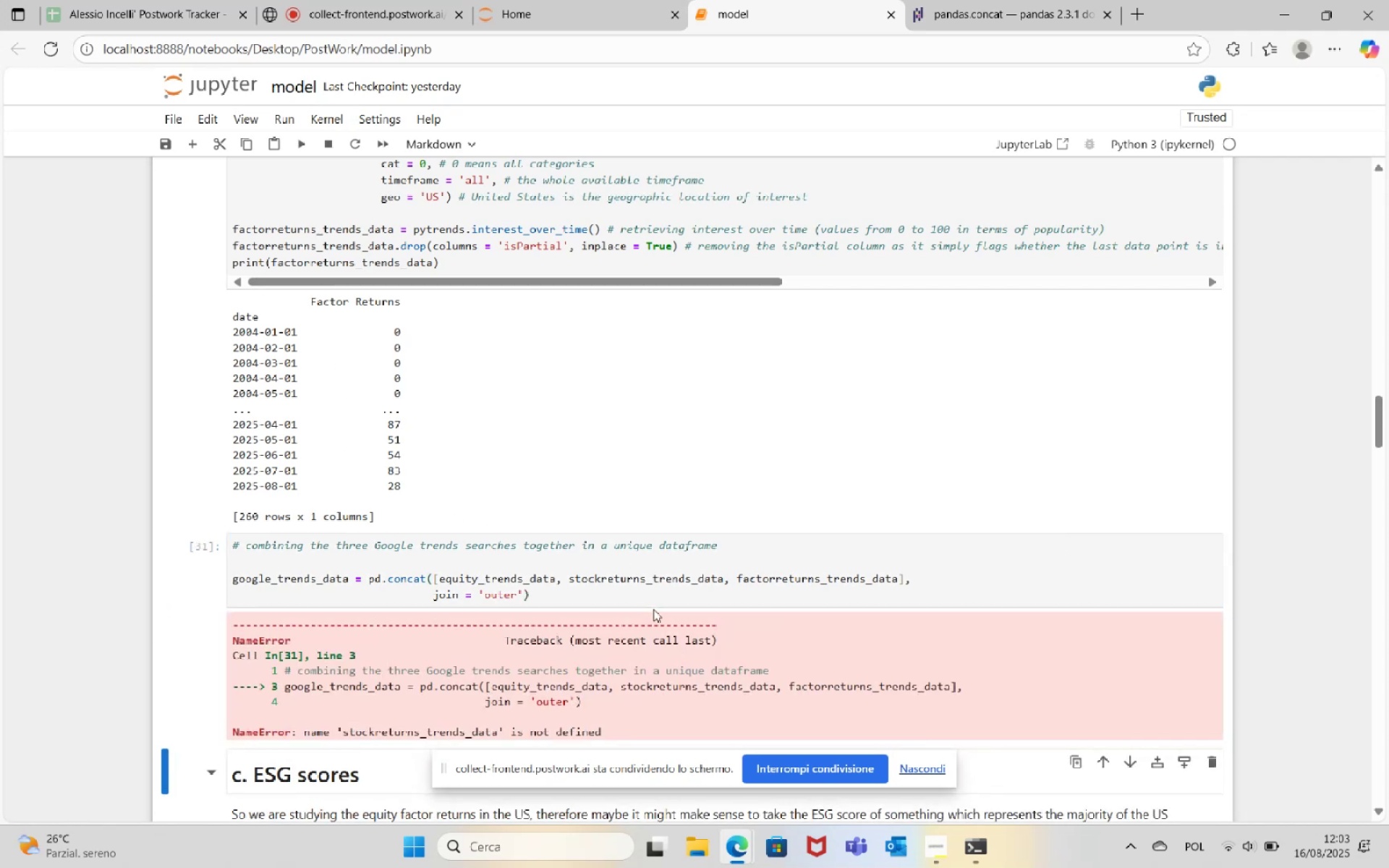 
scroll: coordinate [651, 545], scroll_direction: up, amount: 6.0
 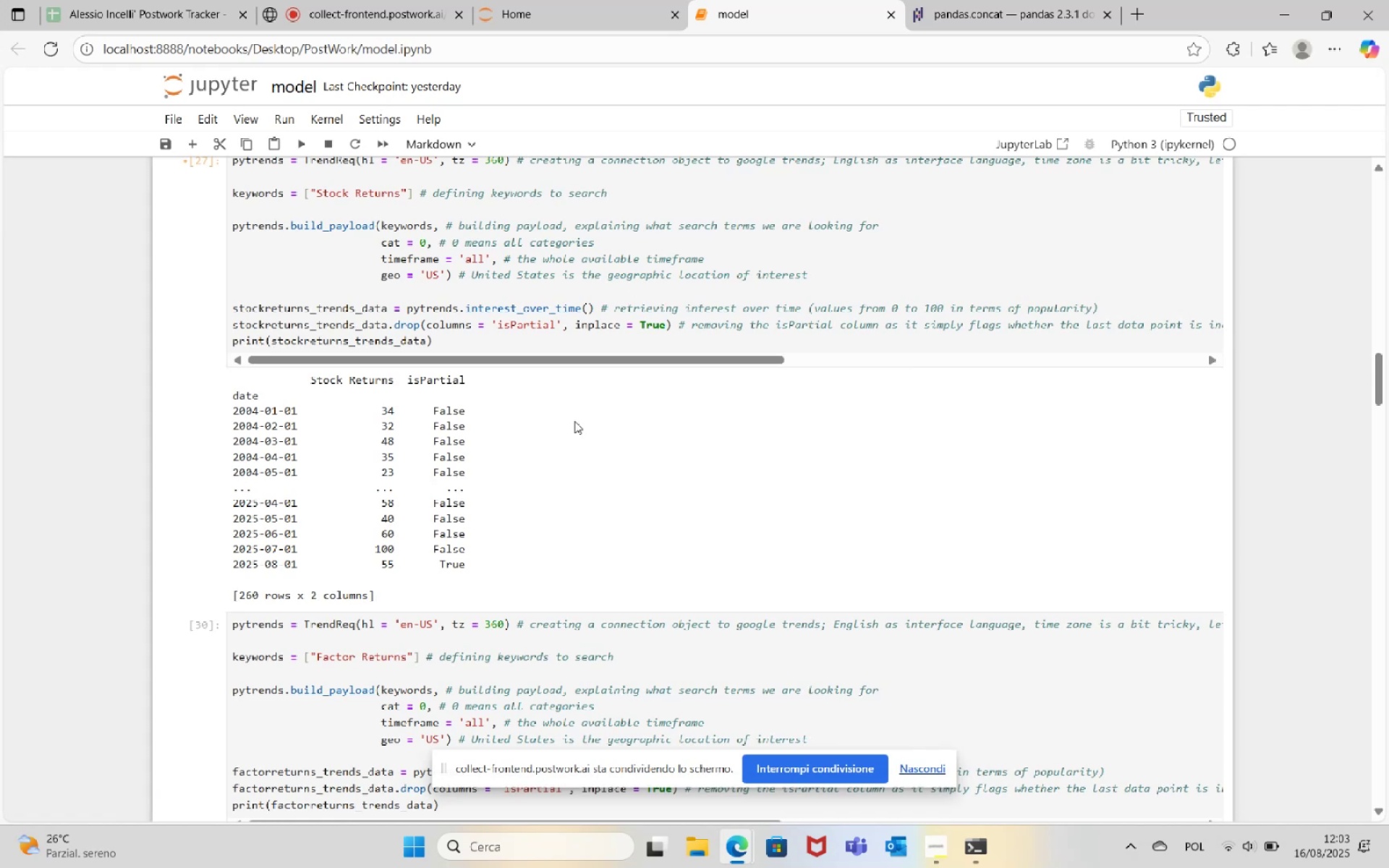 
wait(5.91)
 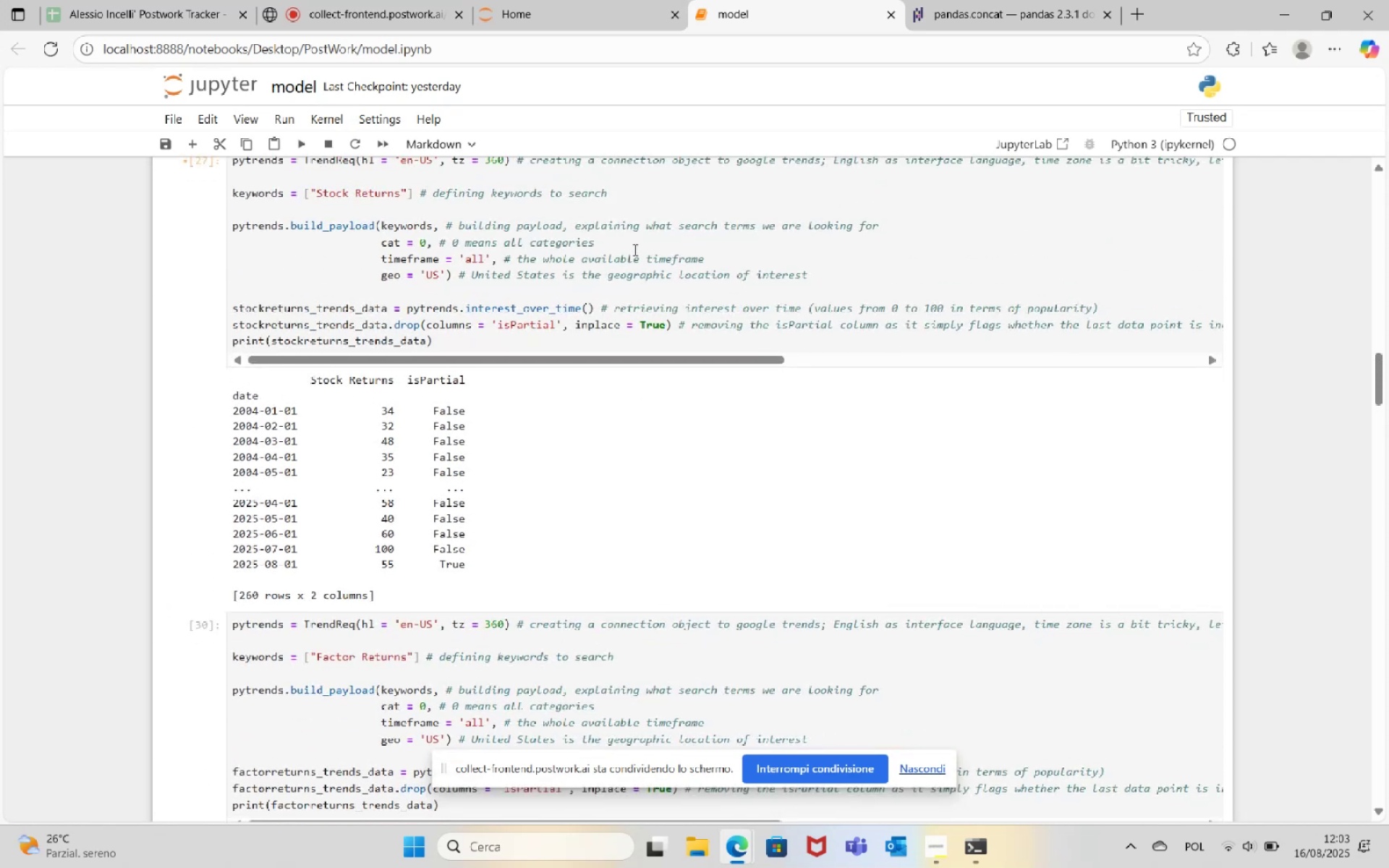 
scroll: coordinate [574, 421], scroll_direction: down, amount: 6.0
 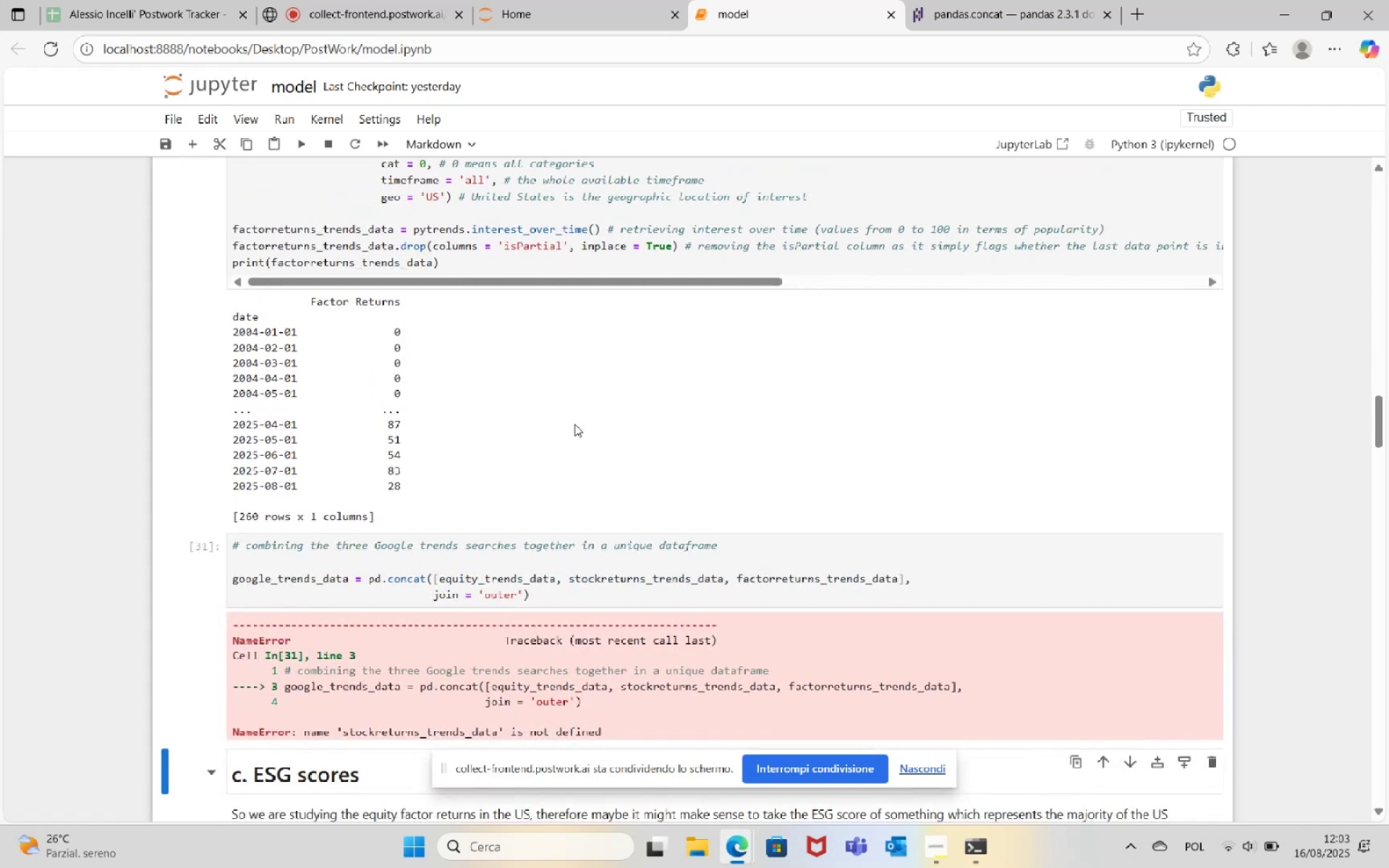 
wait(5.46)
 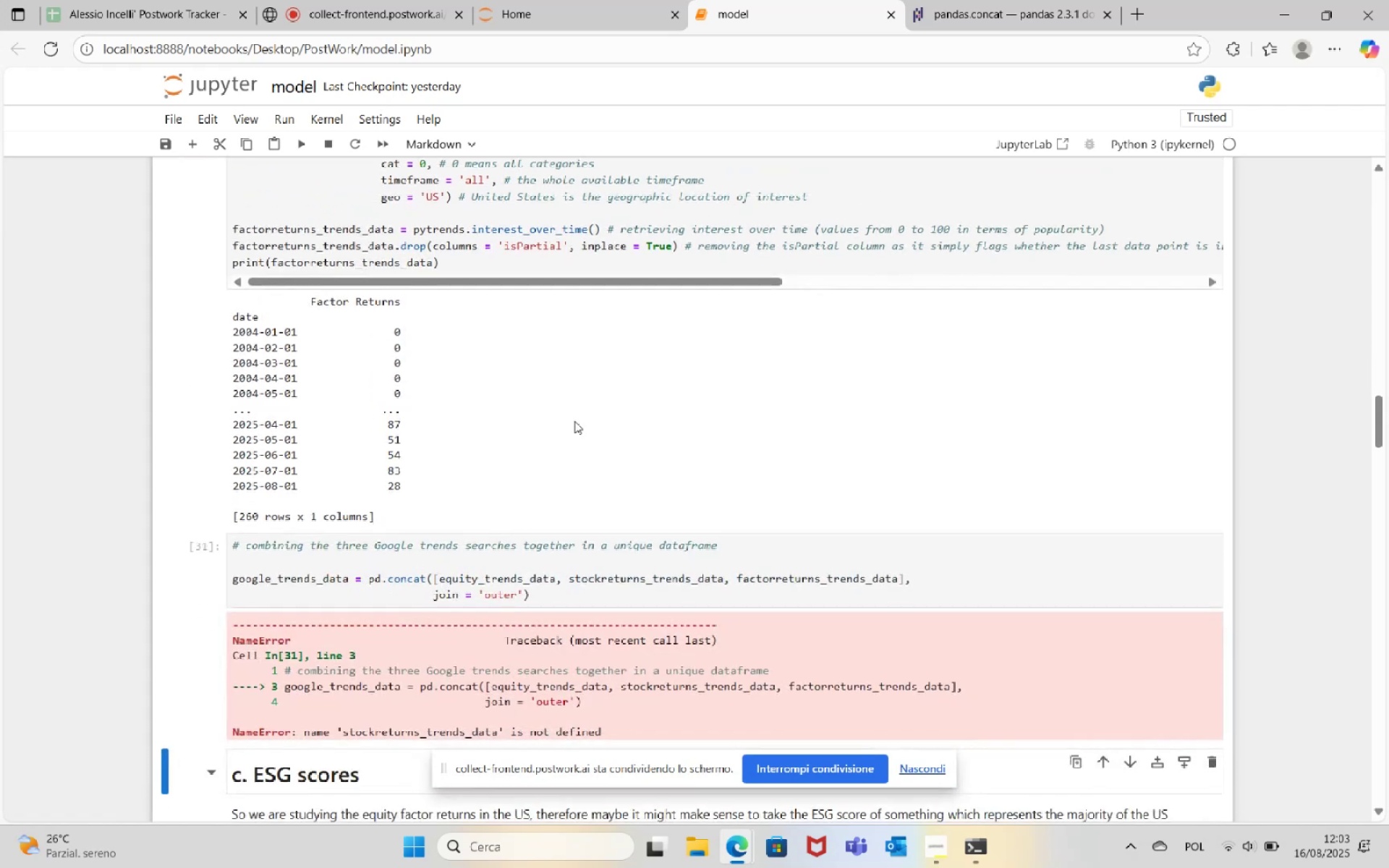 
scroll: coordinate [574, 424], scroll_direction: up, amount: 13.0
 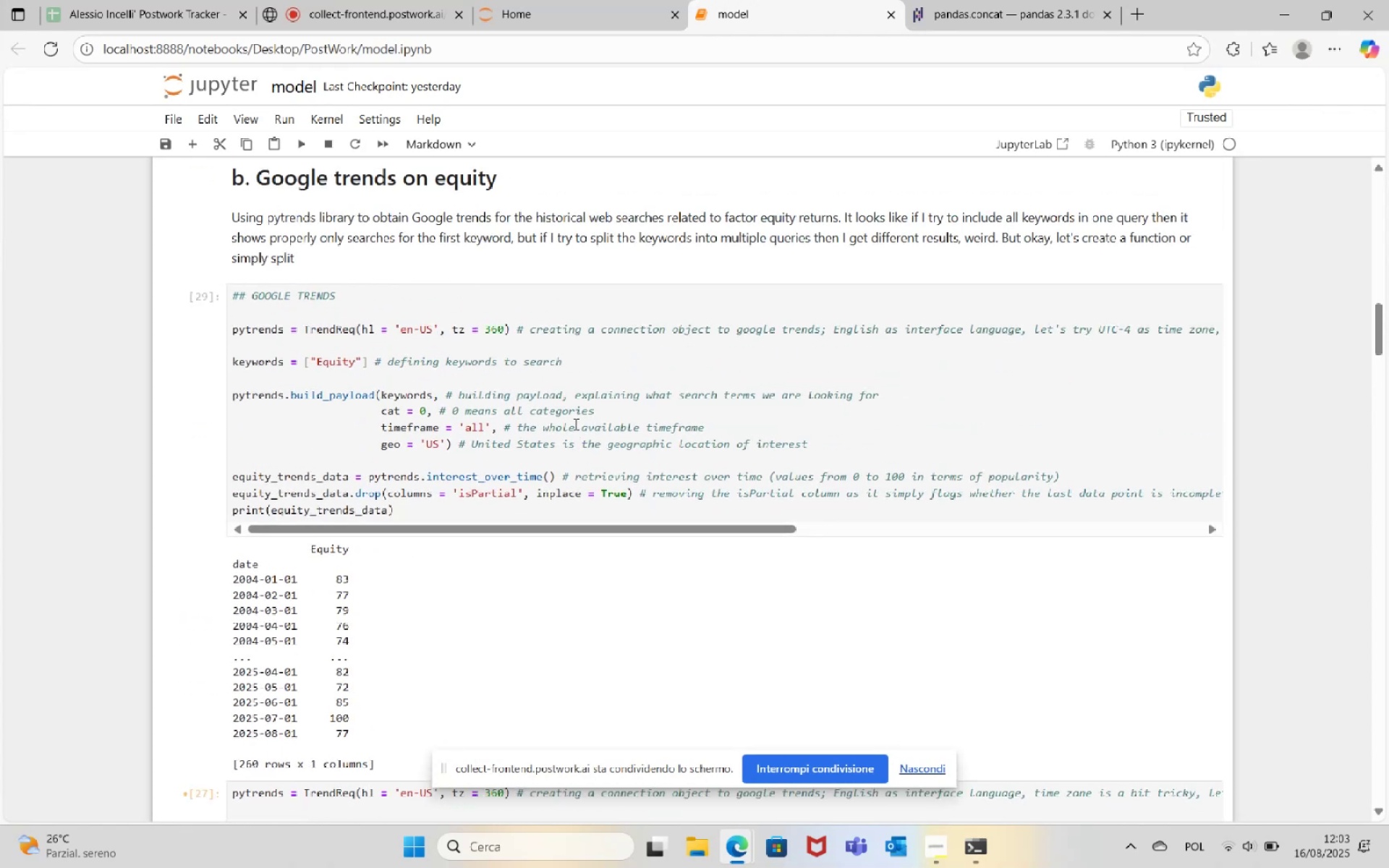 
left_click([532, 394])
 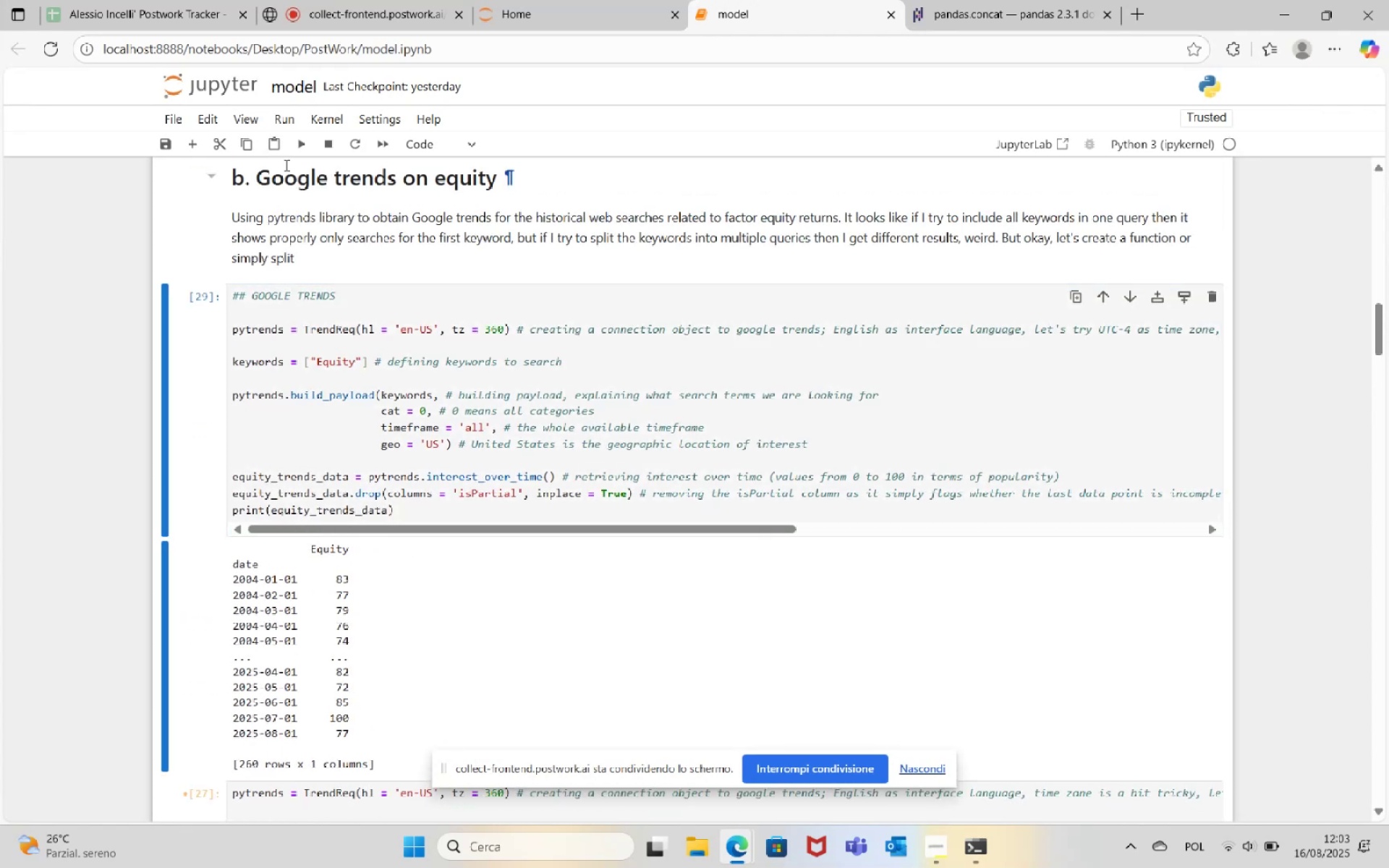 
left_click([299, 147])
 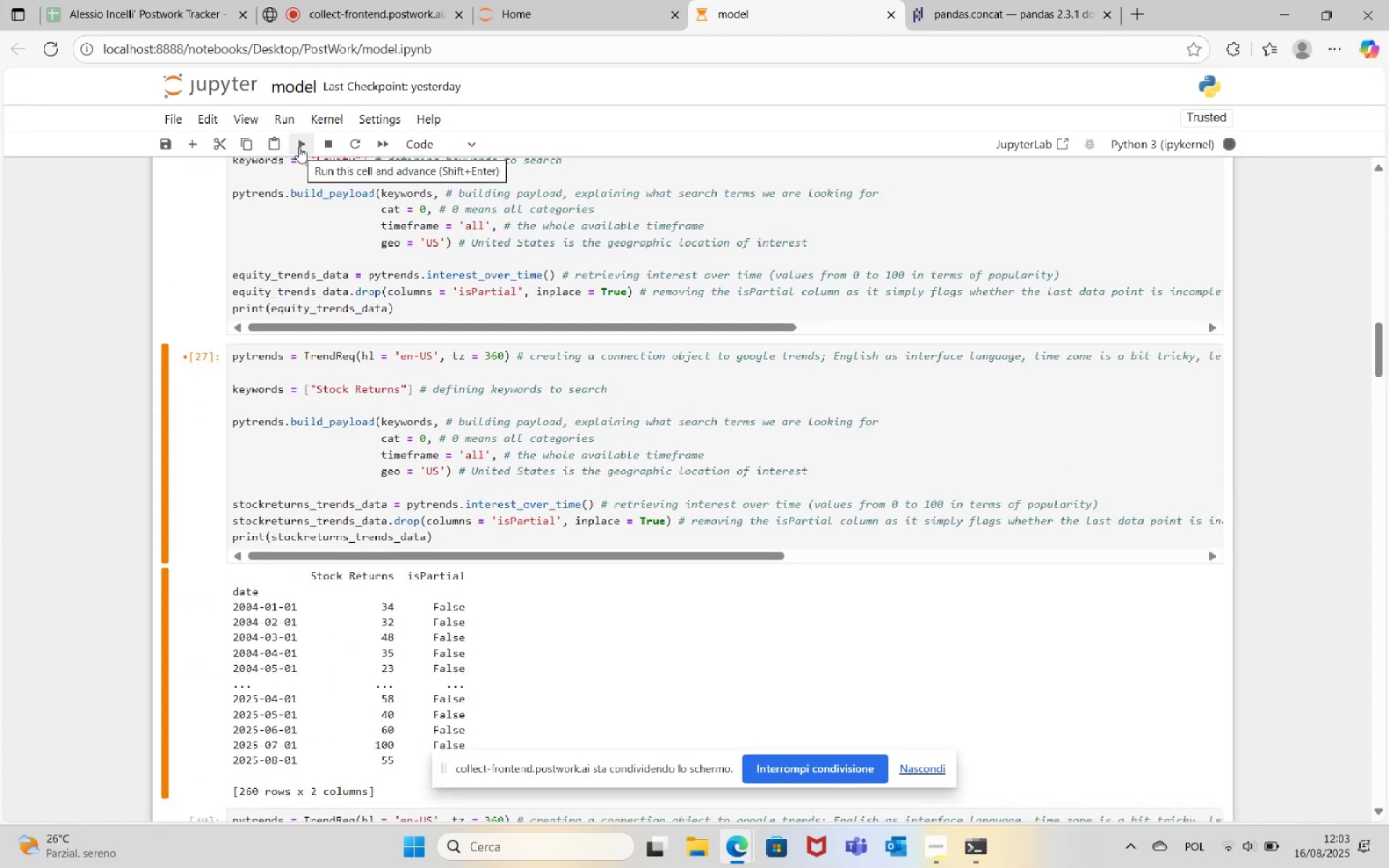 
left_click([299, 147])
 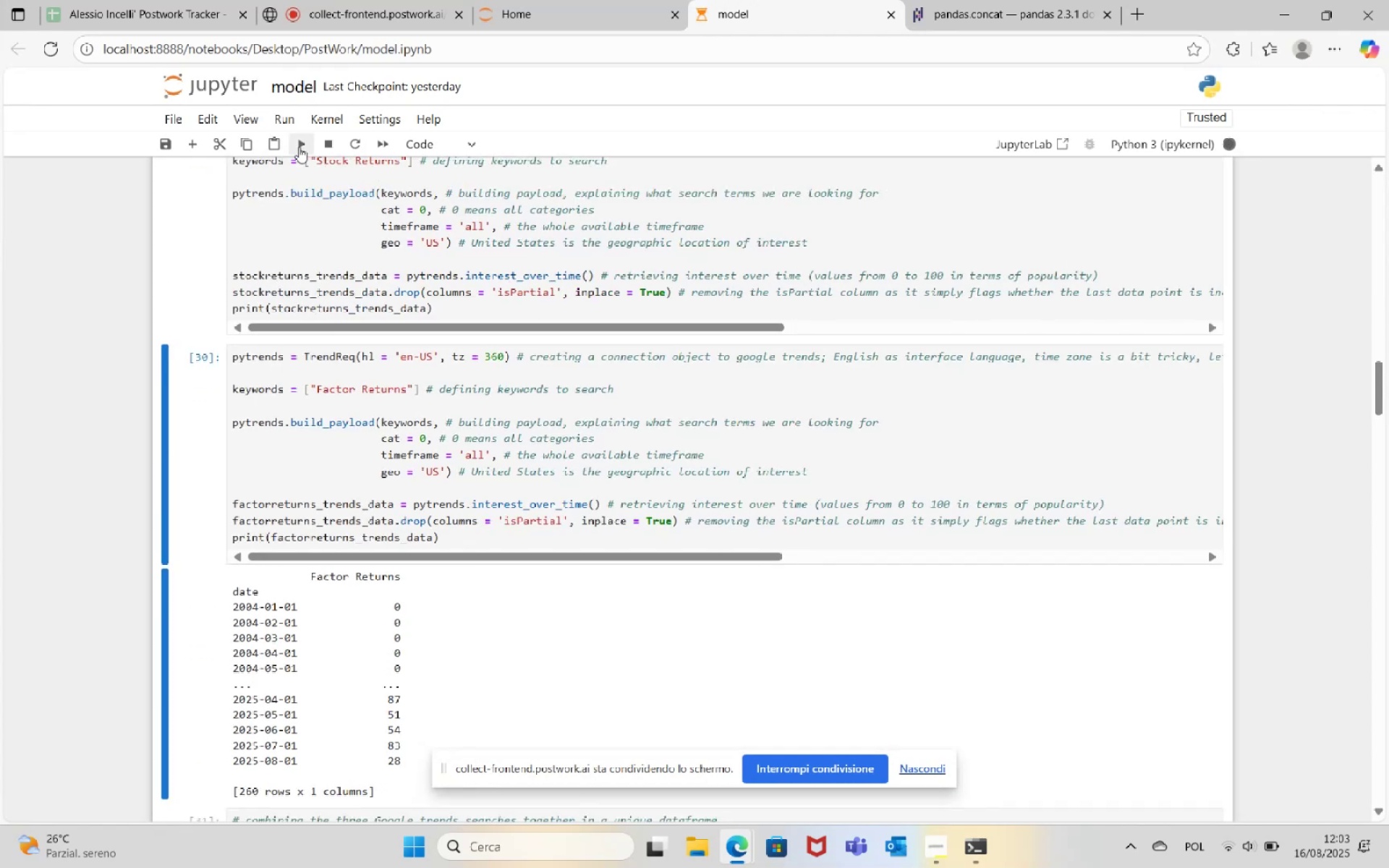 
left_click([299, 147])
 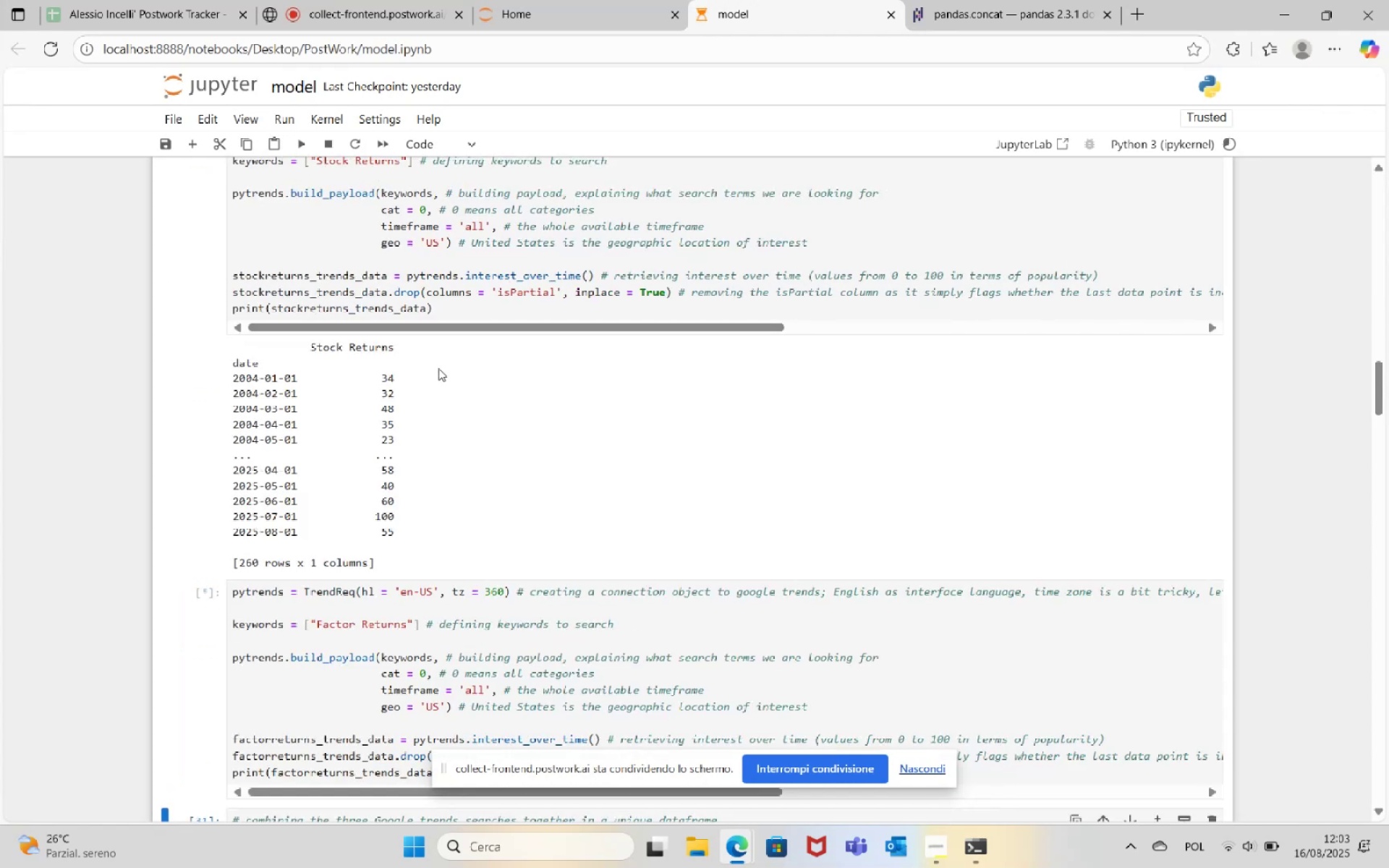 
scroll: coordinate [540, 384], scroll_direction: down, amount: 7.0
 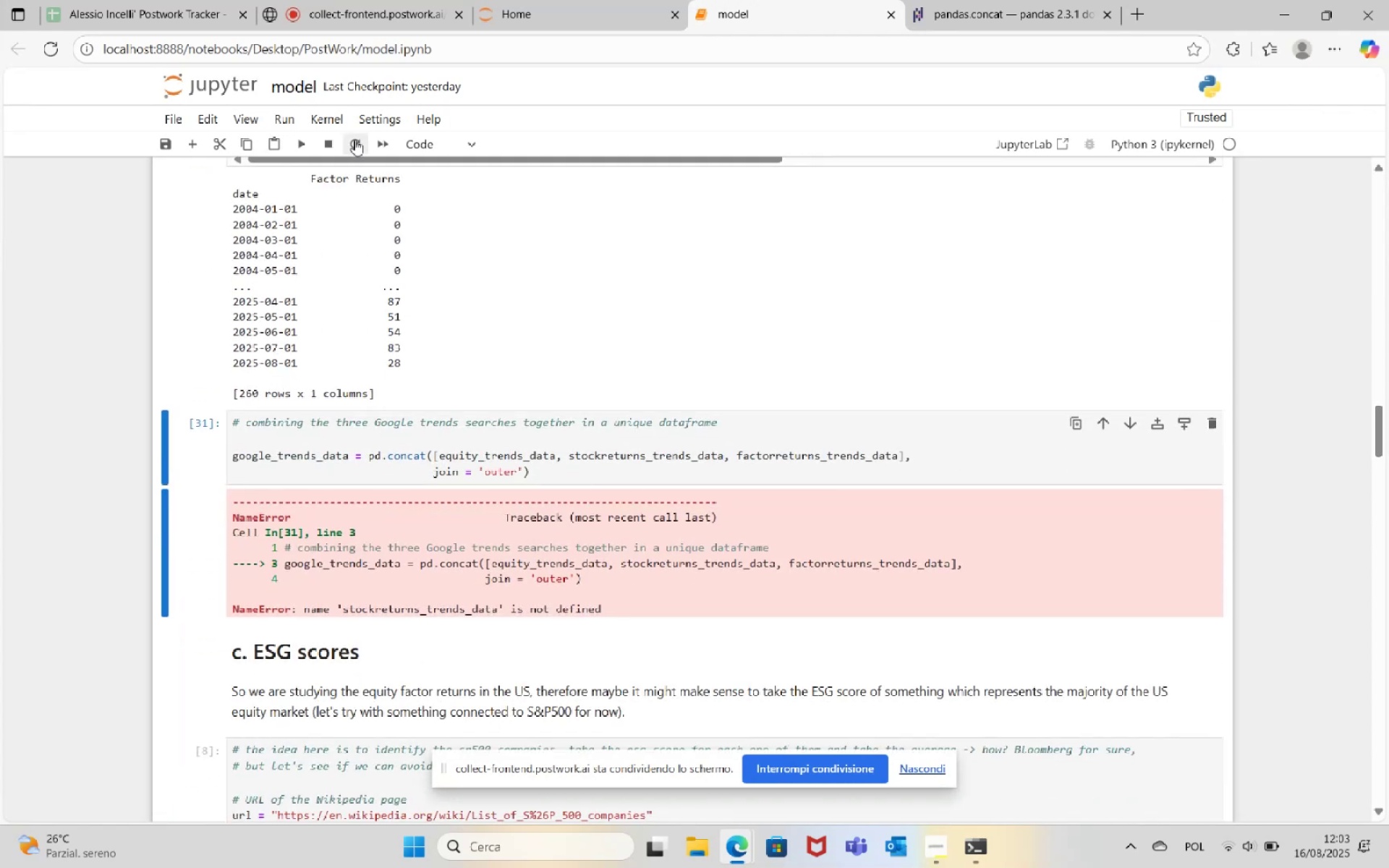 
left_click([305, 141])
 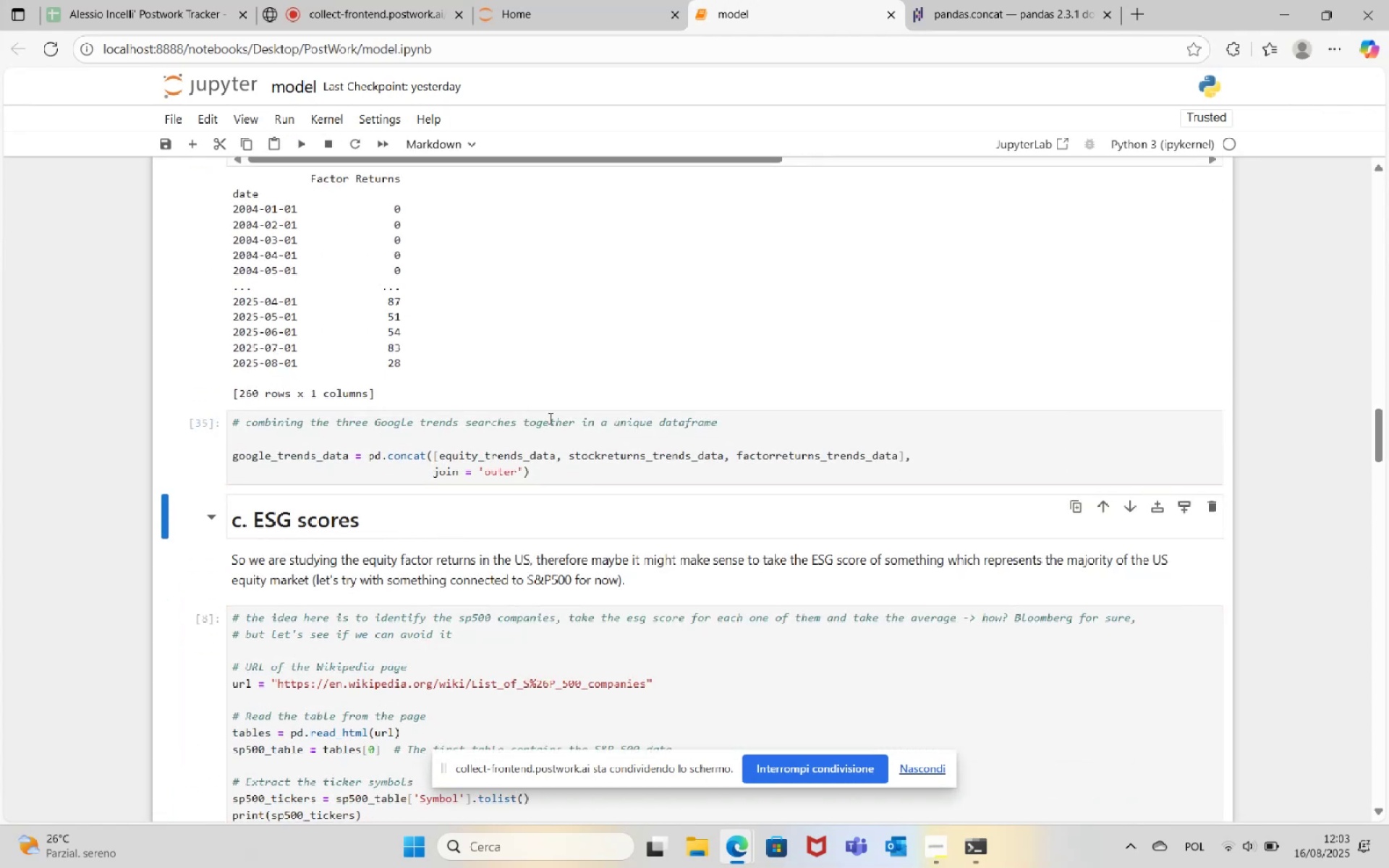 
left_click([571, 473])
 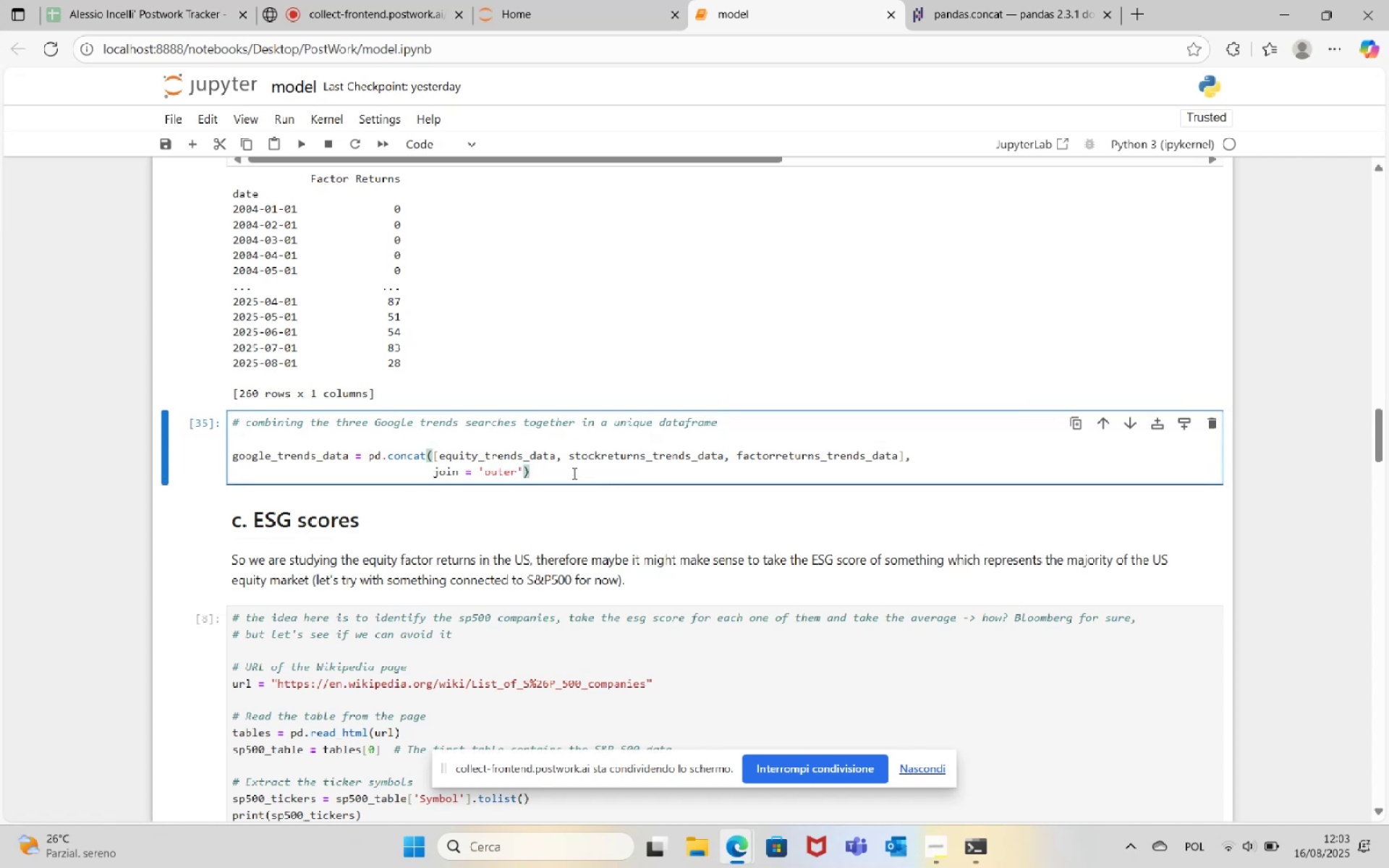 
key(Enter)
 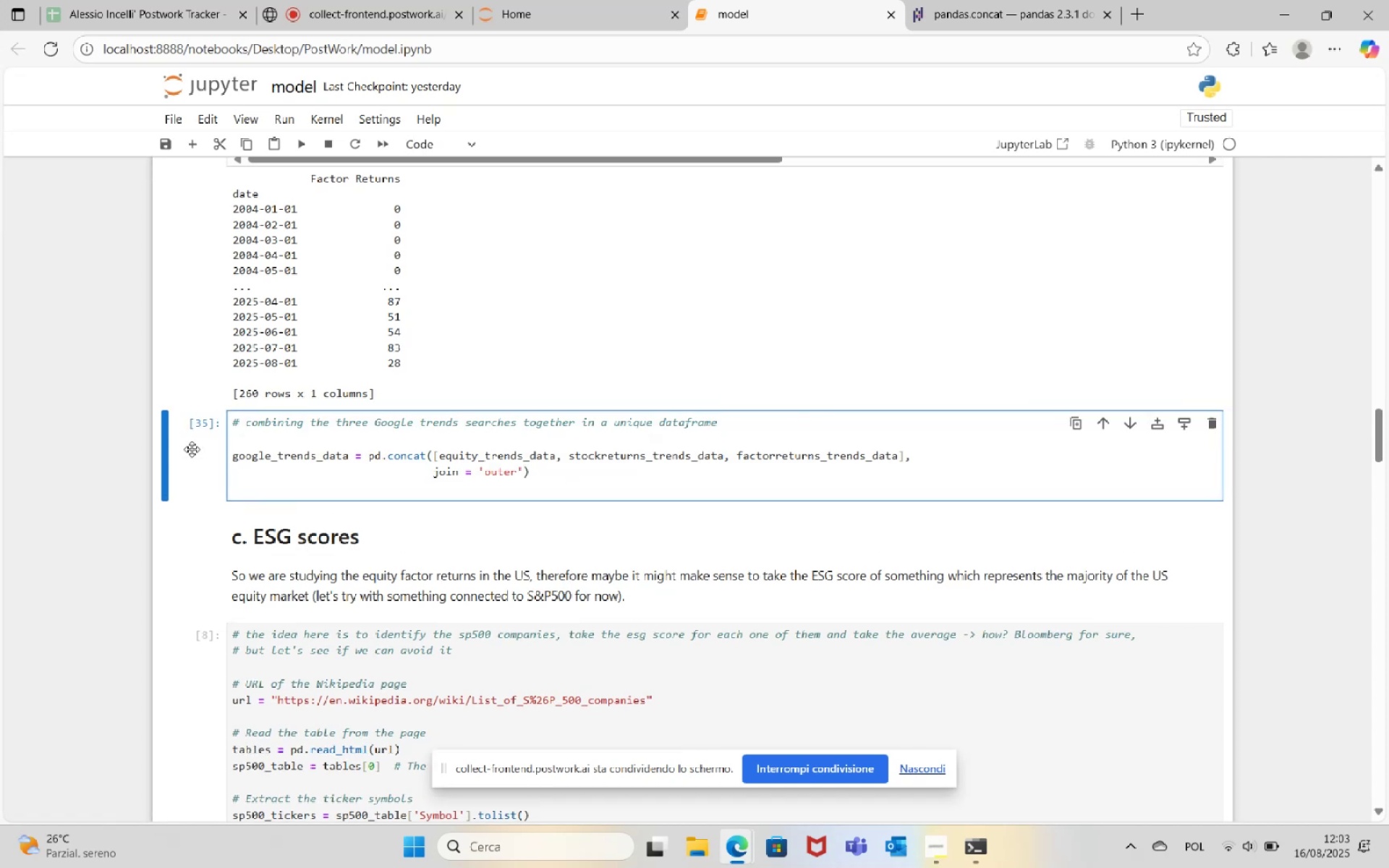 
double_click([258, 454])
 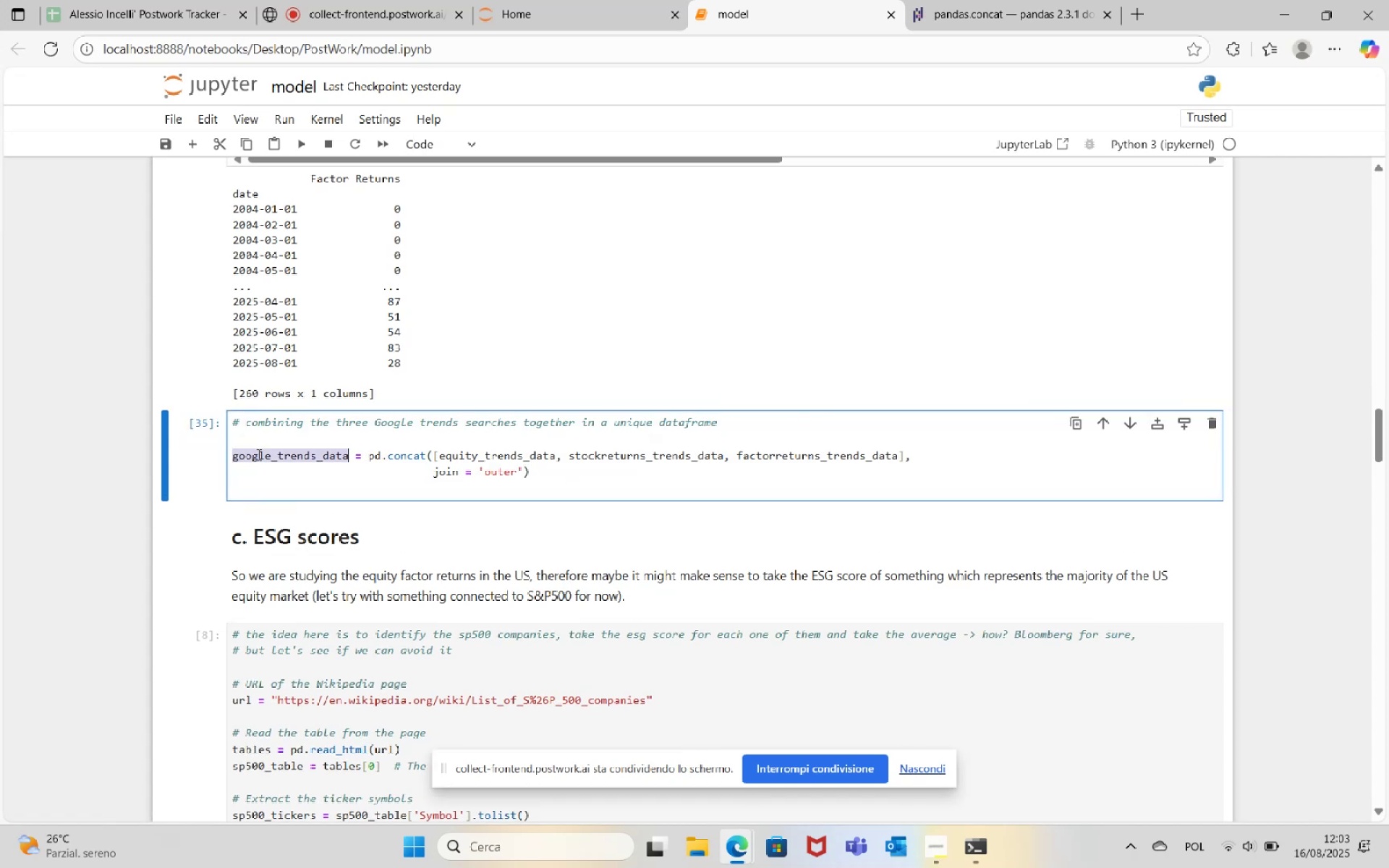 
key(Control+C)
 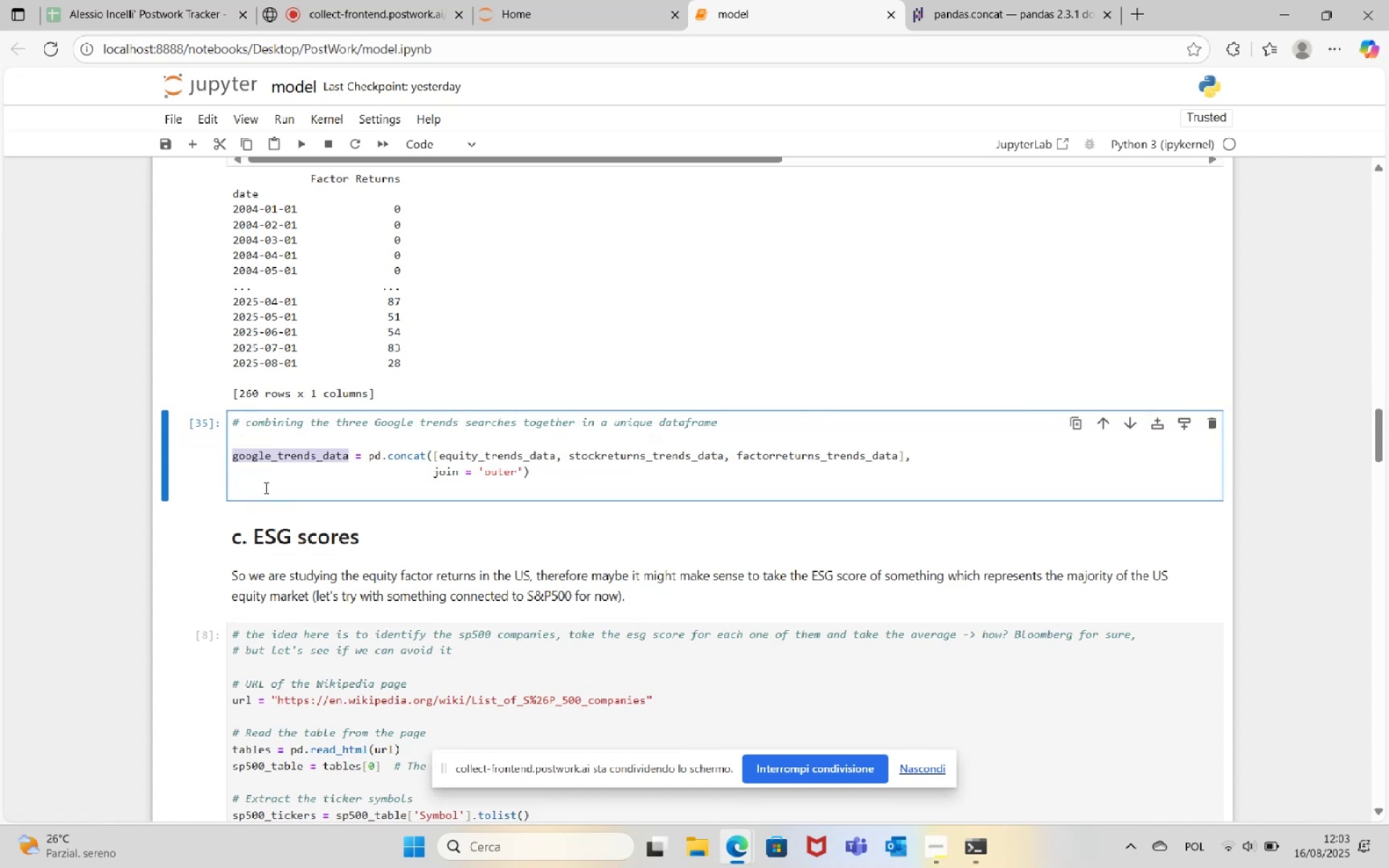 
left_click([265, 488])
 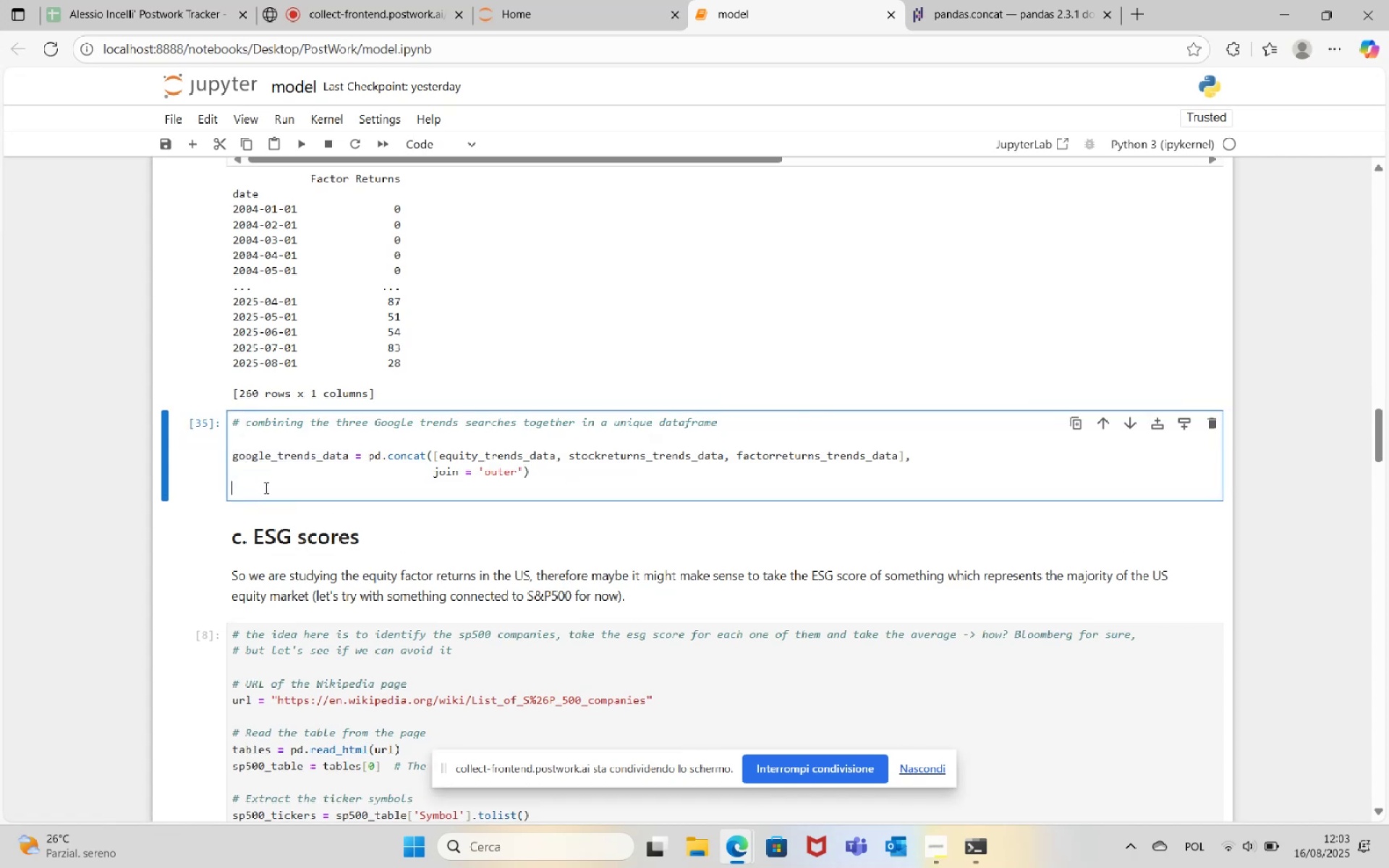 
key(Control+V)
 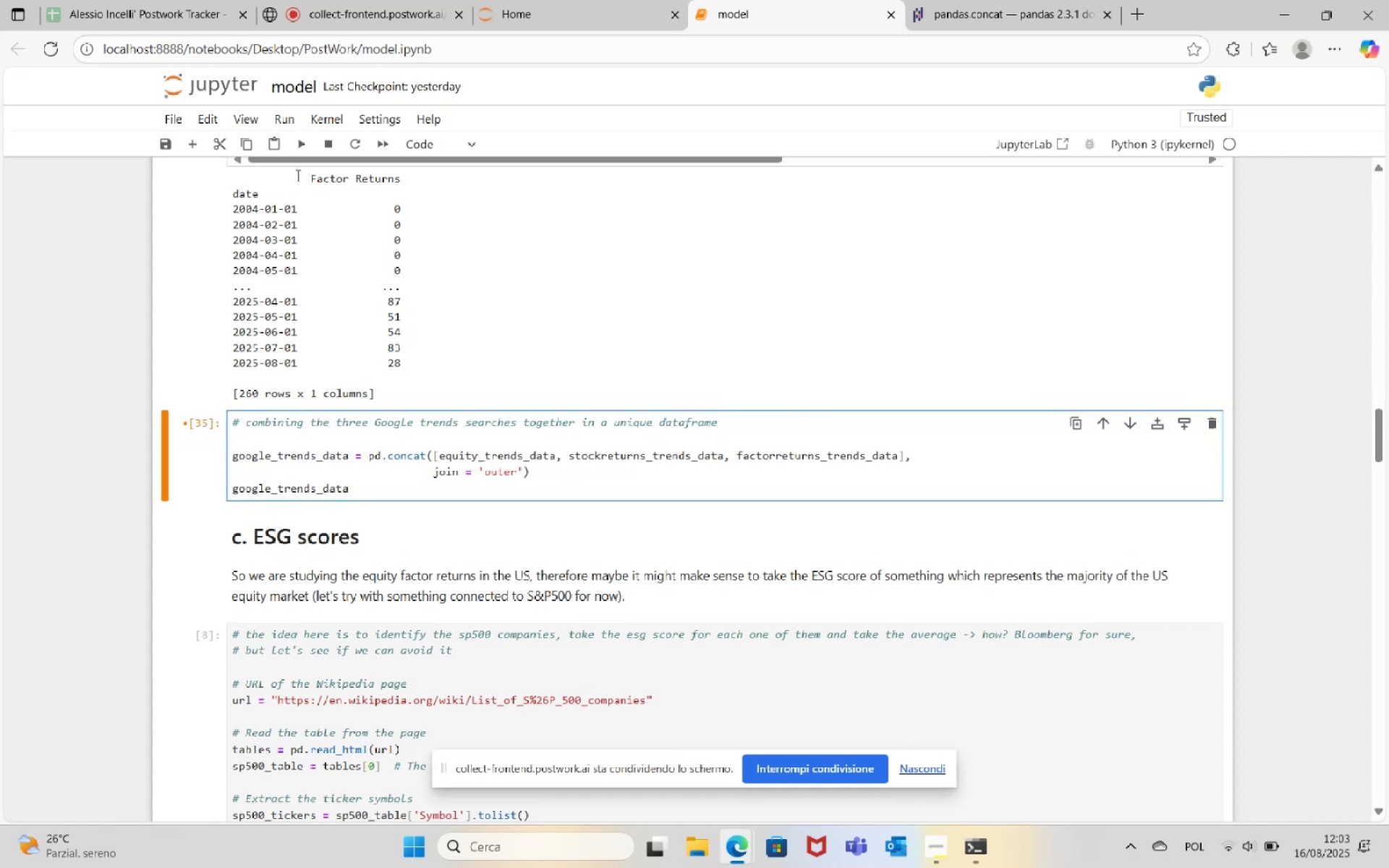 
left_click([300, 143])
 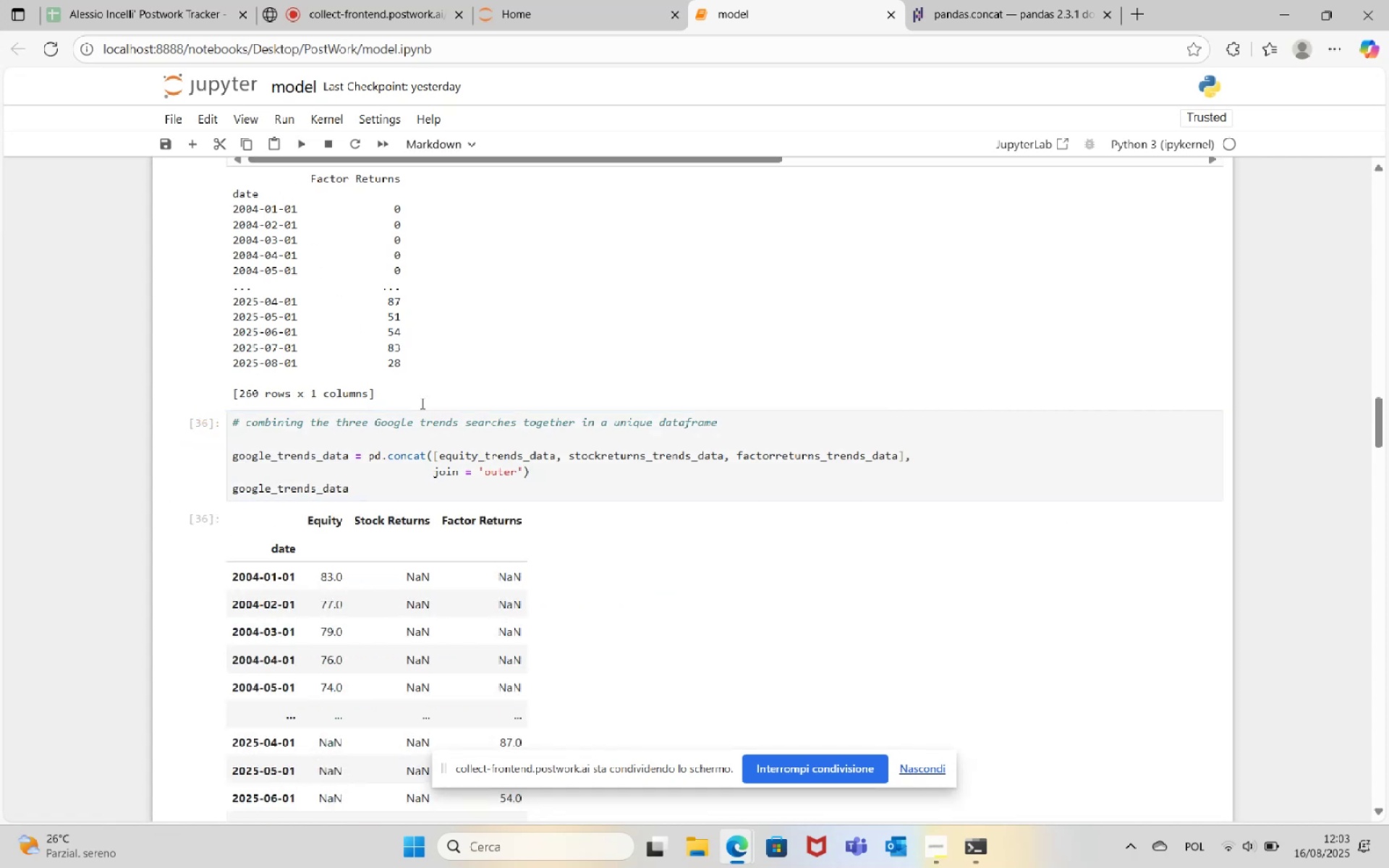 
scroll: coordinate [522, 479], scroll_direction: down, amount: 3.0
 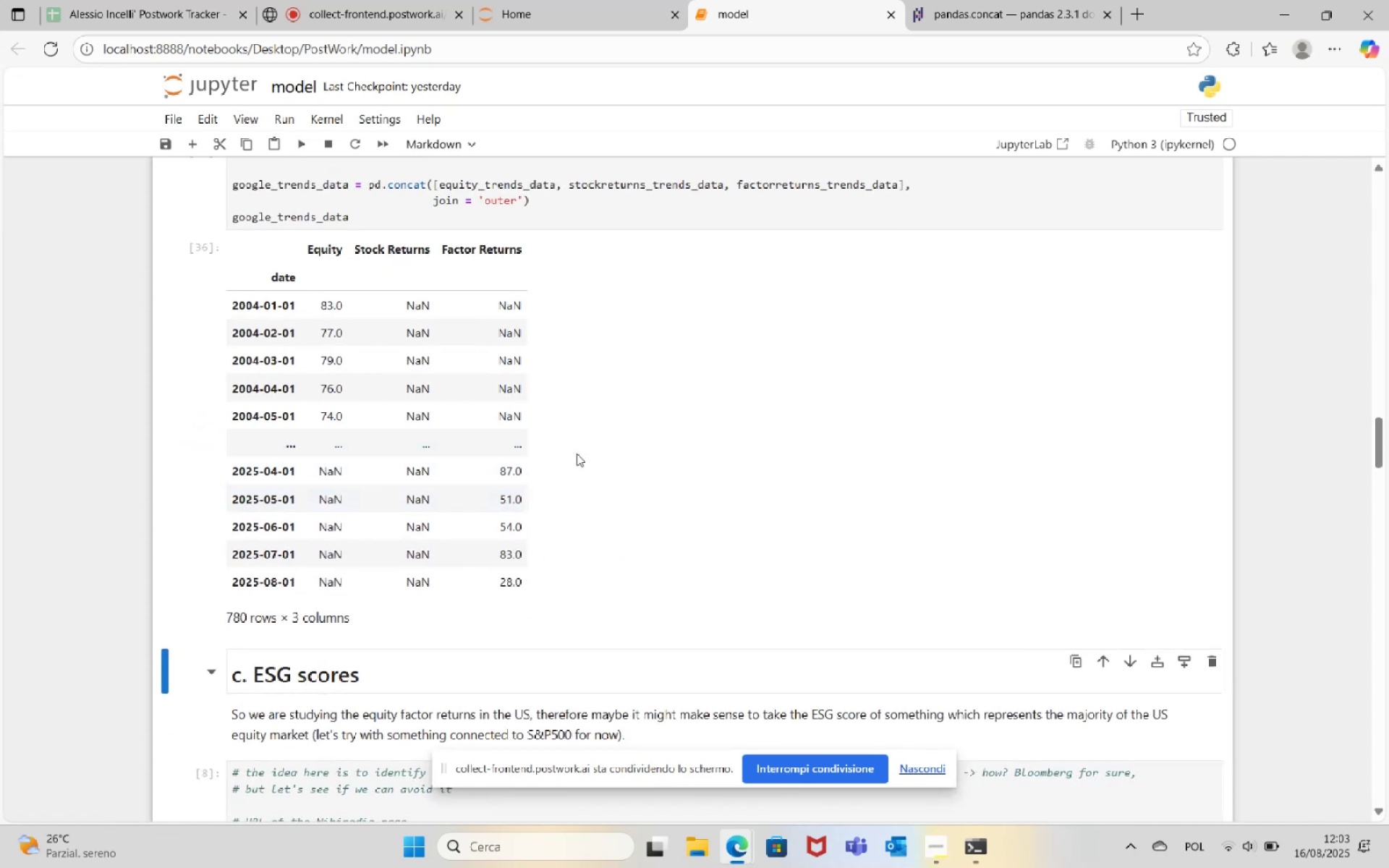 
scroll: coordinate [679, 378], scroll_direction: up, amount: 9.0
 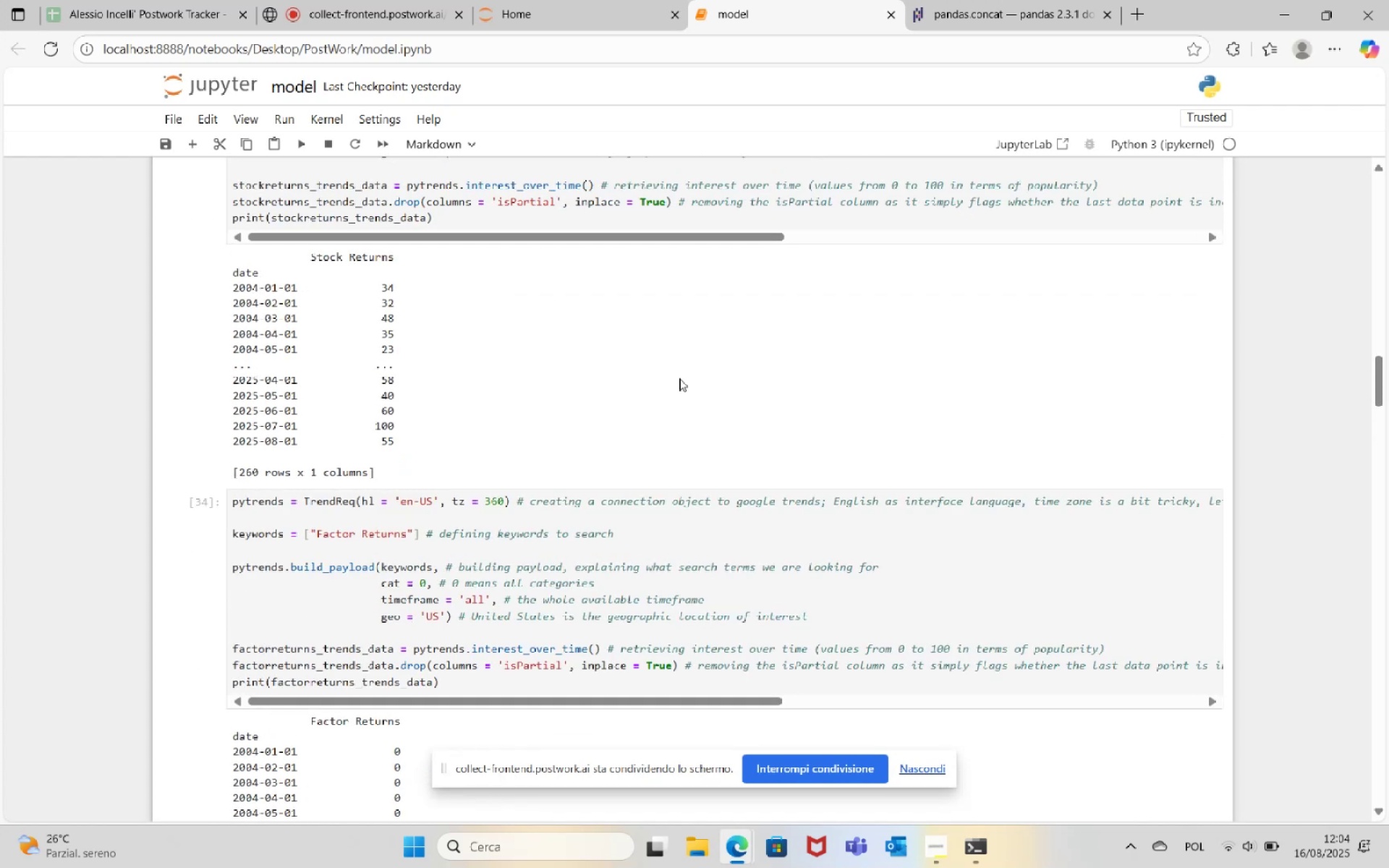 
scroll: coordinate [679, 378], scroll_direction: down, amount: 5.0
 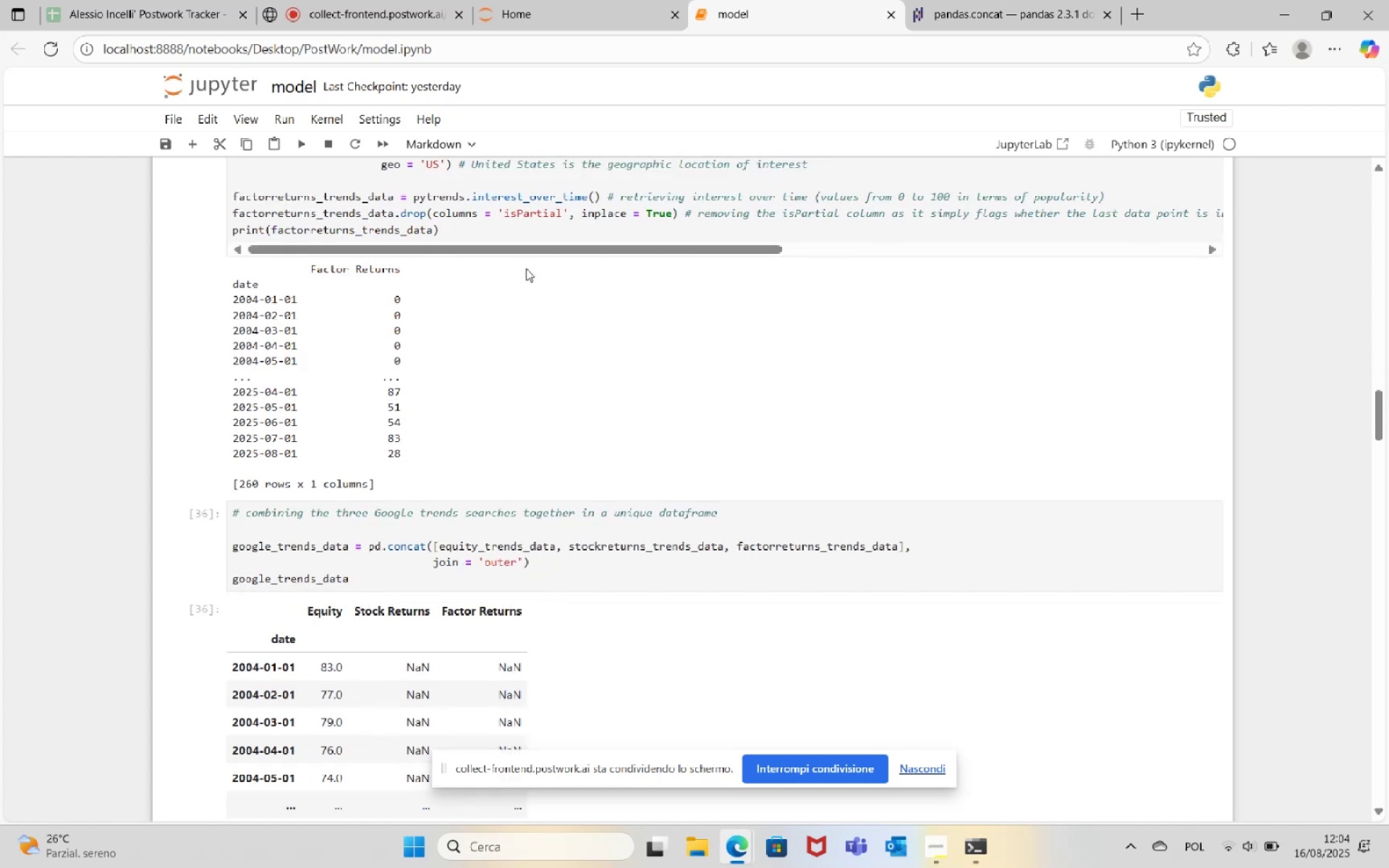 
wait(5.67)
 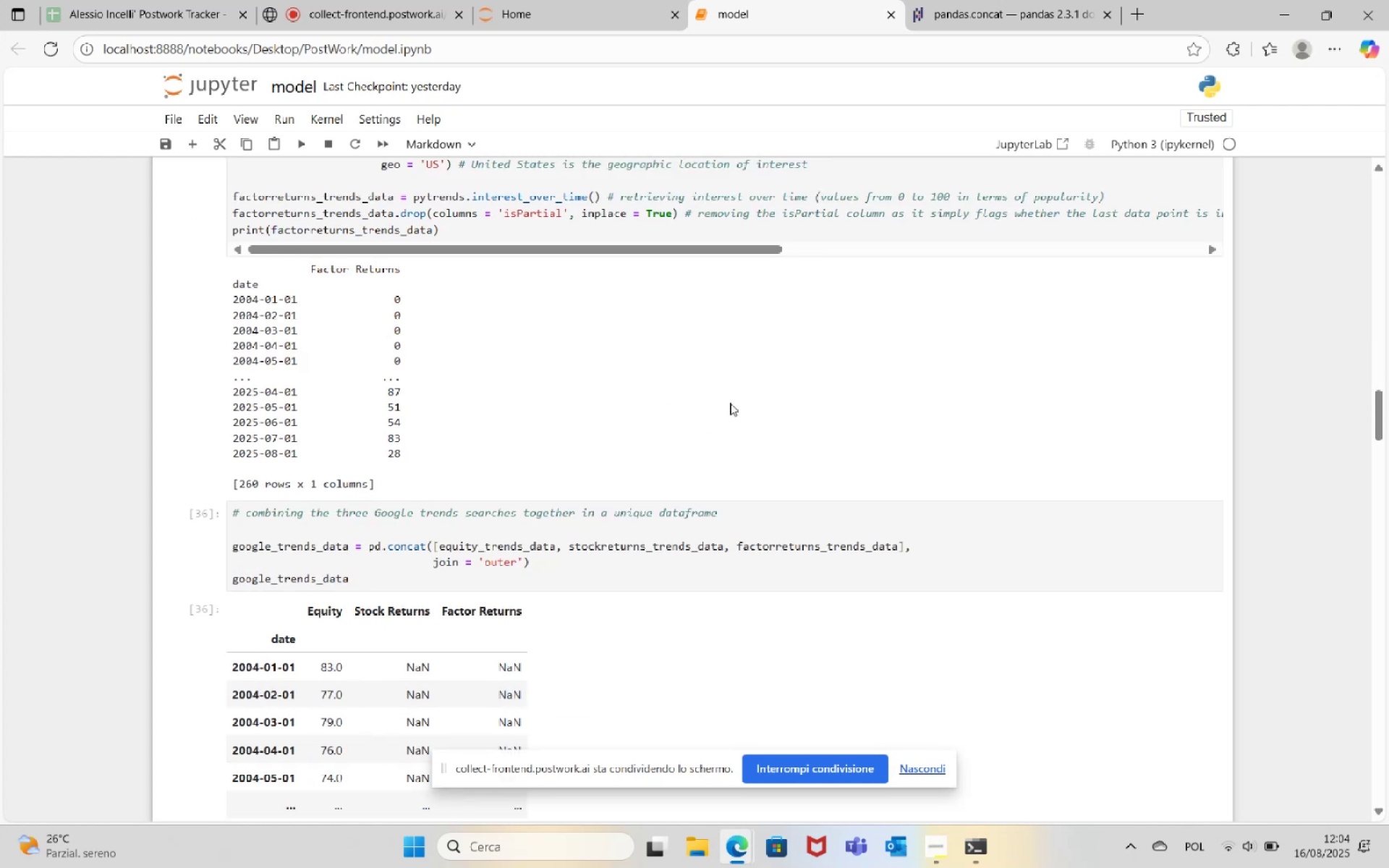 
left_click([329, 116])
 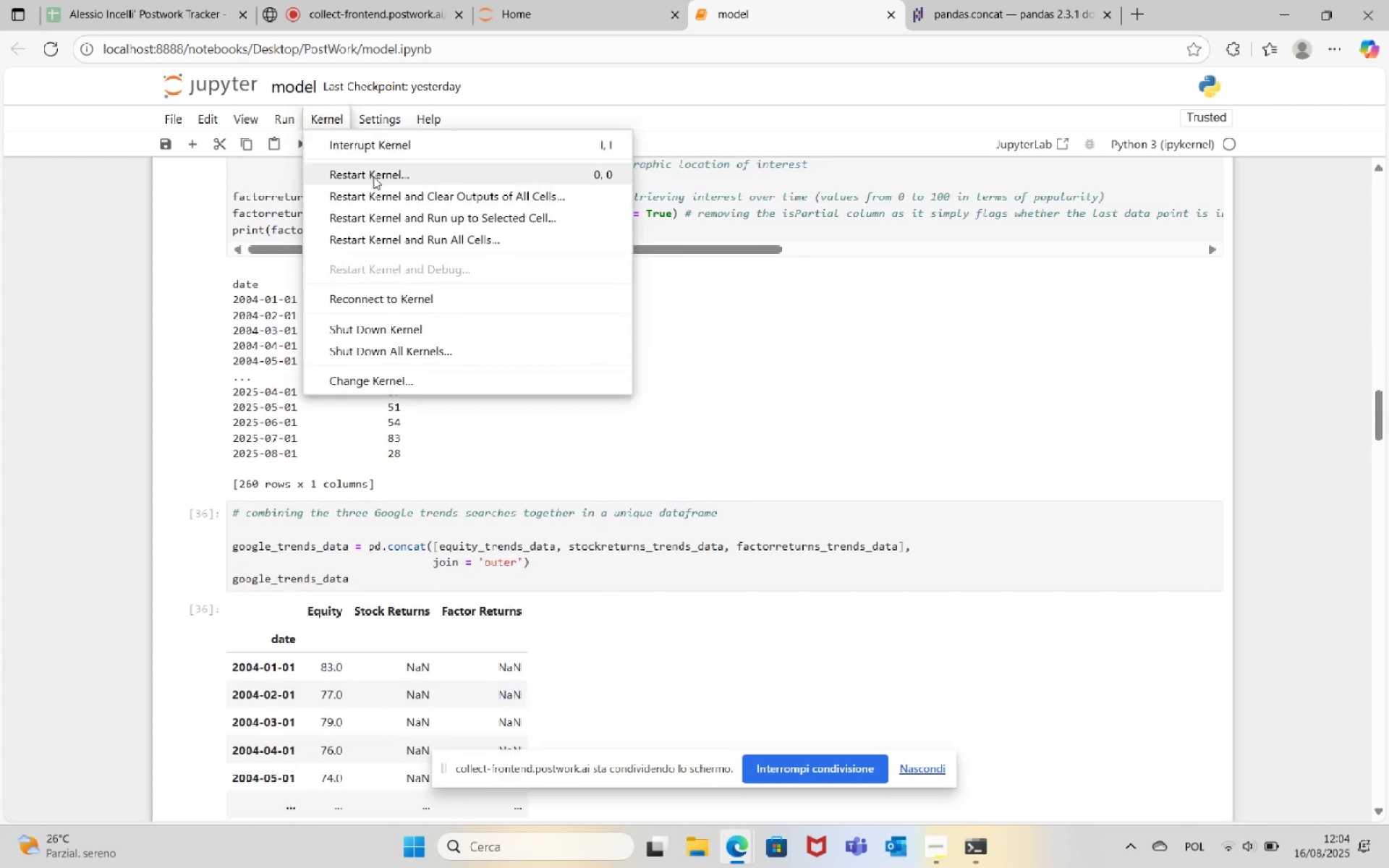 
left_click([382, 198])
 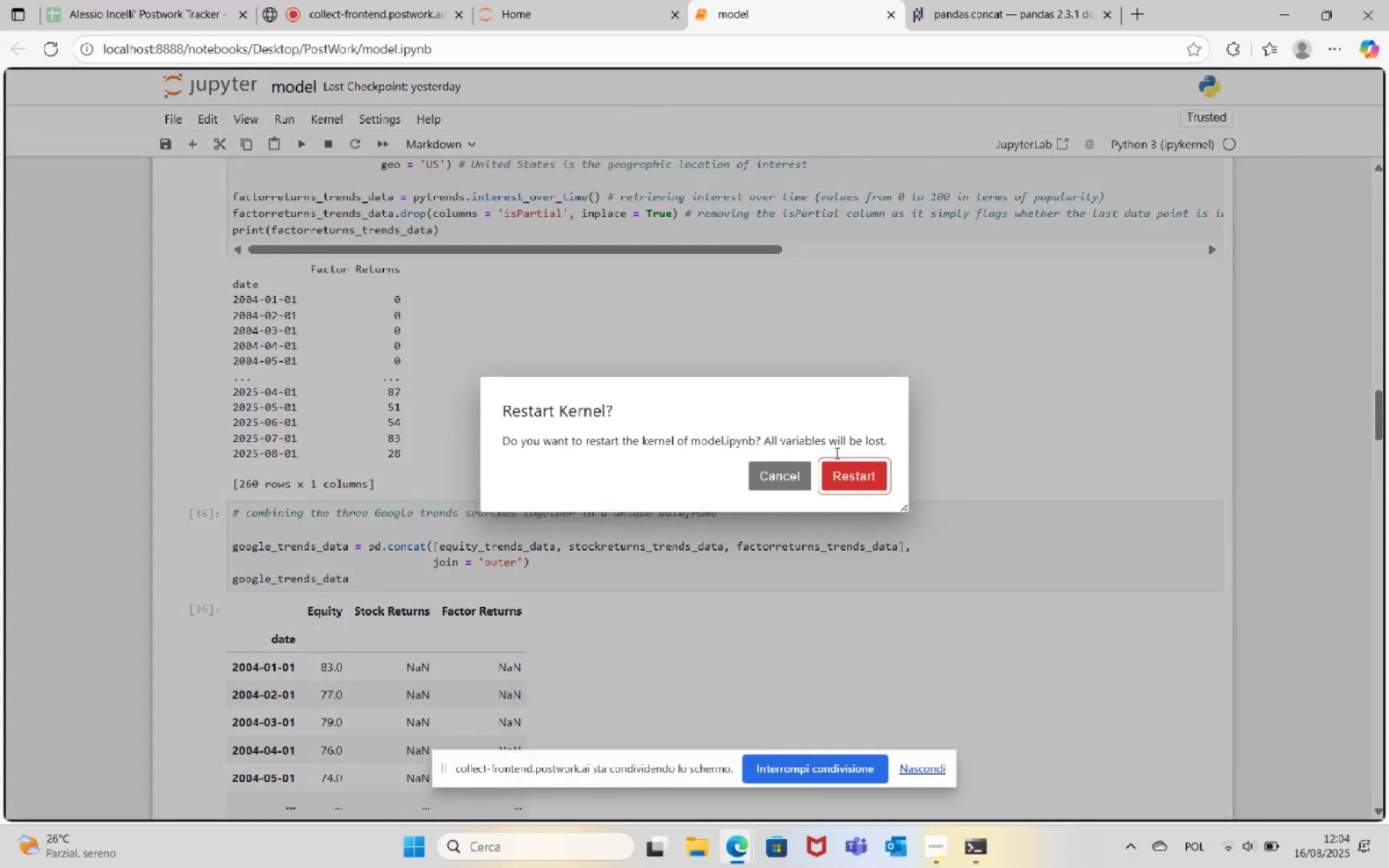 
left_click([864, 485])
 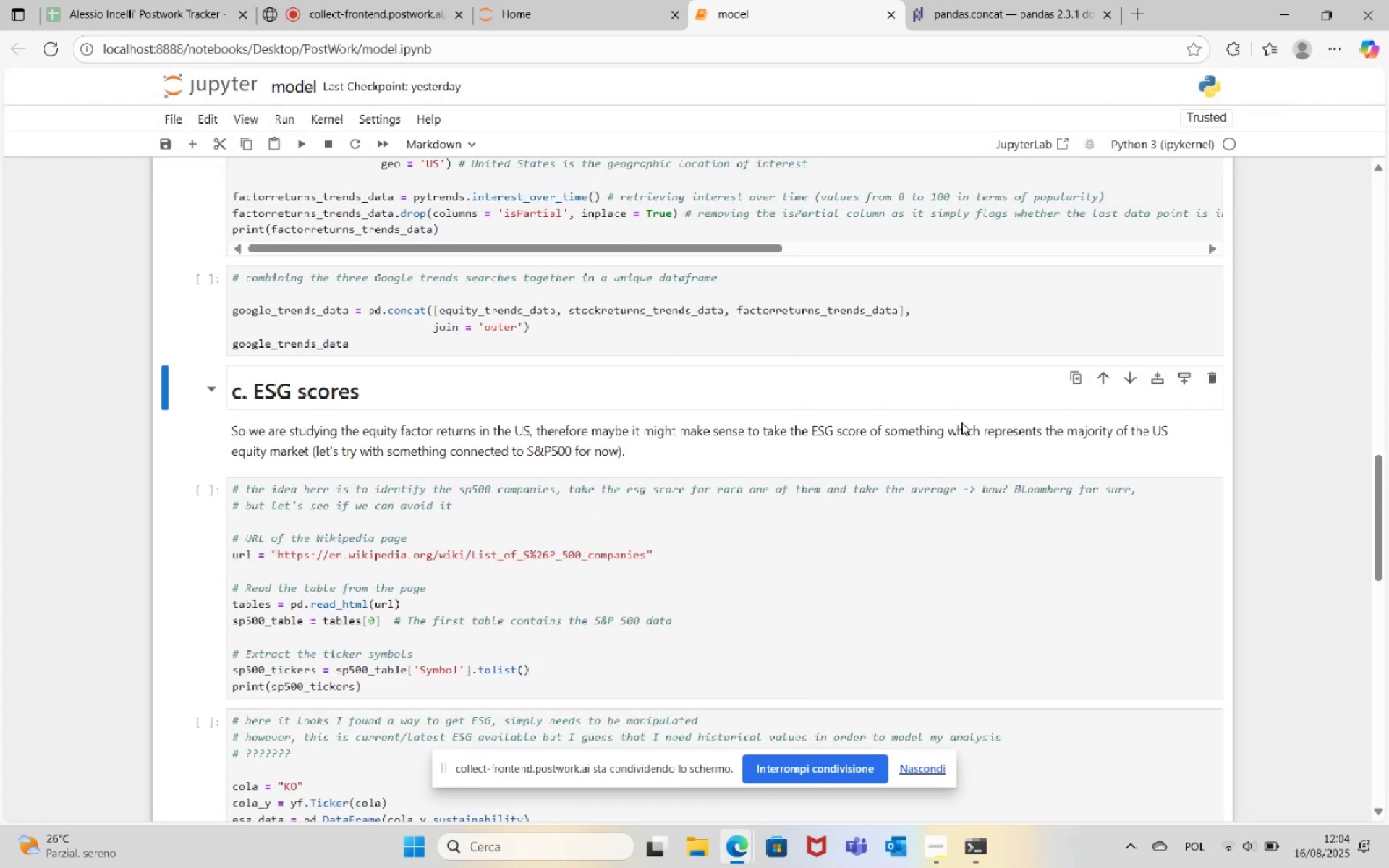 
left_click_drag(start_coordinate=[1385, 529], to_coordinate=[1380, 203])
 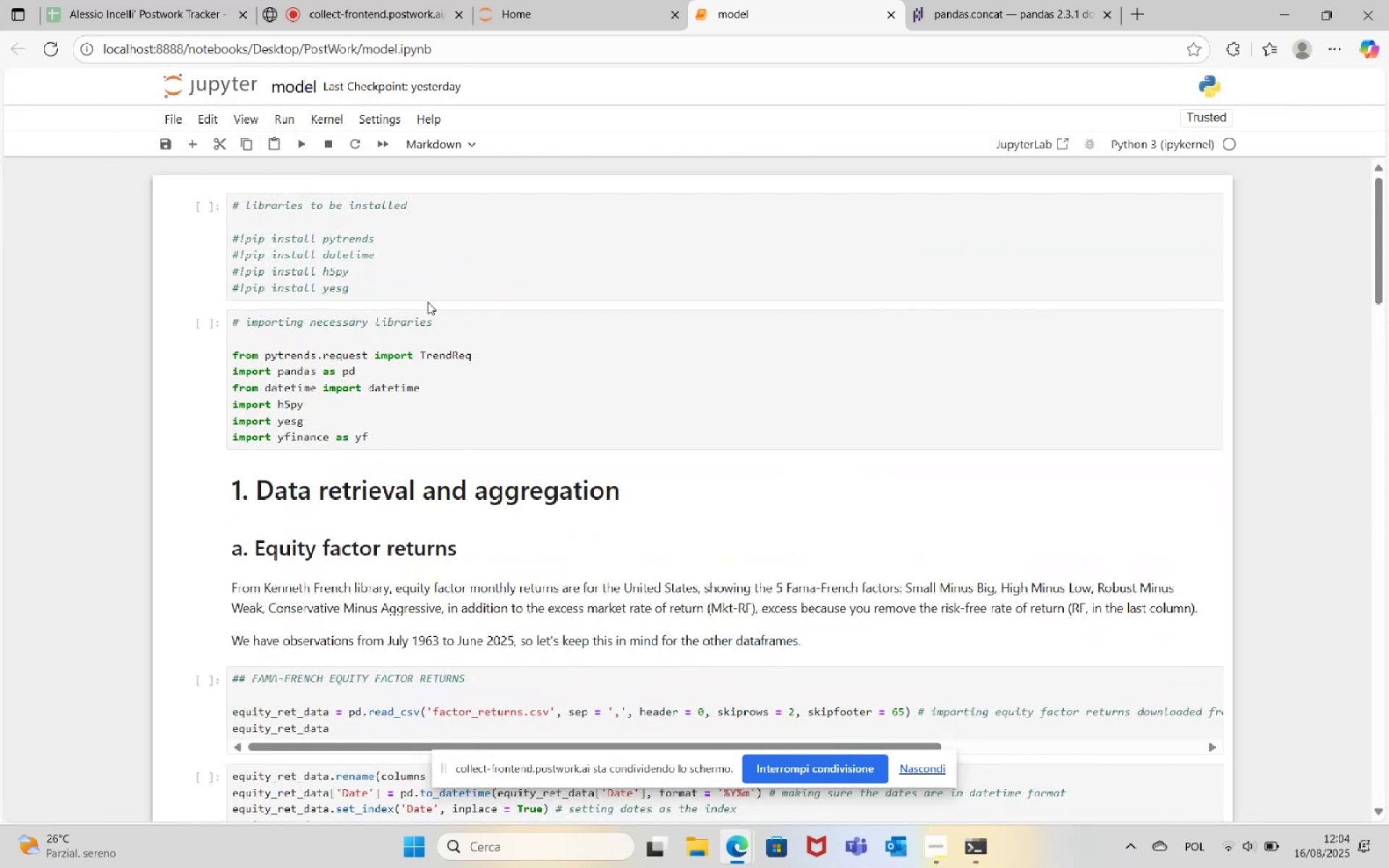 
left_click([498, 360])
 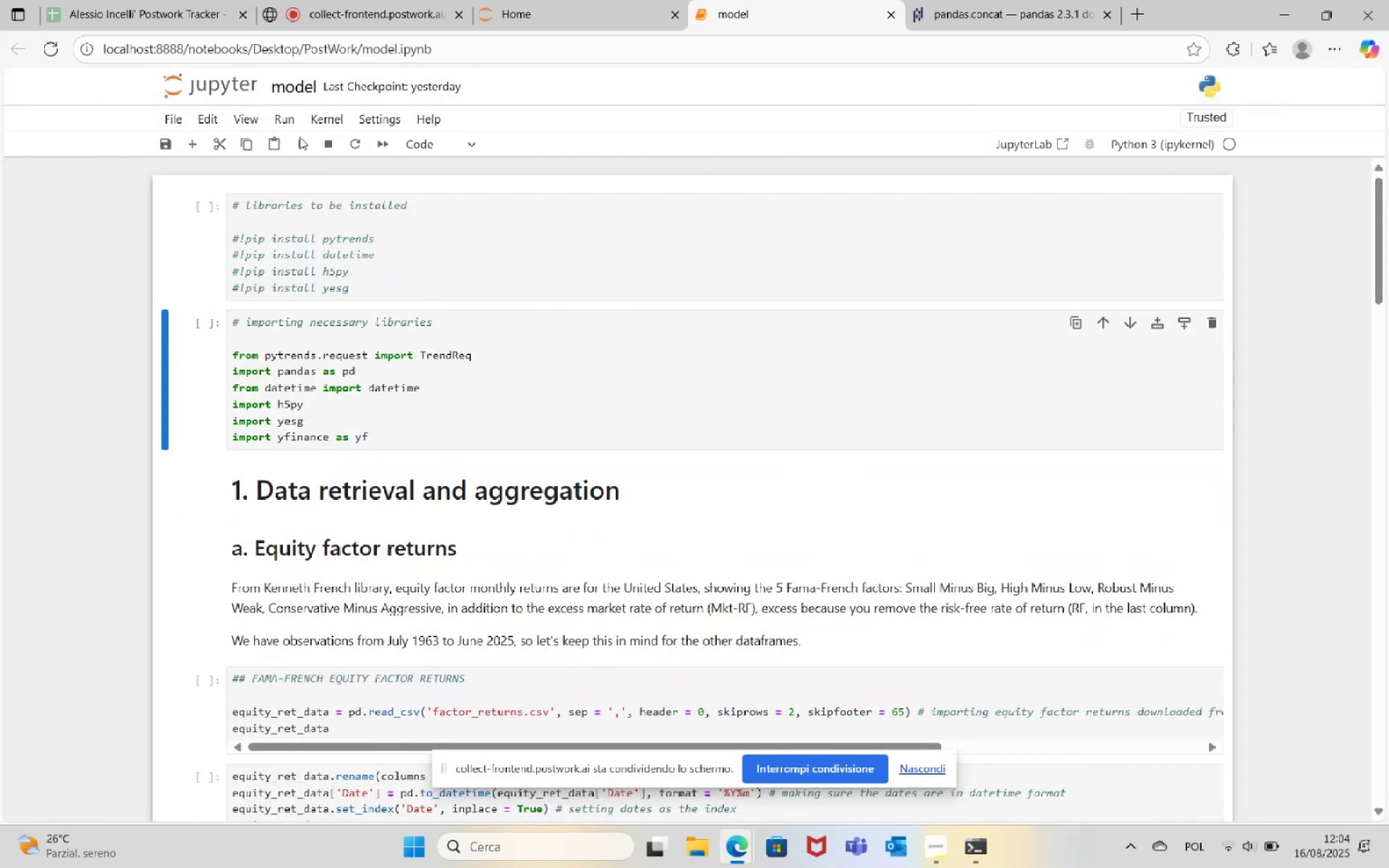 
left_click([300, 140])
 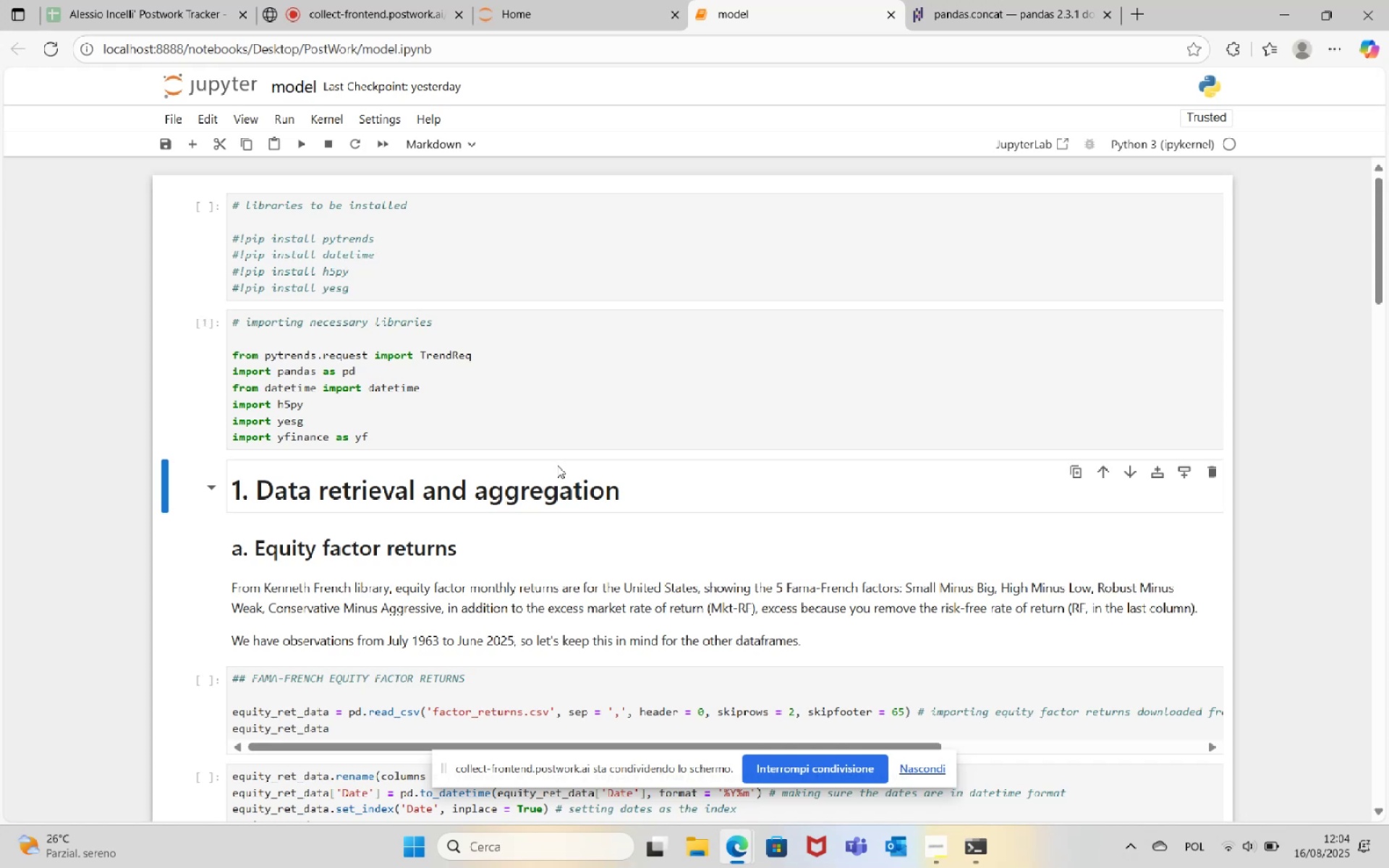 
scroll: coordinate [558, 468], scroll_direction: down, amount: 9.0
 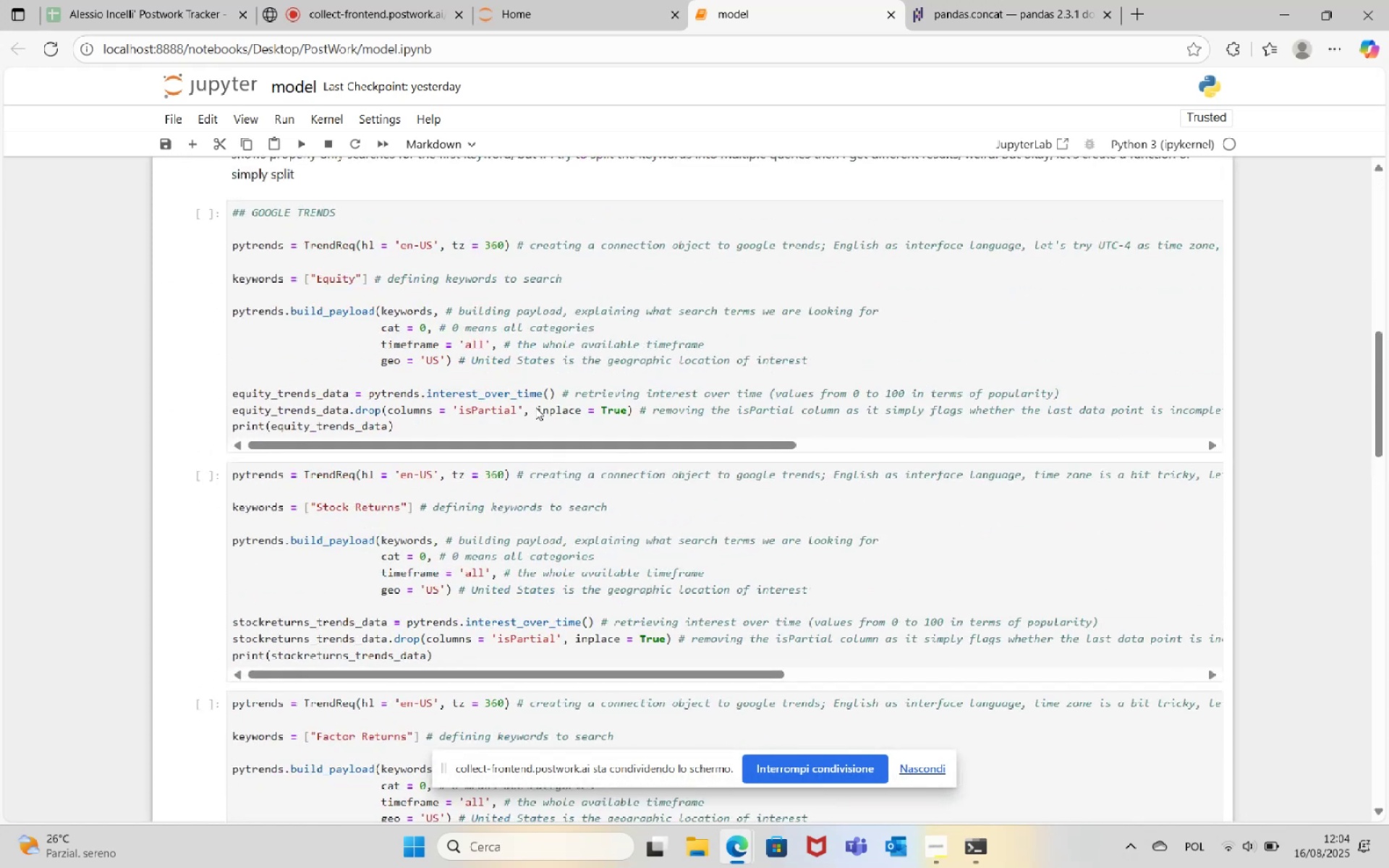 
left_click([507, 327])
 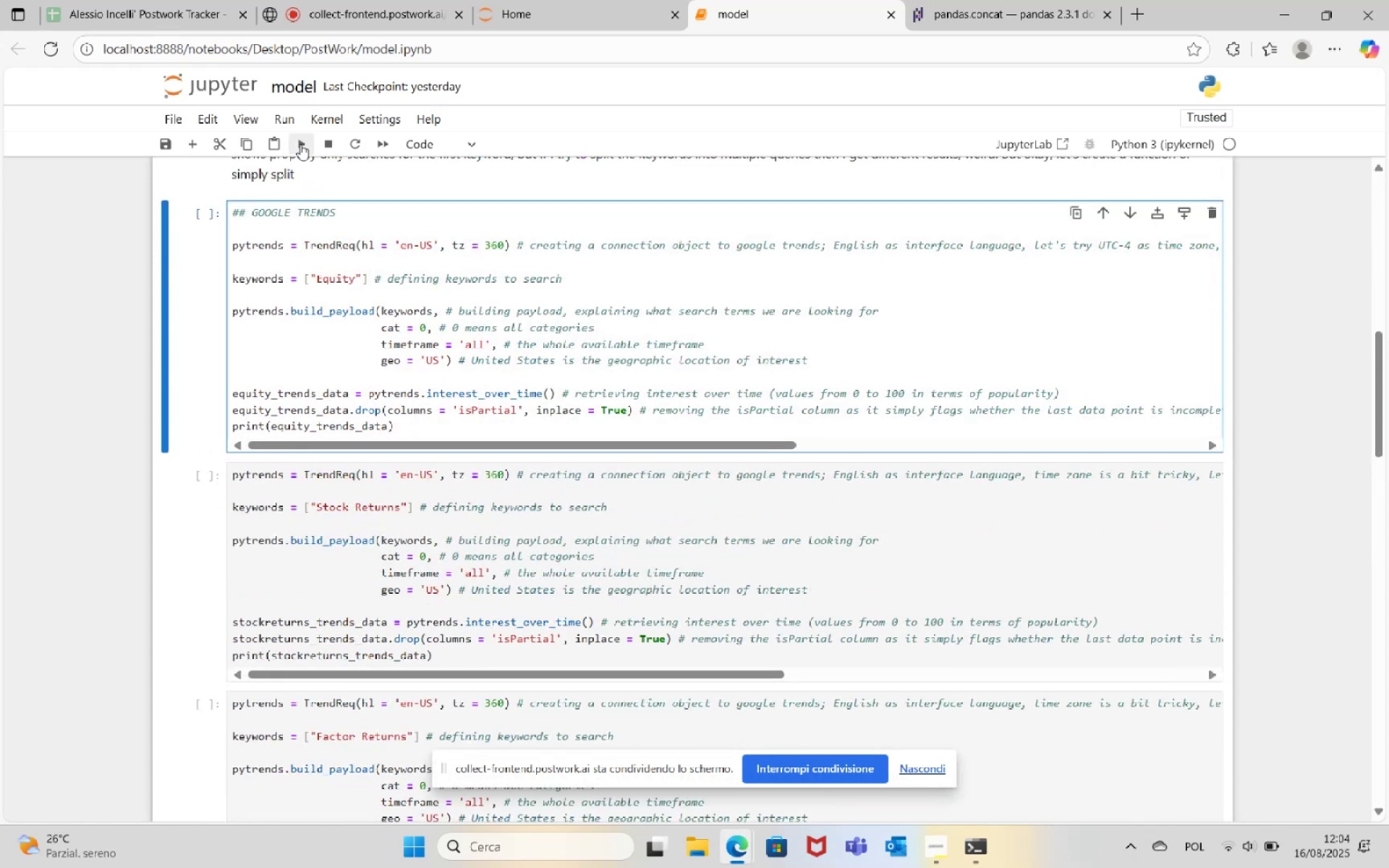 
double_click([300, 144])
 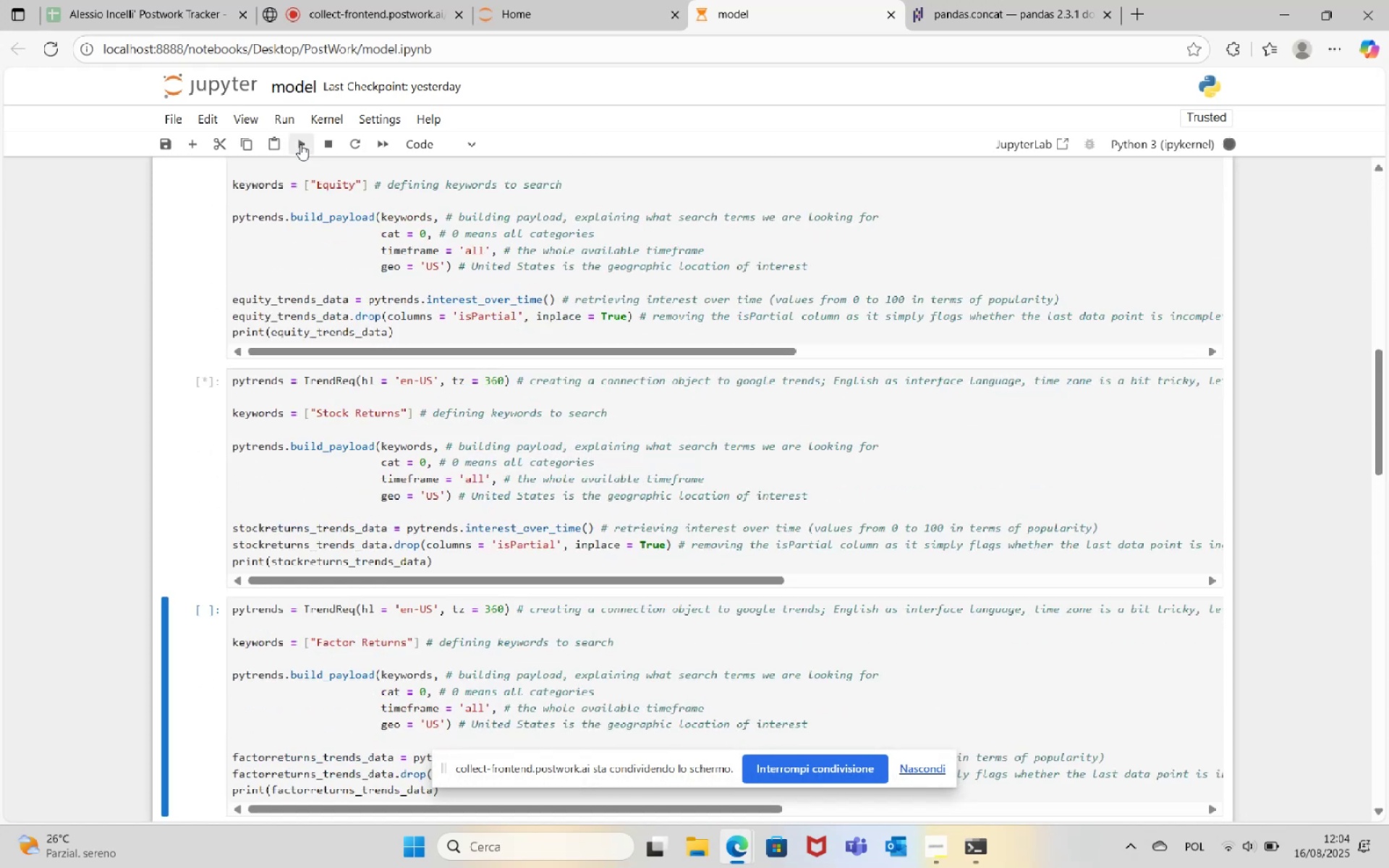 
left_click([300, 144])
 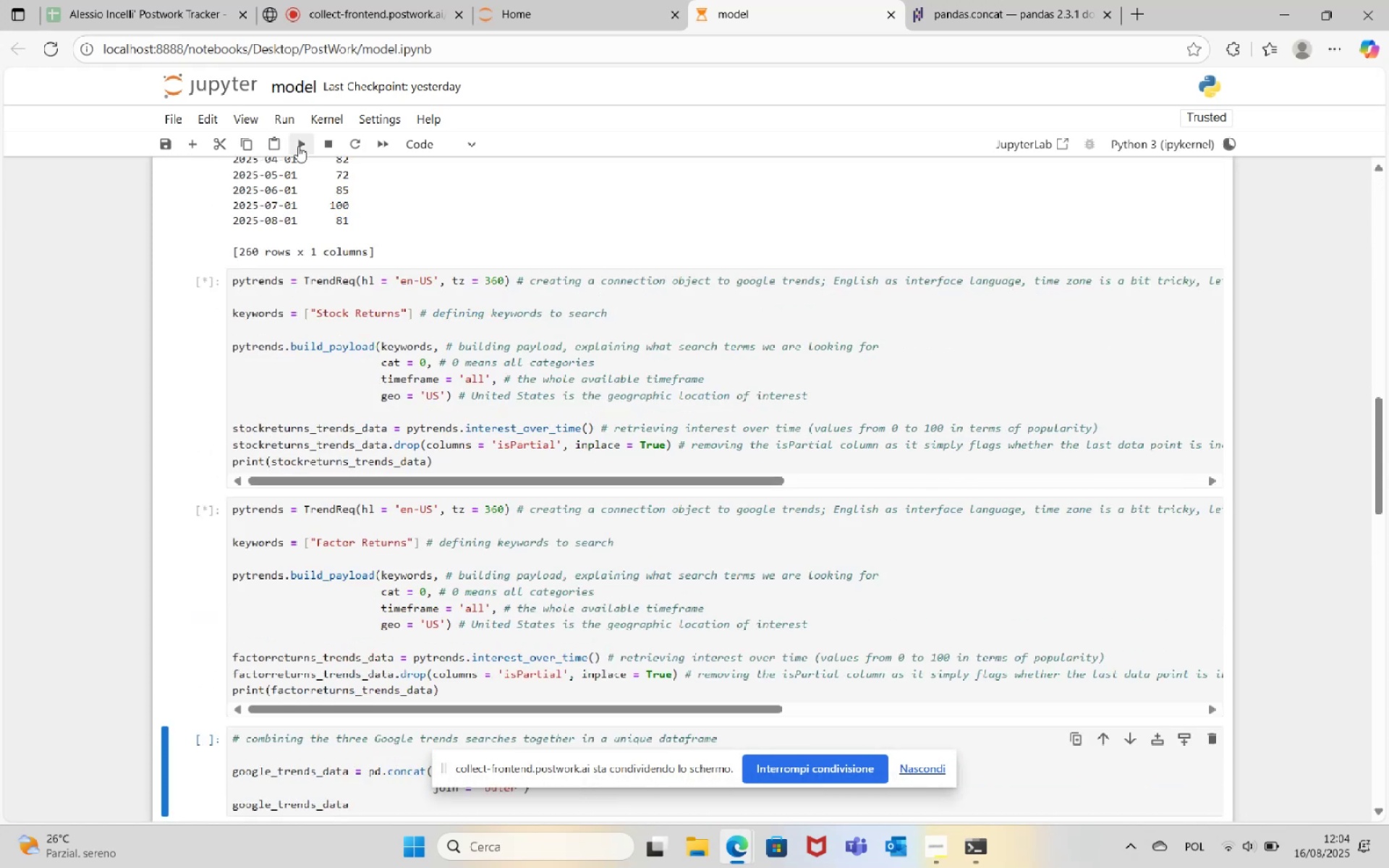 
left_click([298, 144])
 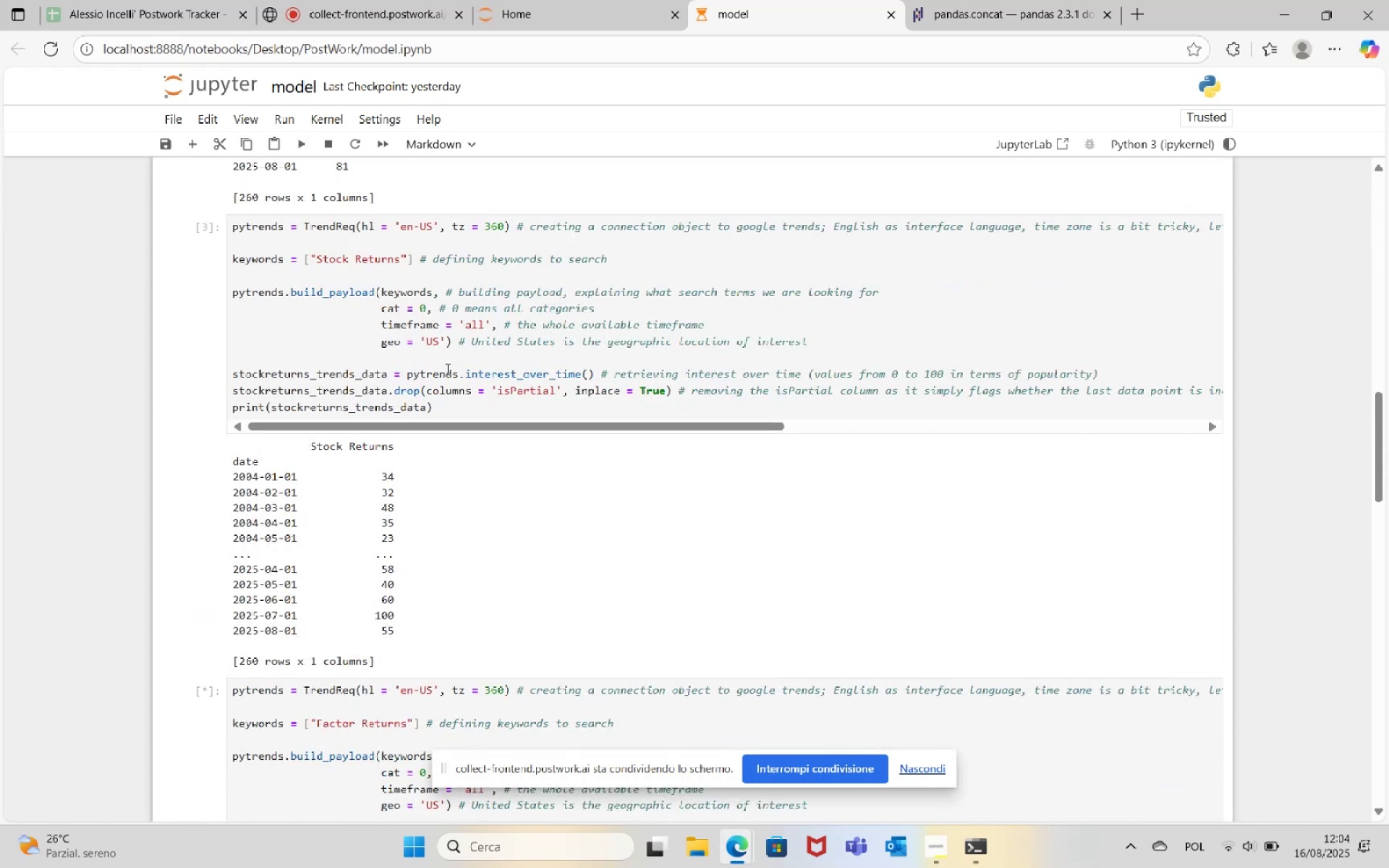 
scroll: coordinate [569, 514], scroll_direction: down, amount: 11.0
 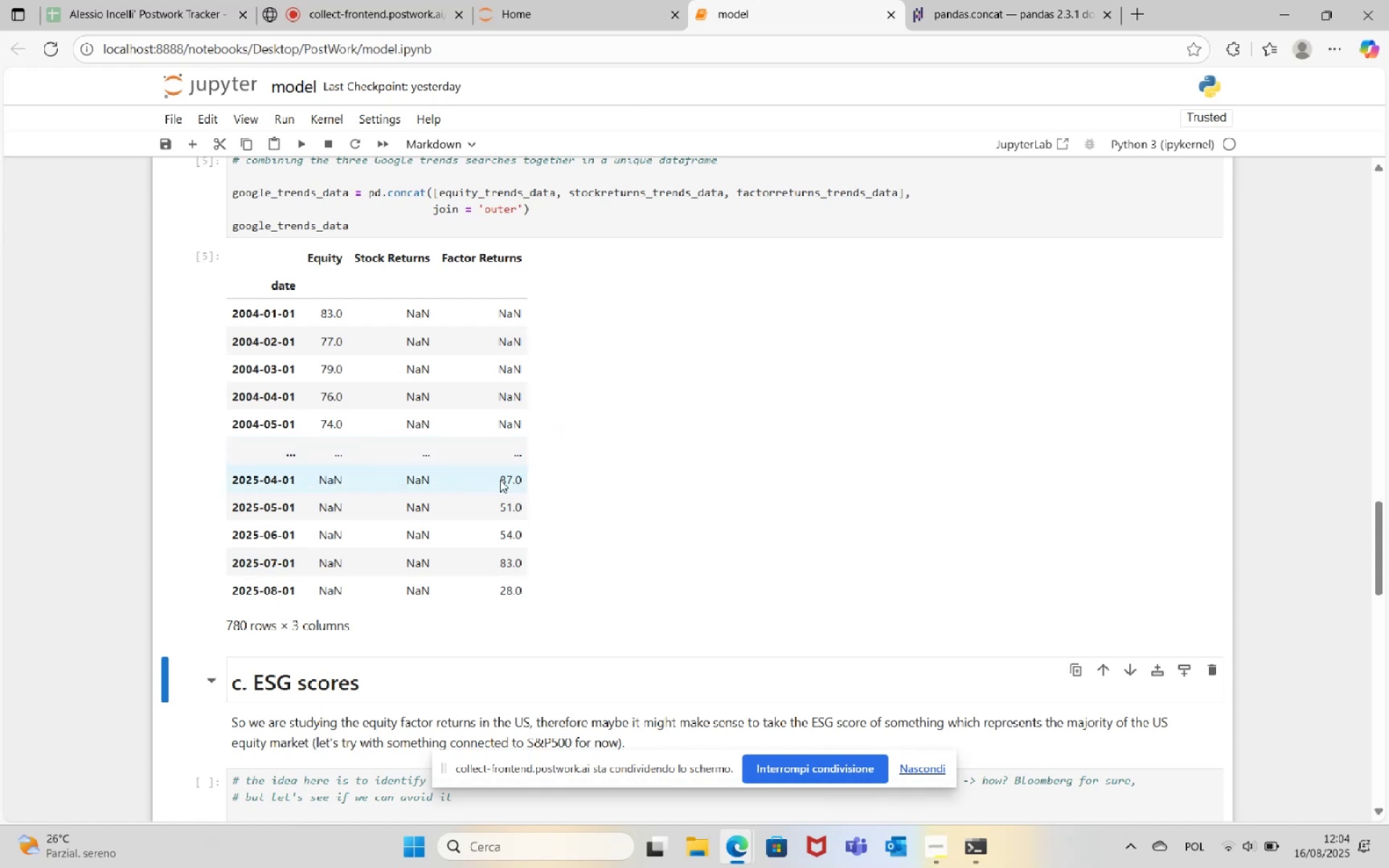 
scroll: coordinate [607, 451], scroll_direction: up, amount: 5.0
 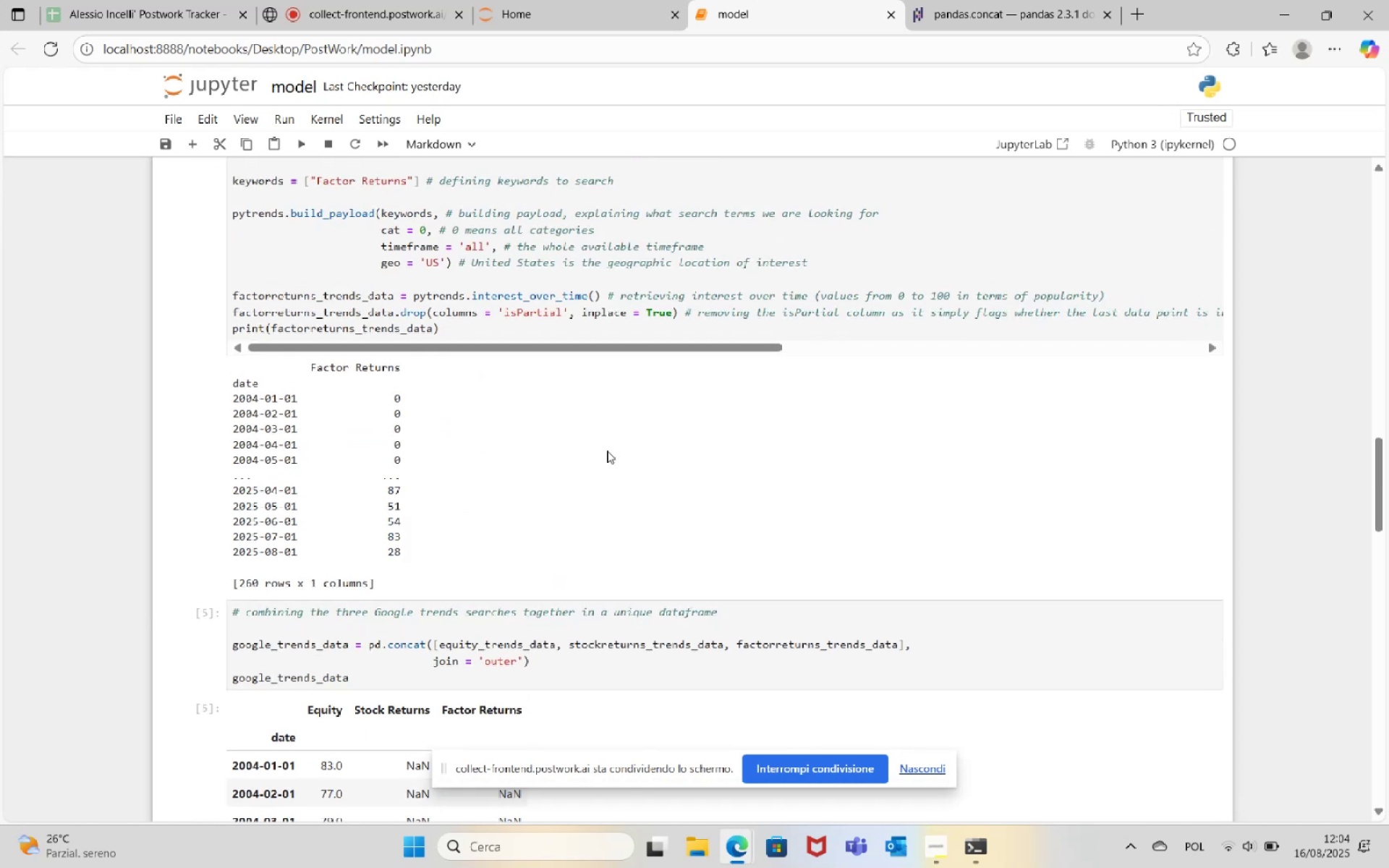 
scroll: coordinate [607, 451], scroll_direction: down, amount: 4.0
 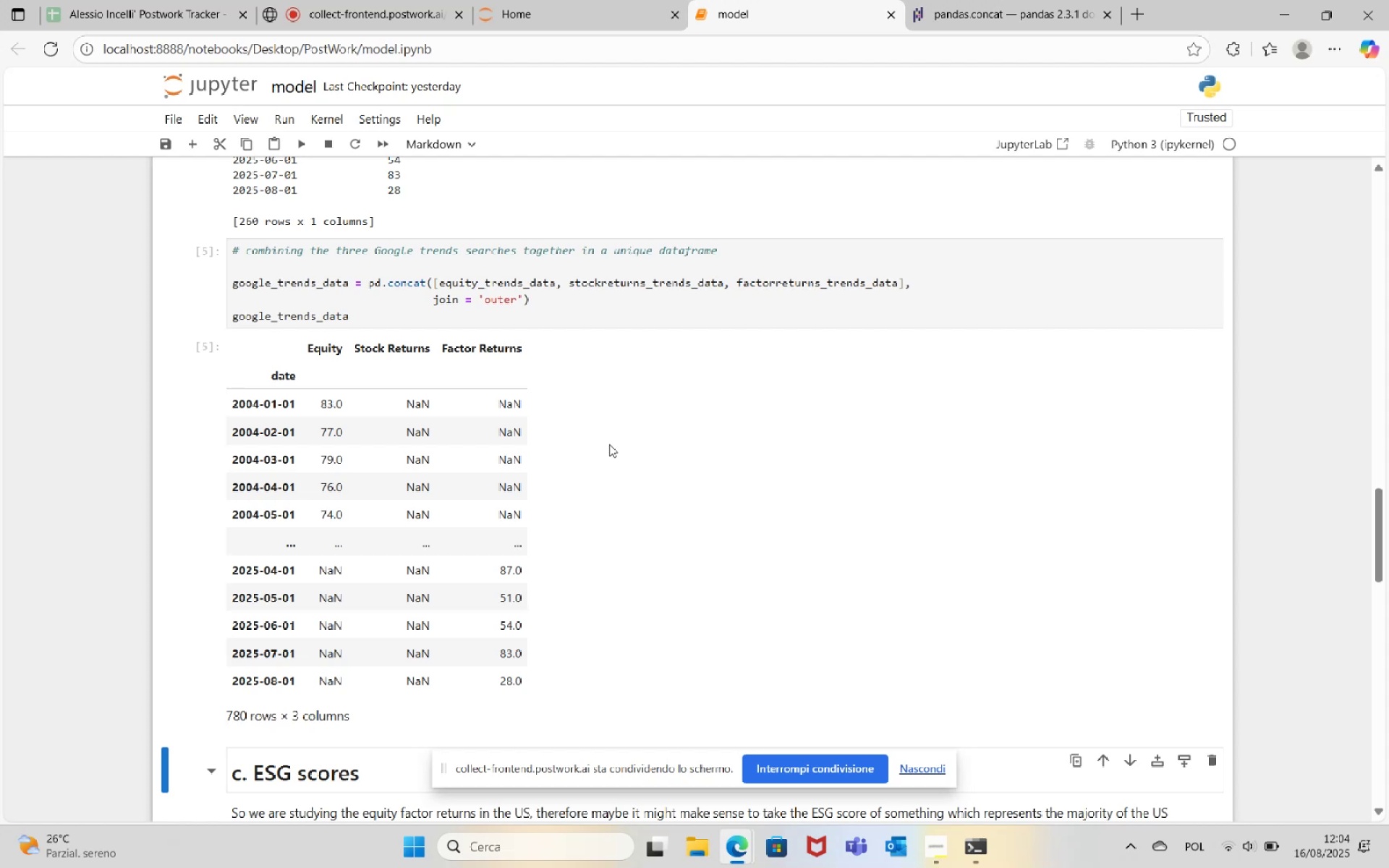 
wait(10.57)
 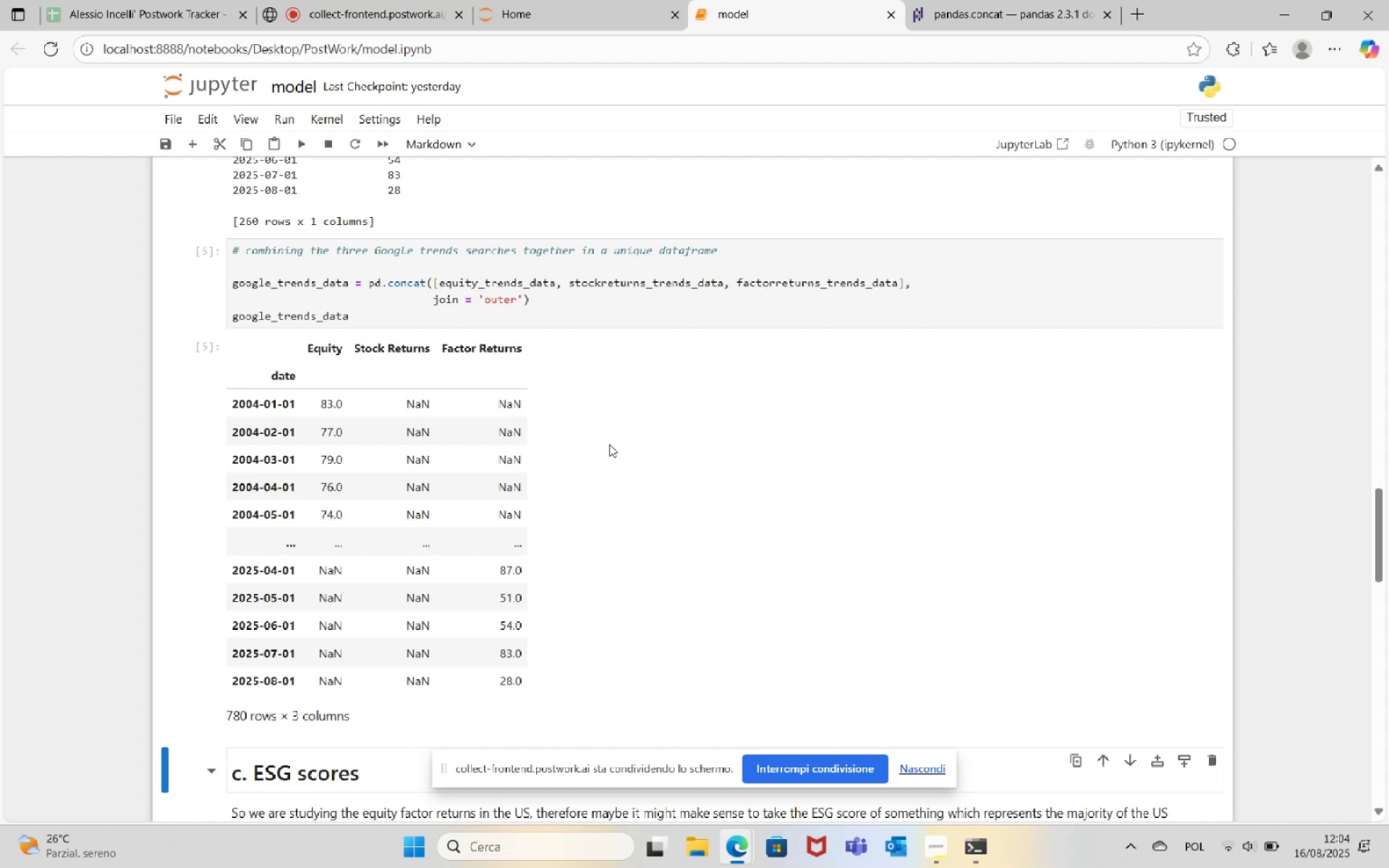 
left_click([1011, 0])
 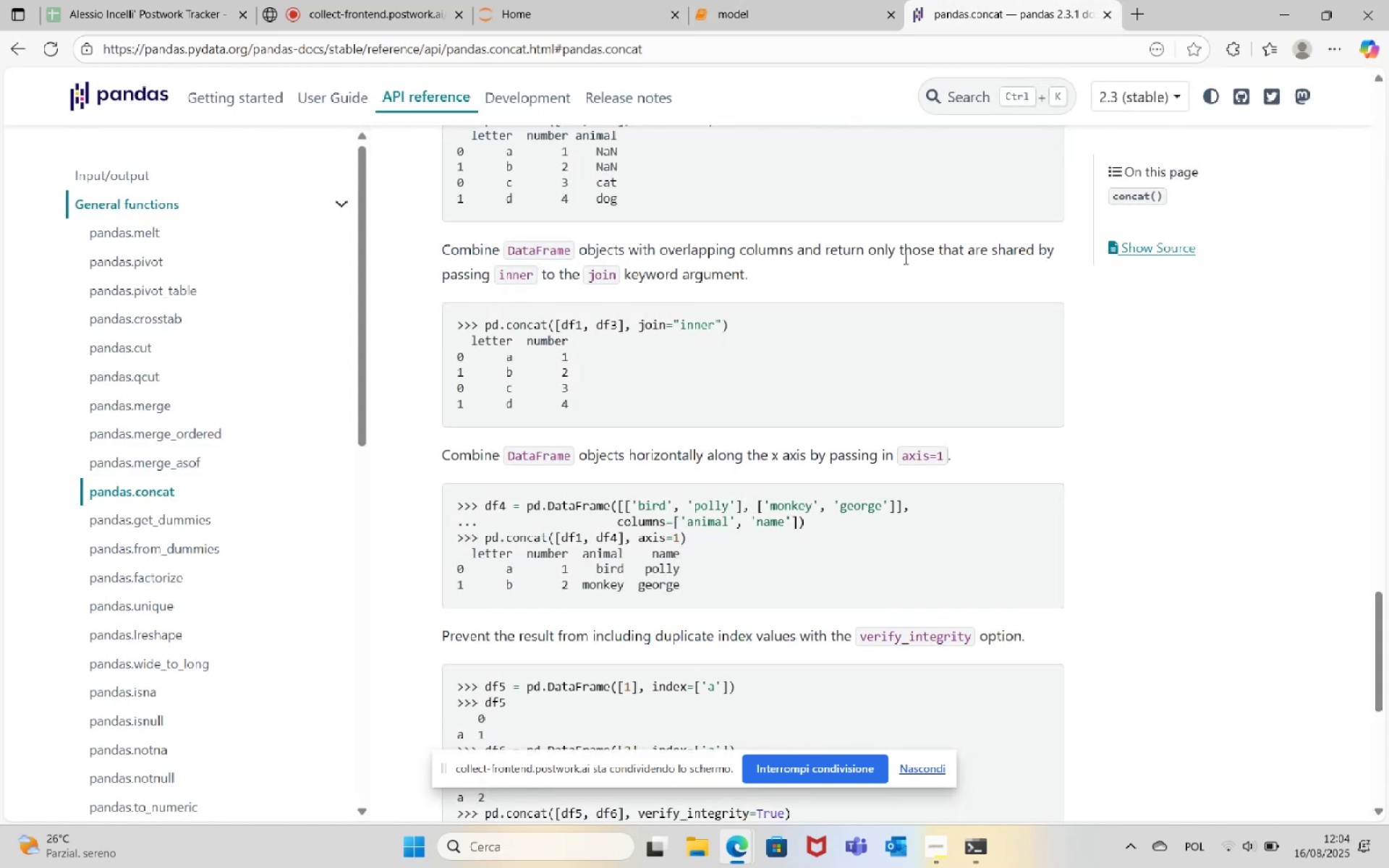 
scroll: coordinate [887, 369], scroll_direction: down, amount: 6.0
 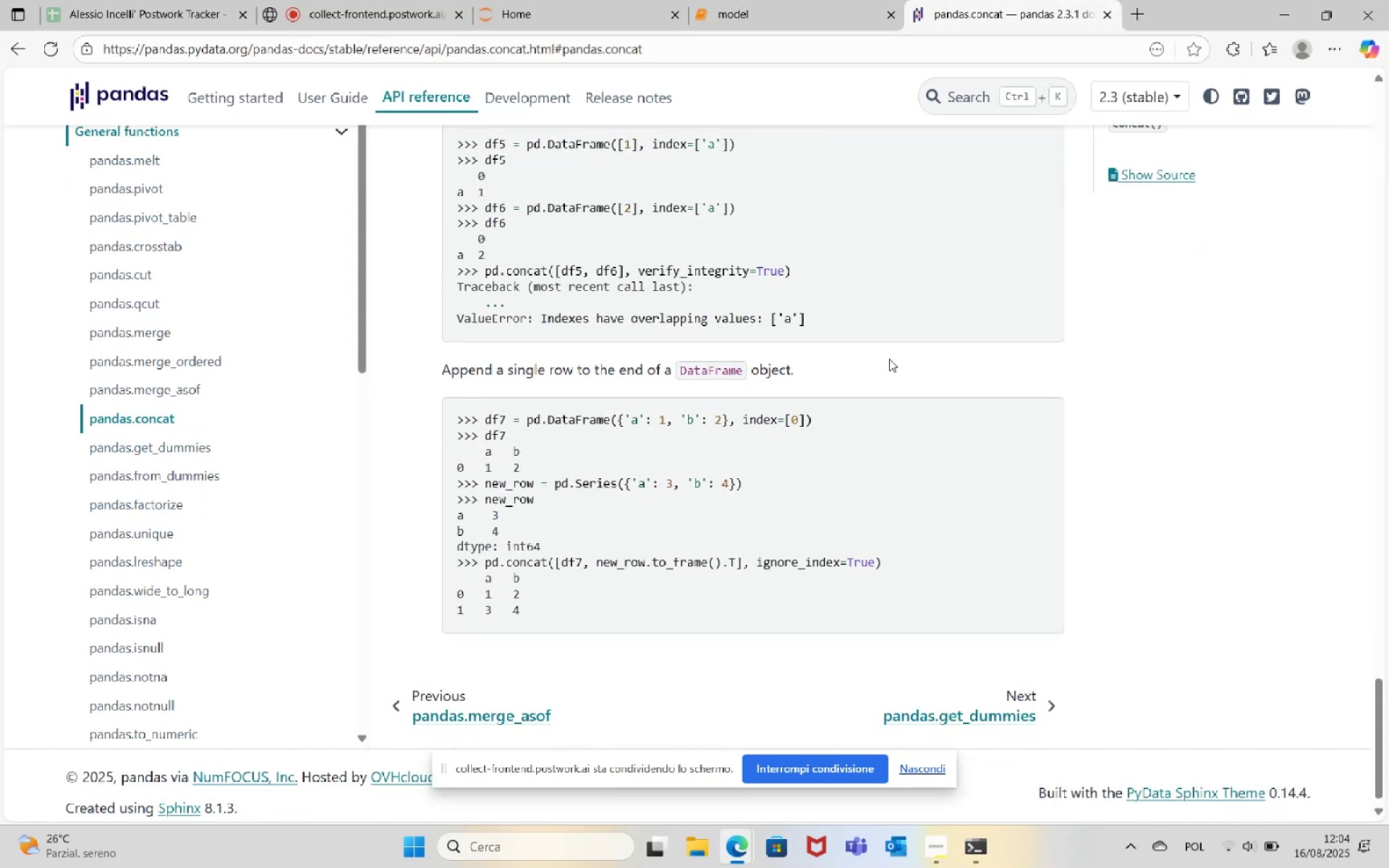 
scroll: coordinate [896, 332], scroll_direction: up, amount: 40.0
 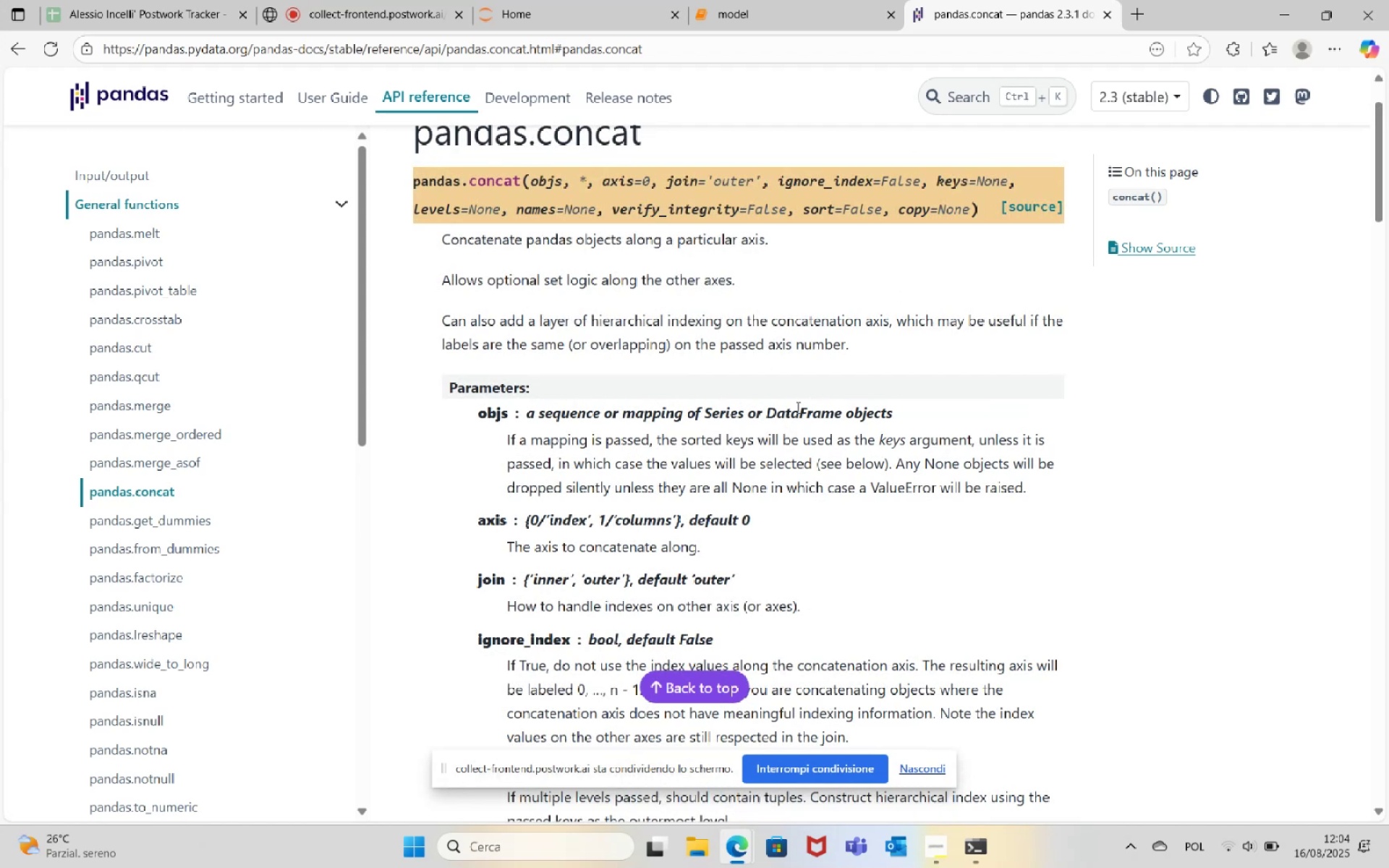 
wait(8.14)
 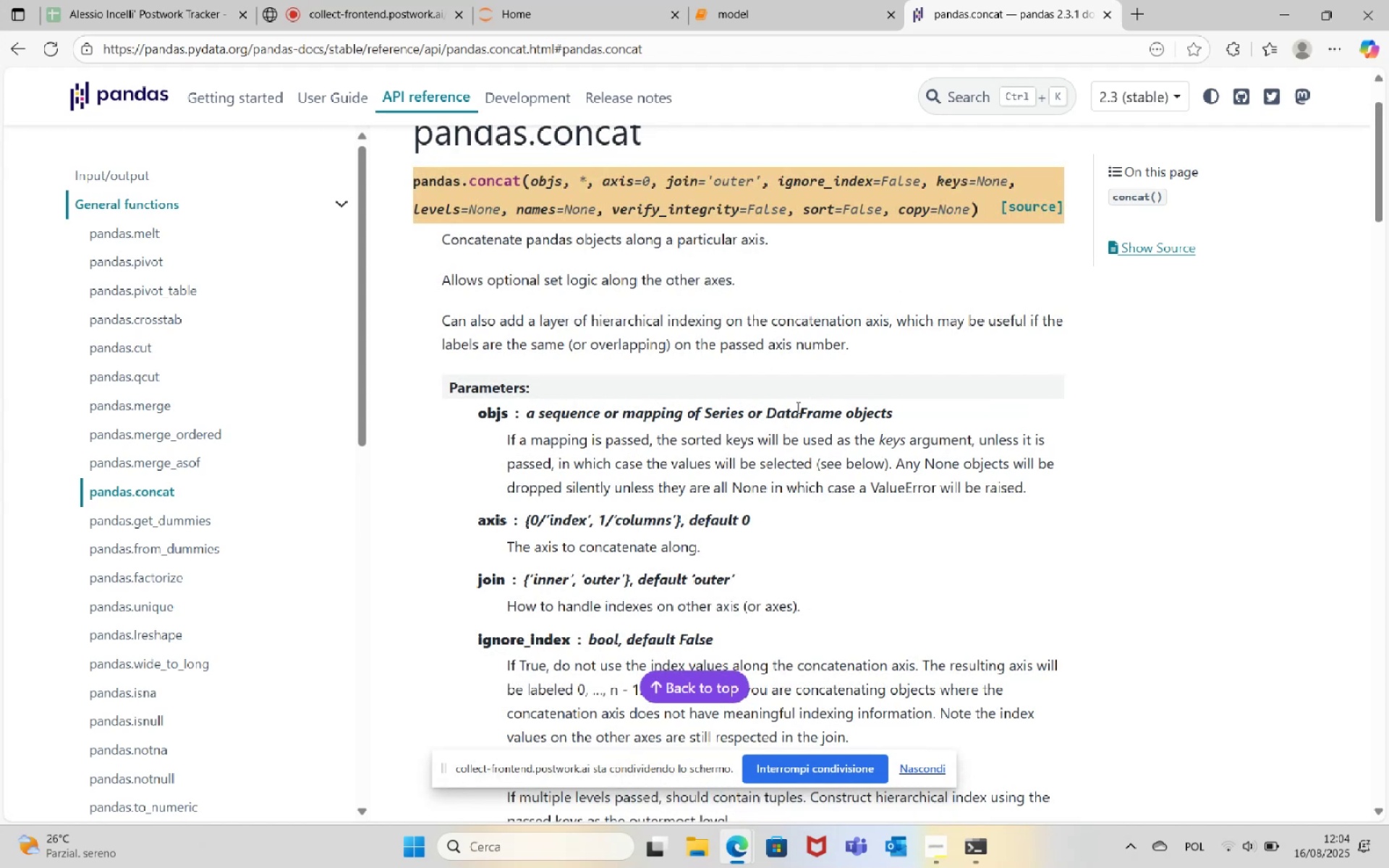 
left_click([825, 18])
 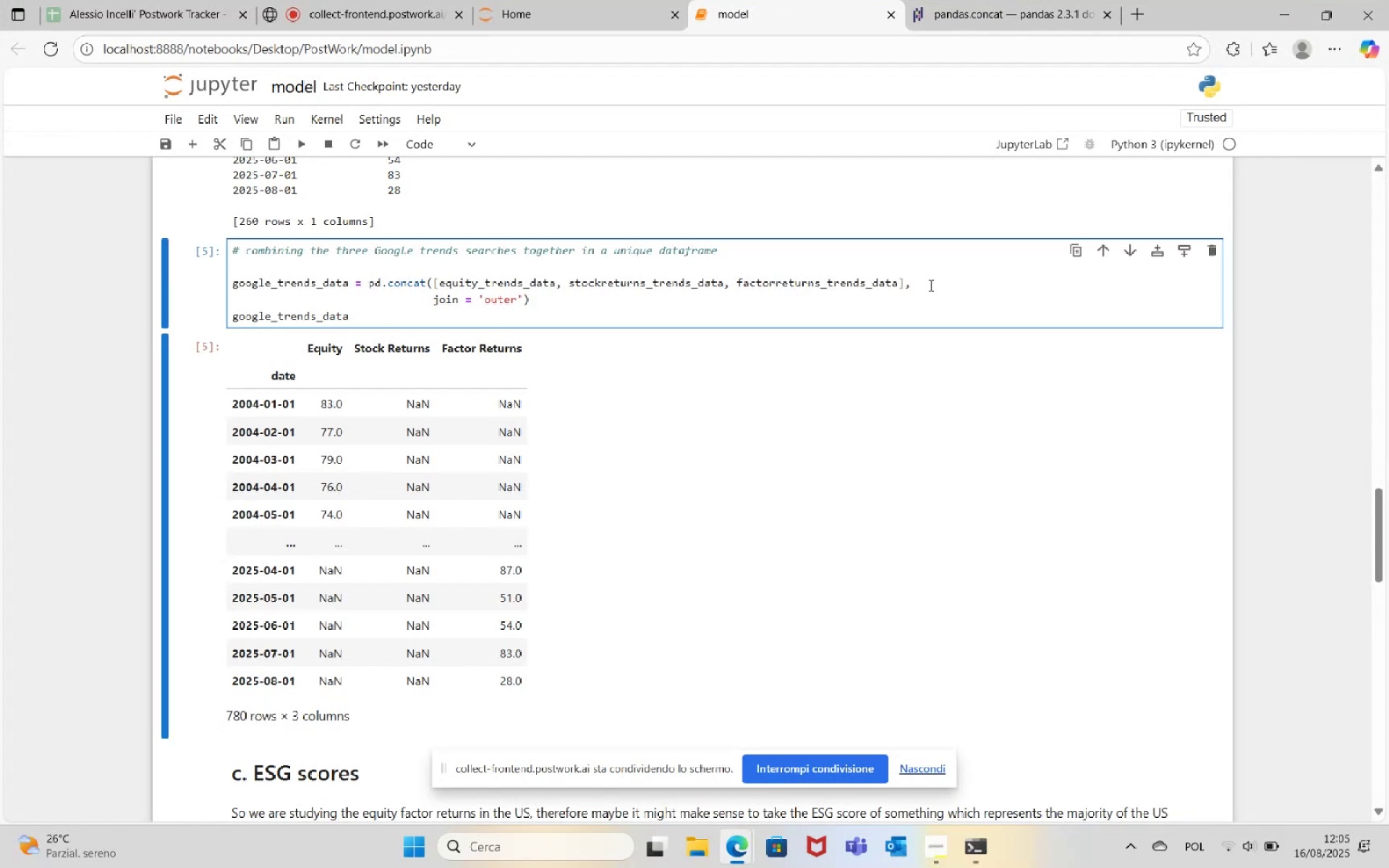 
key(Enter)
 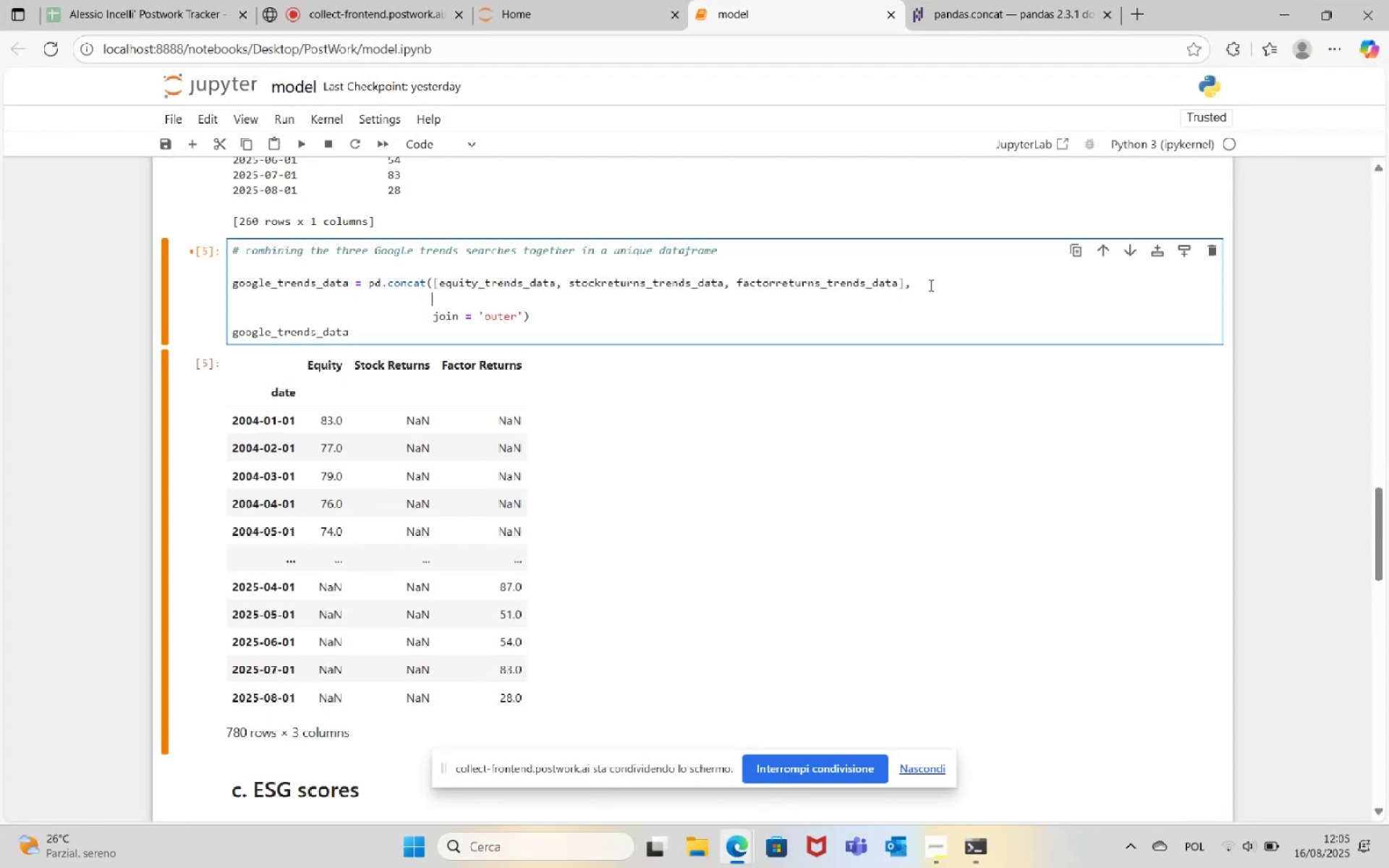 
type(axis = 0,)
 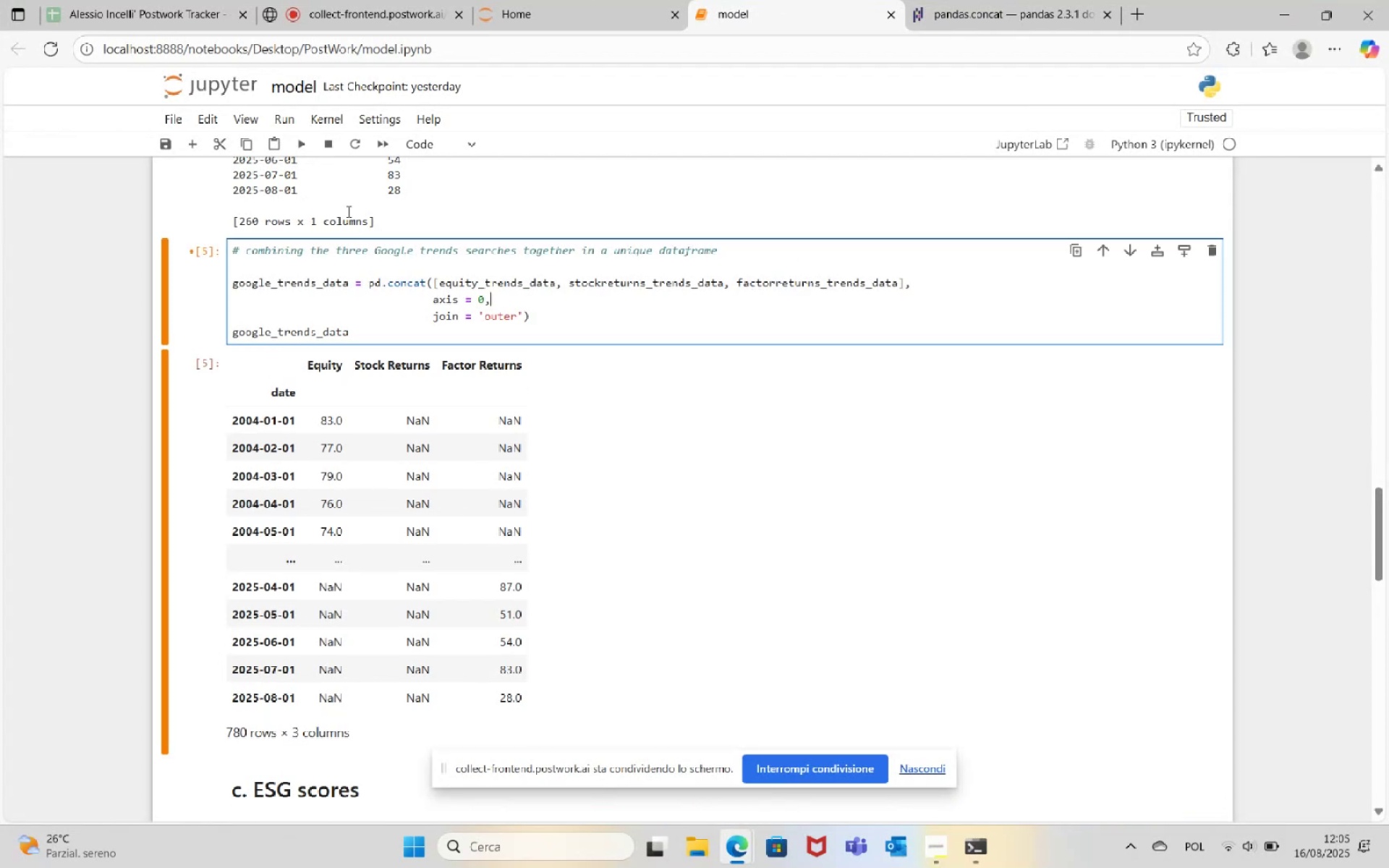 
left_click([298, 145])
 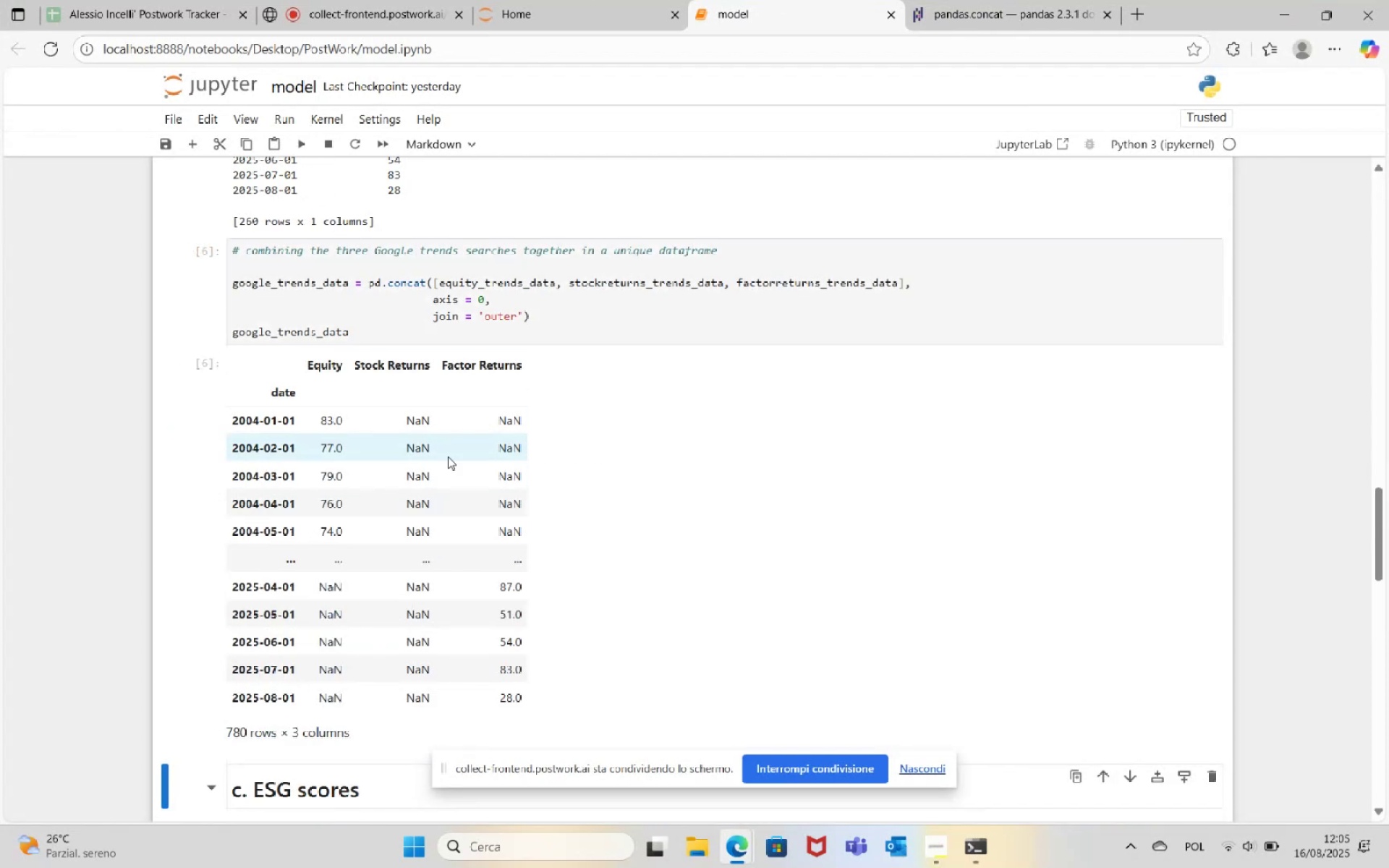 
scroll: coordinate [473, 446], scroll_direction: up, amount: 2.0
 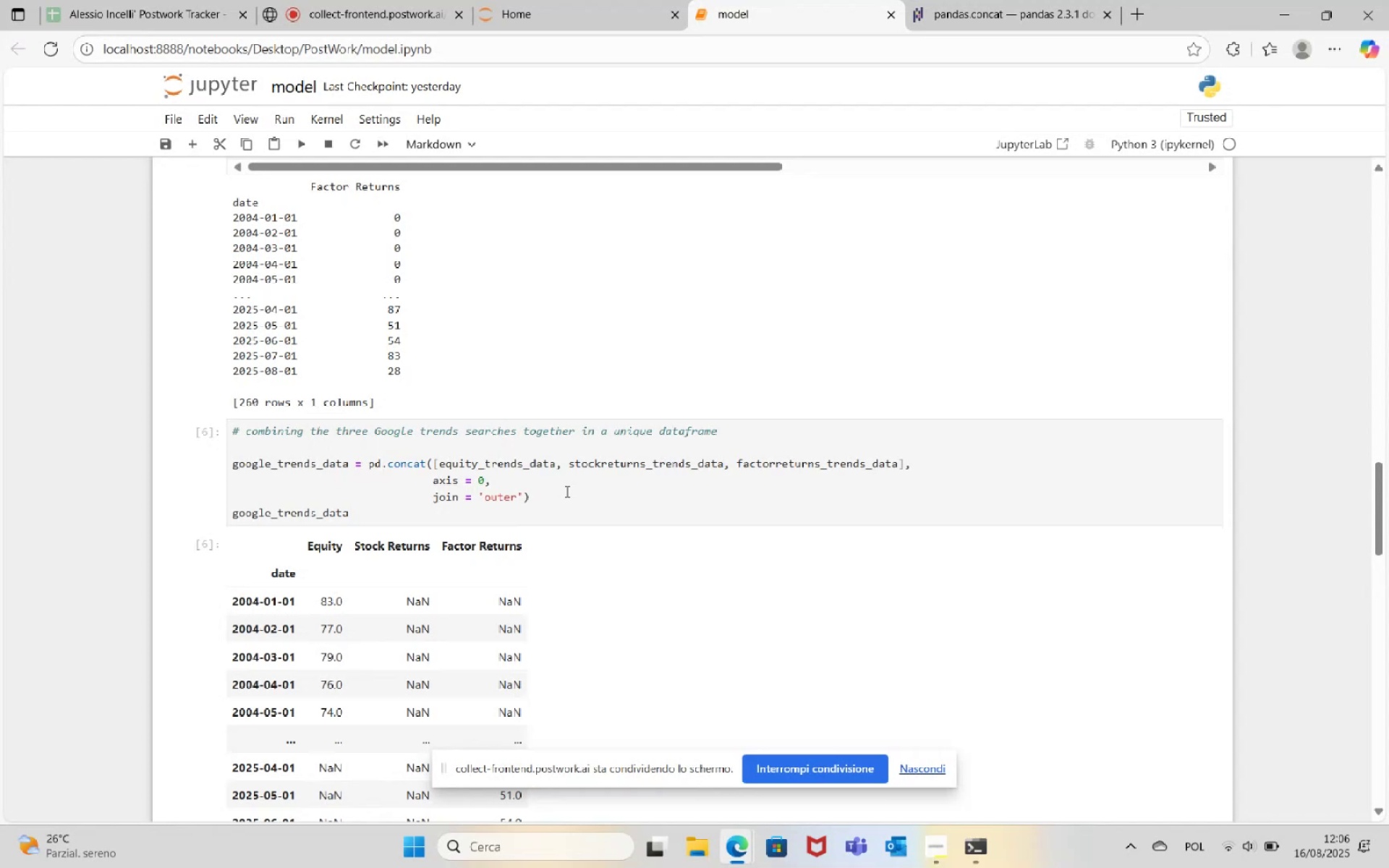 
wait(86.89)
 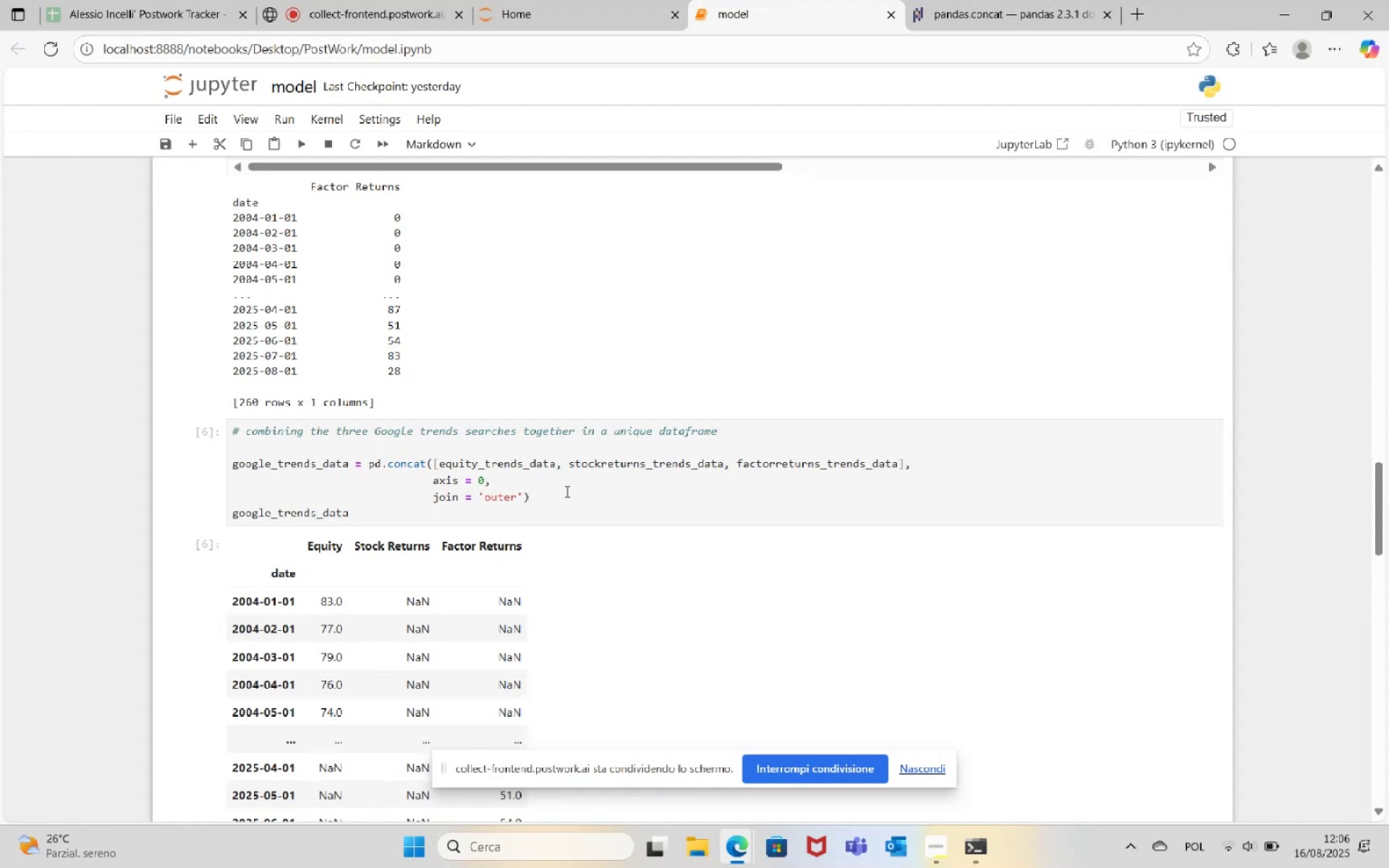 
left_click([393, 9])
 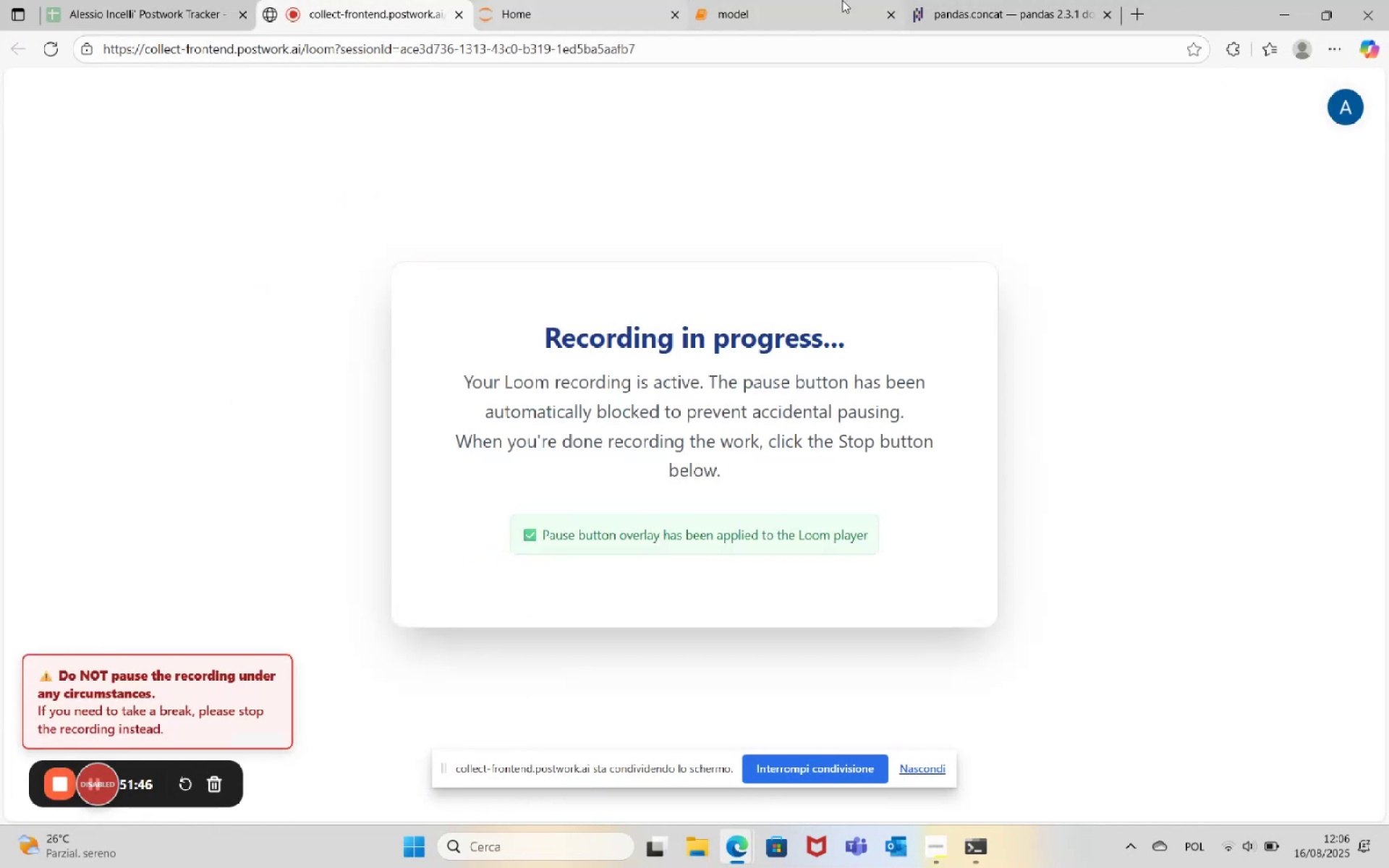 
left_click([818, 0])
 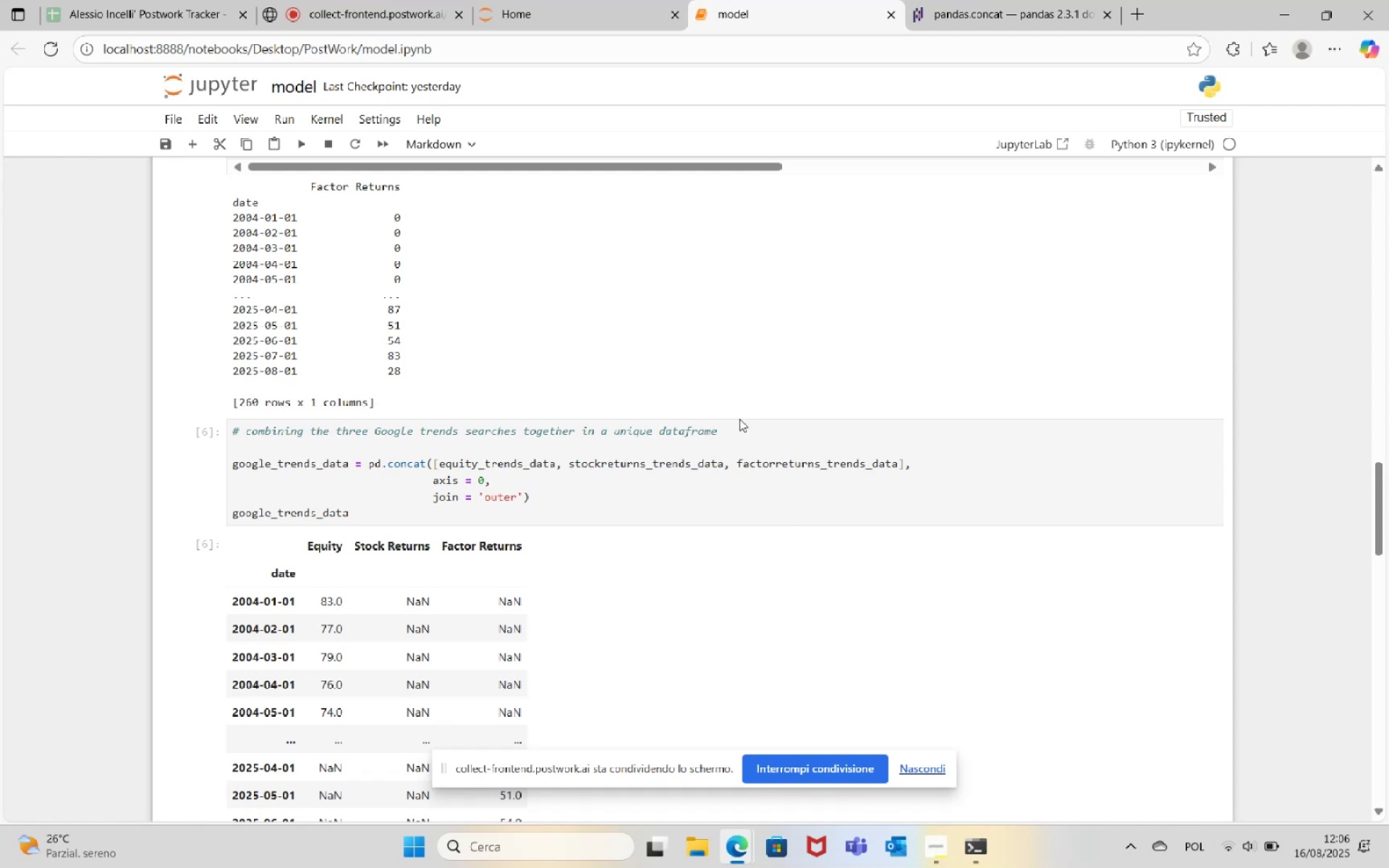 
wait(11.88)
 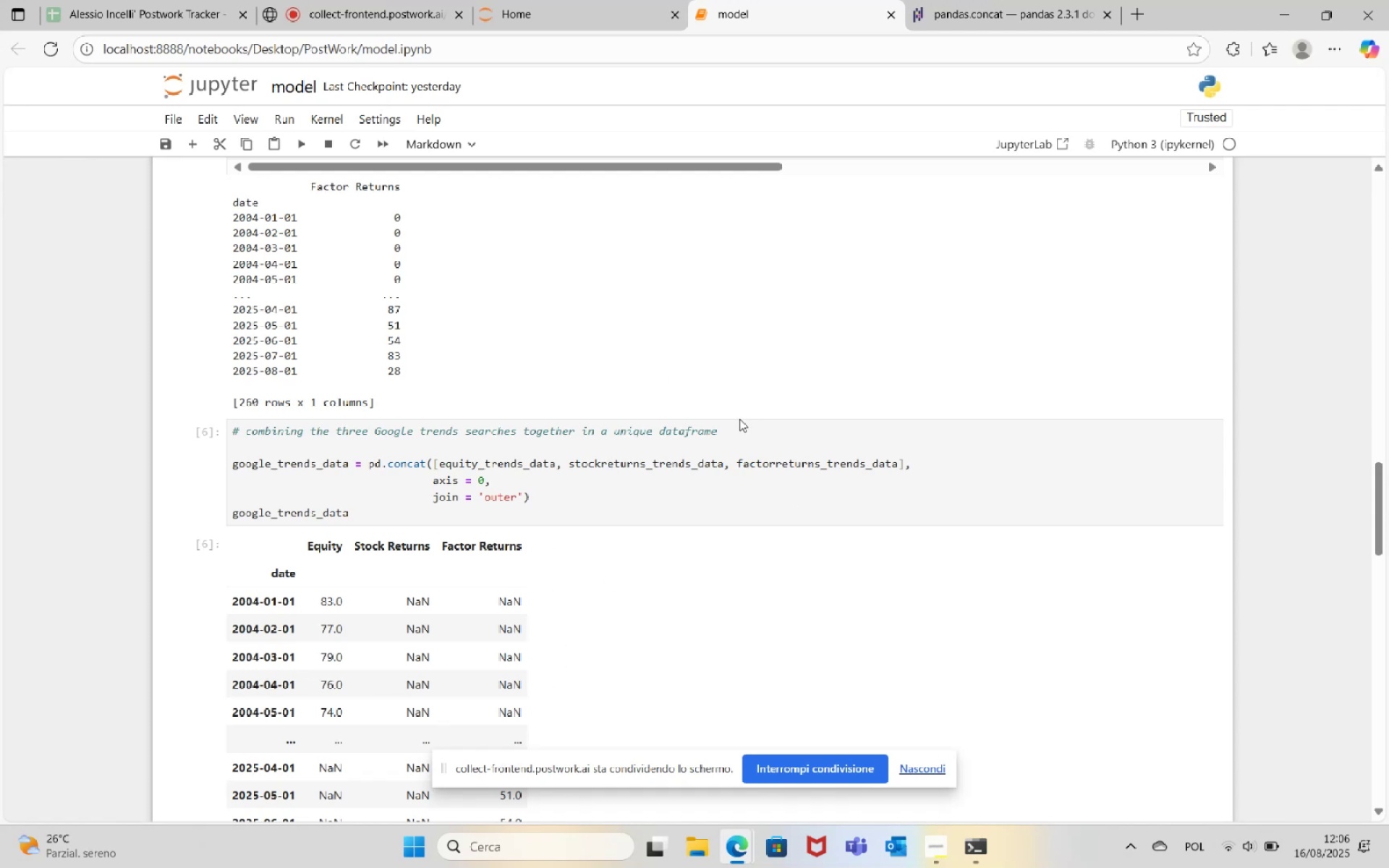 
scroll: coordinate [655, 570], scroll_direction: down, amount: 1.0
 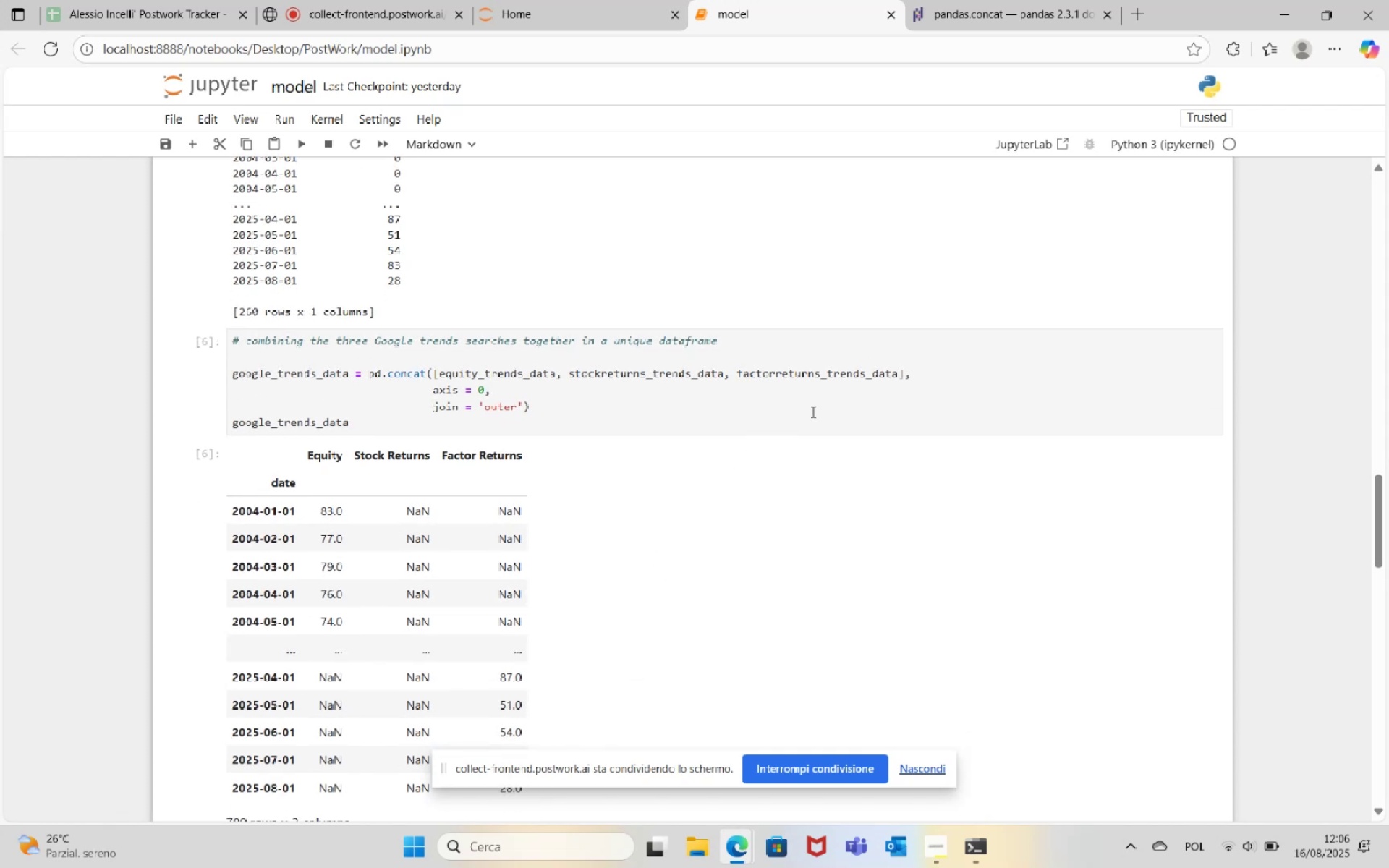 
left_click_drag(start_coordinate=[898, 372], to_coordinate=[727, 375])
 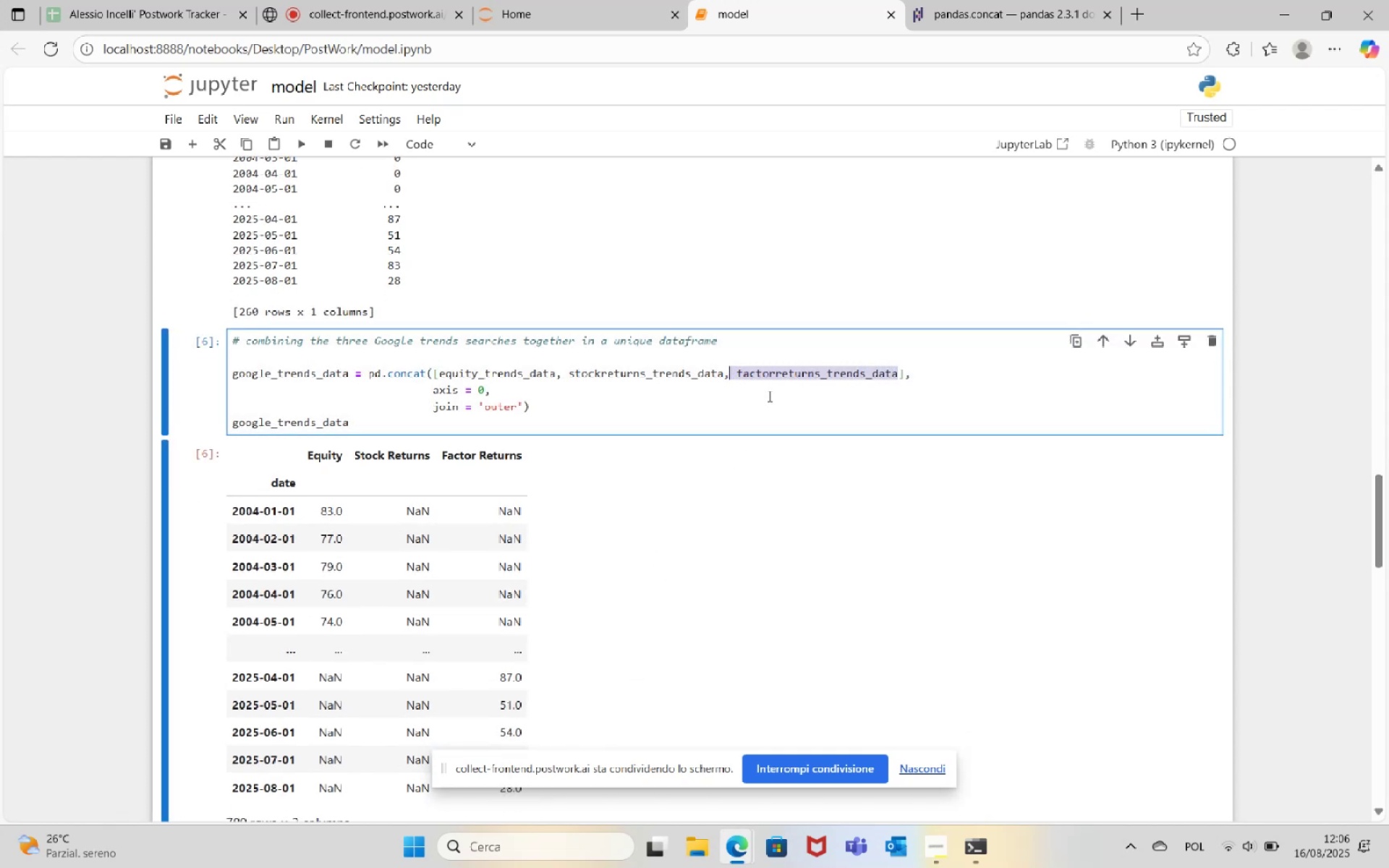 
key(Backspace)
 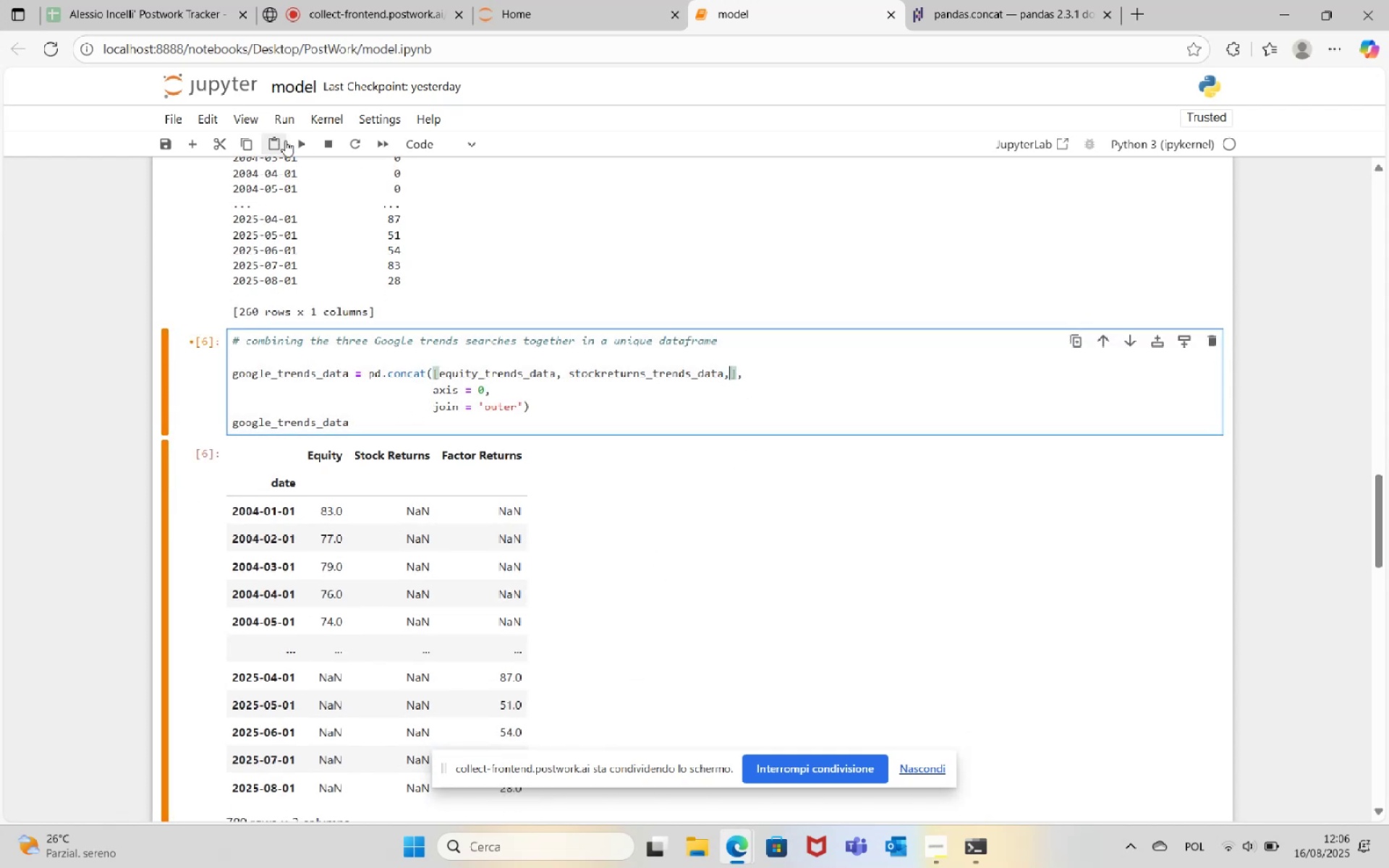 
left_click([305, 143])
 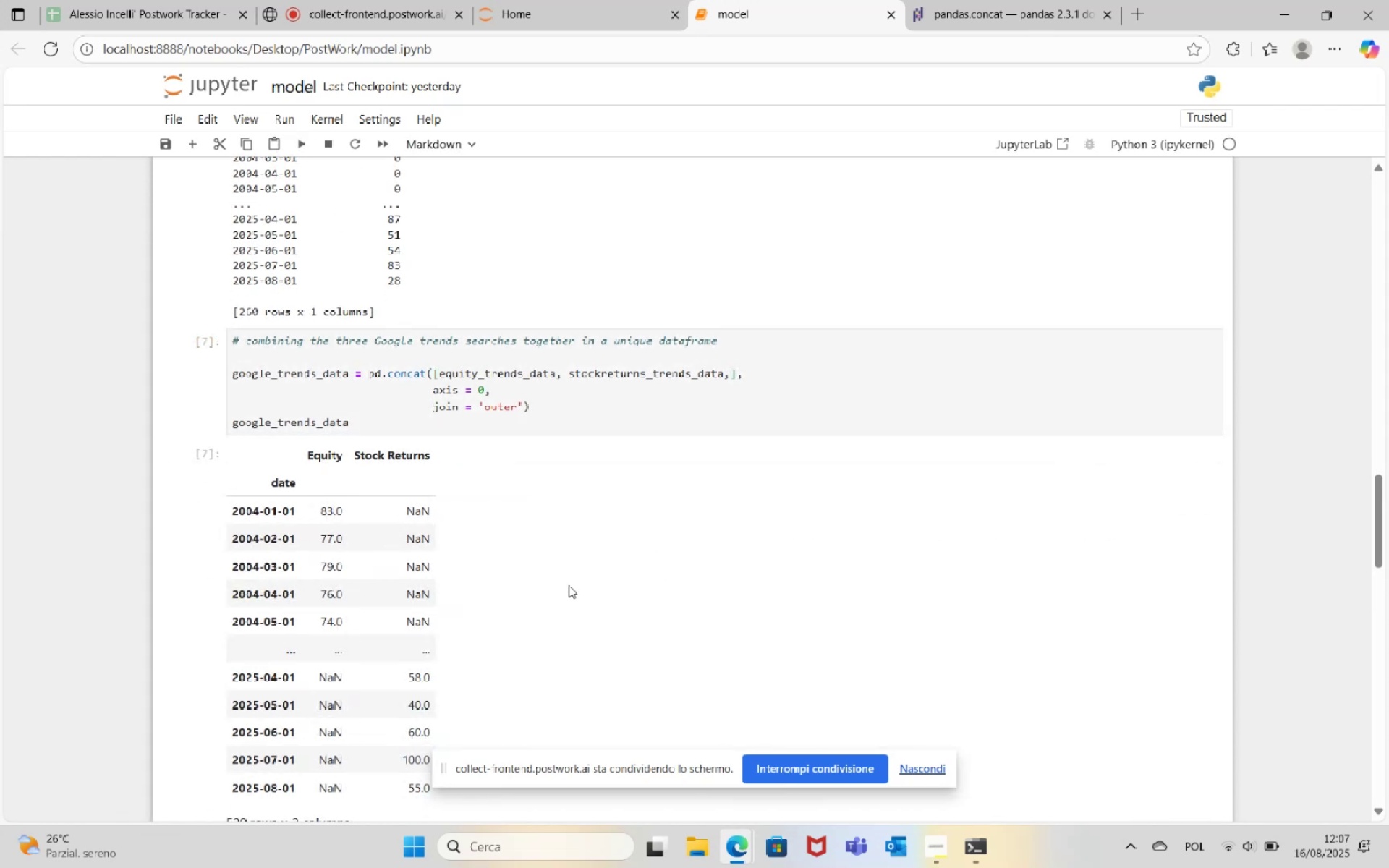 
scroll: coordinate [553, 579], scroll_direction: down, amount: 2.0
 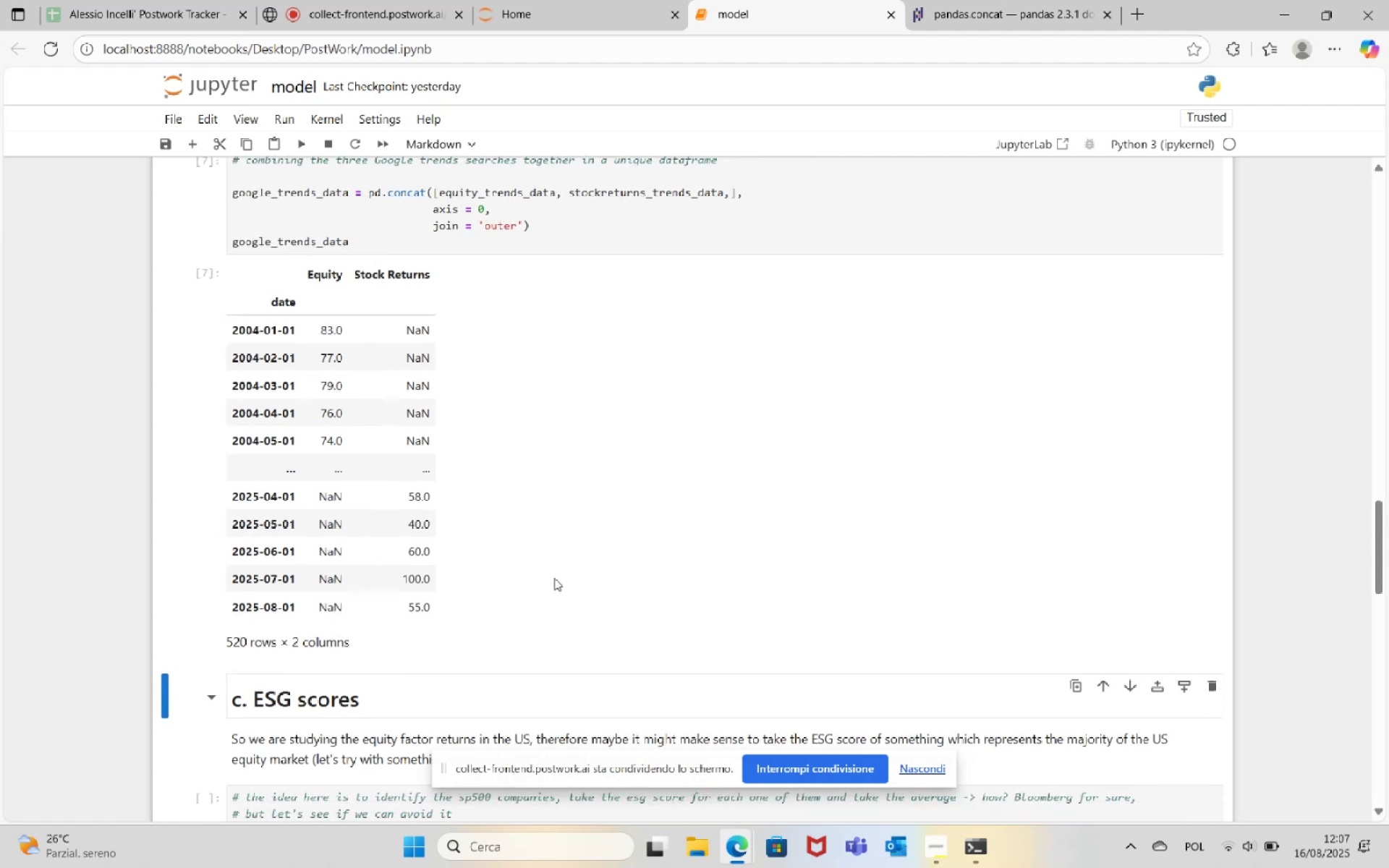 
scroll: coordinate [545, 538], scroll_direction: up, amount: 3.0
 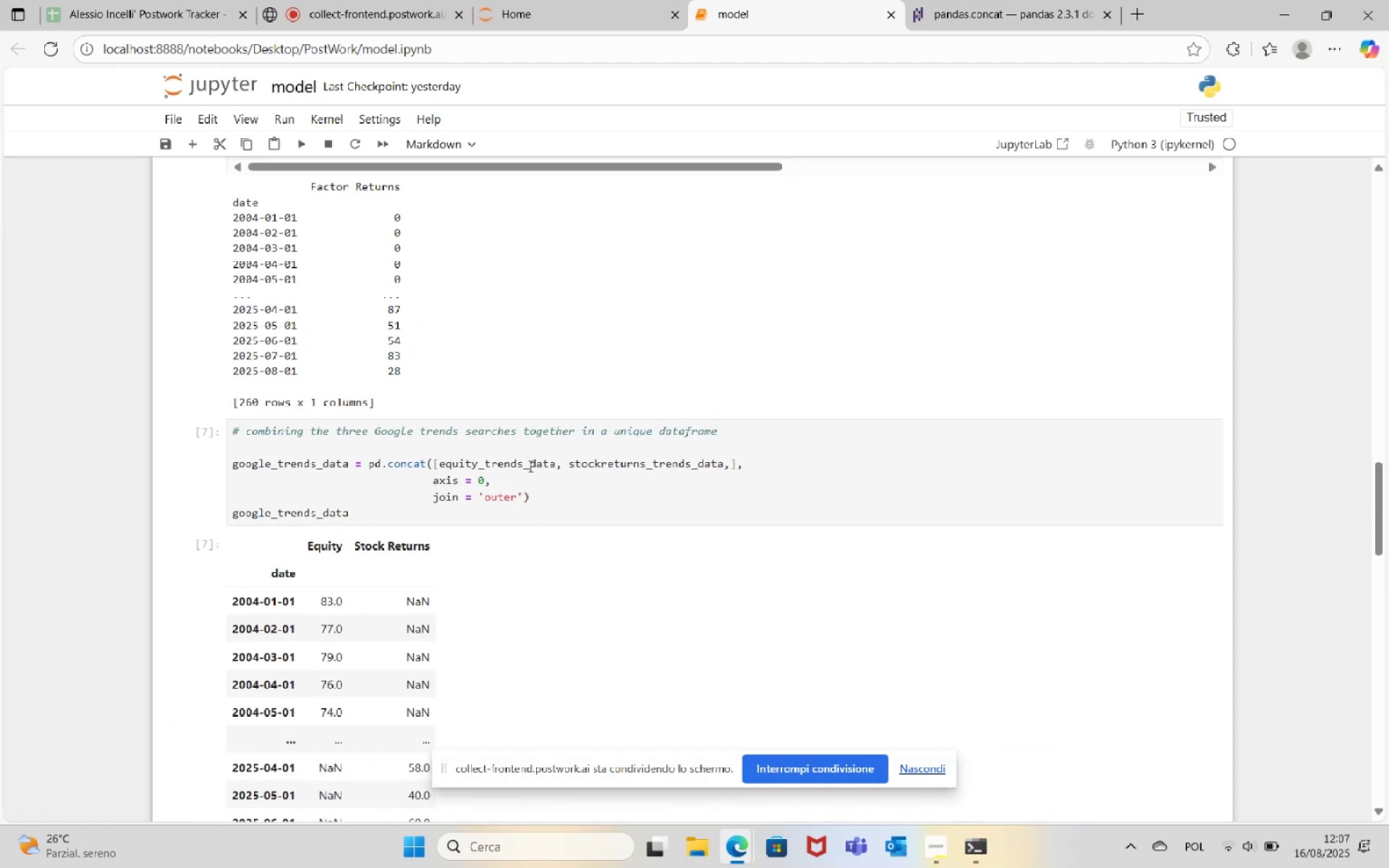 
left_click([972, 0])
 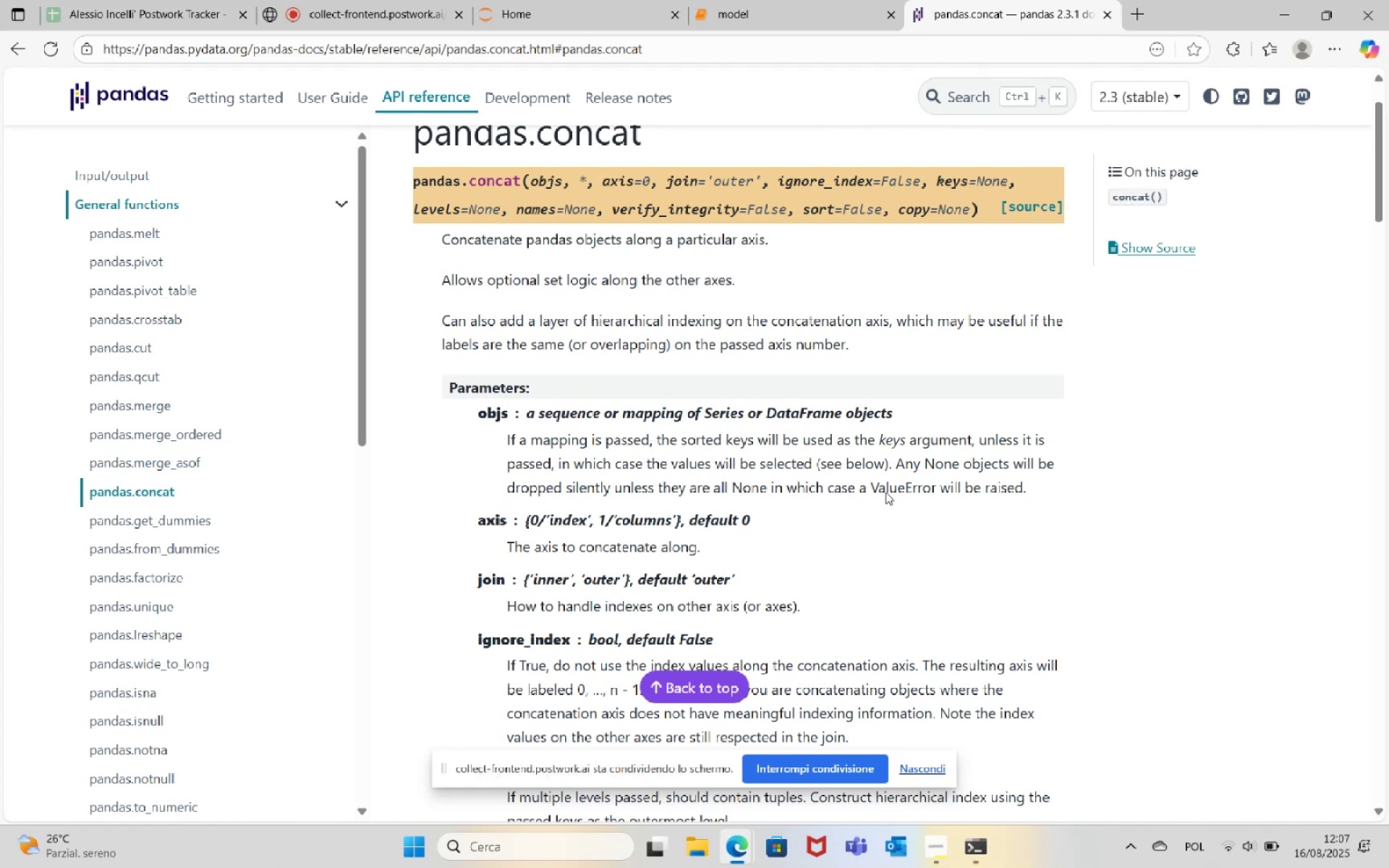 
wait(17.08)
 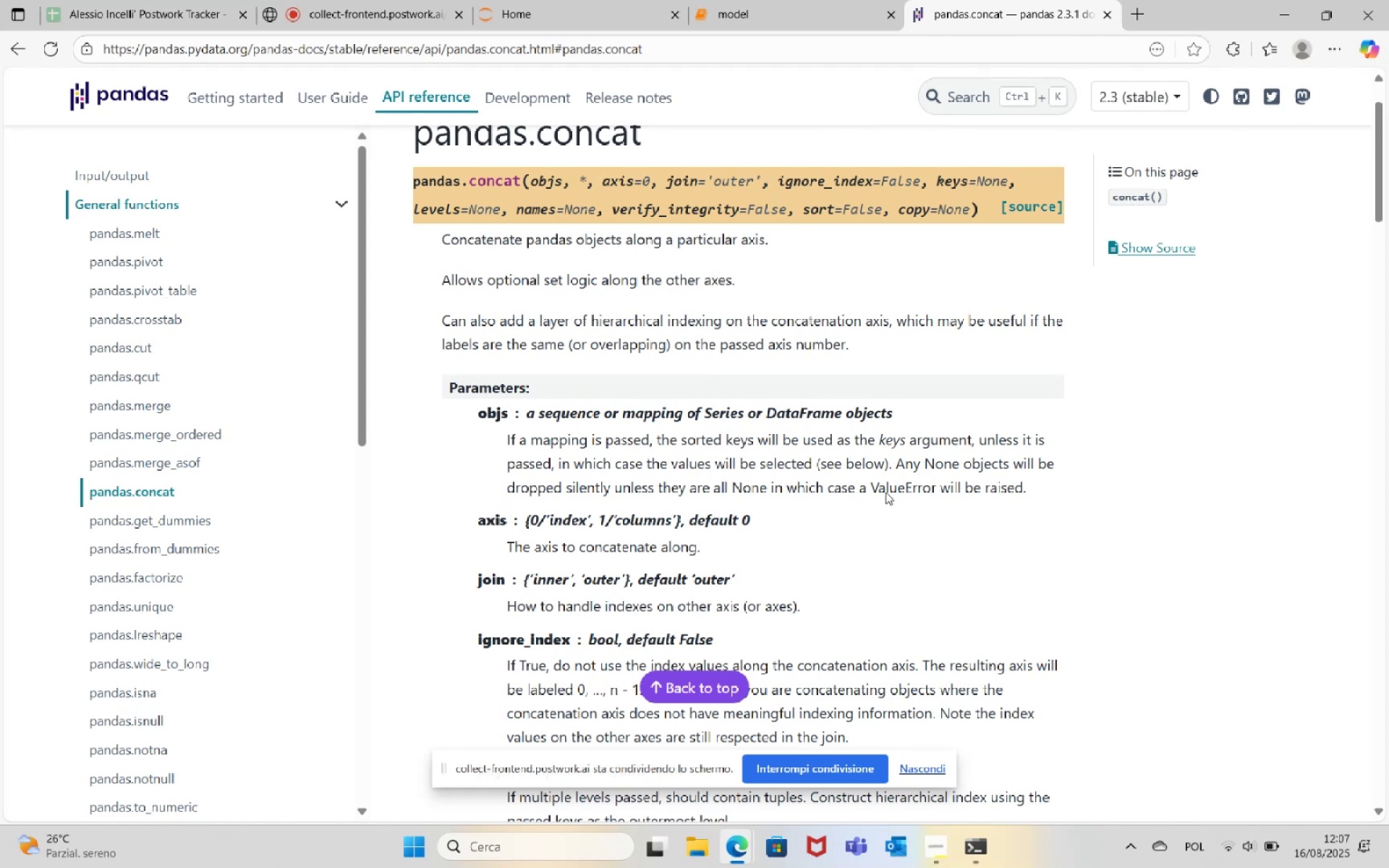 
scroll: coordinate [900, 537], scroll_direction: down, amount: 6.0
 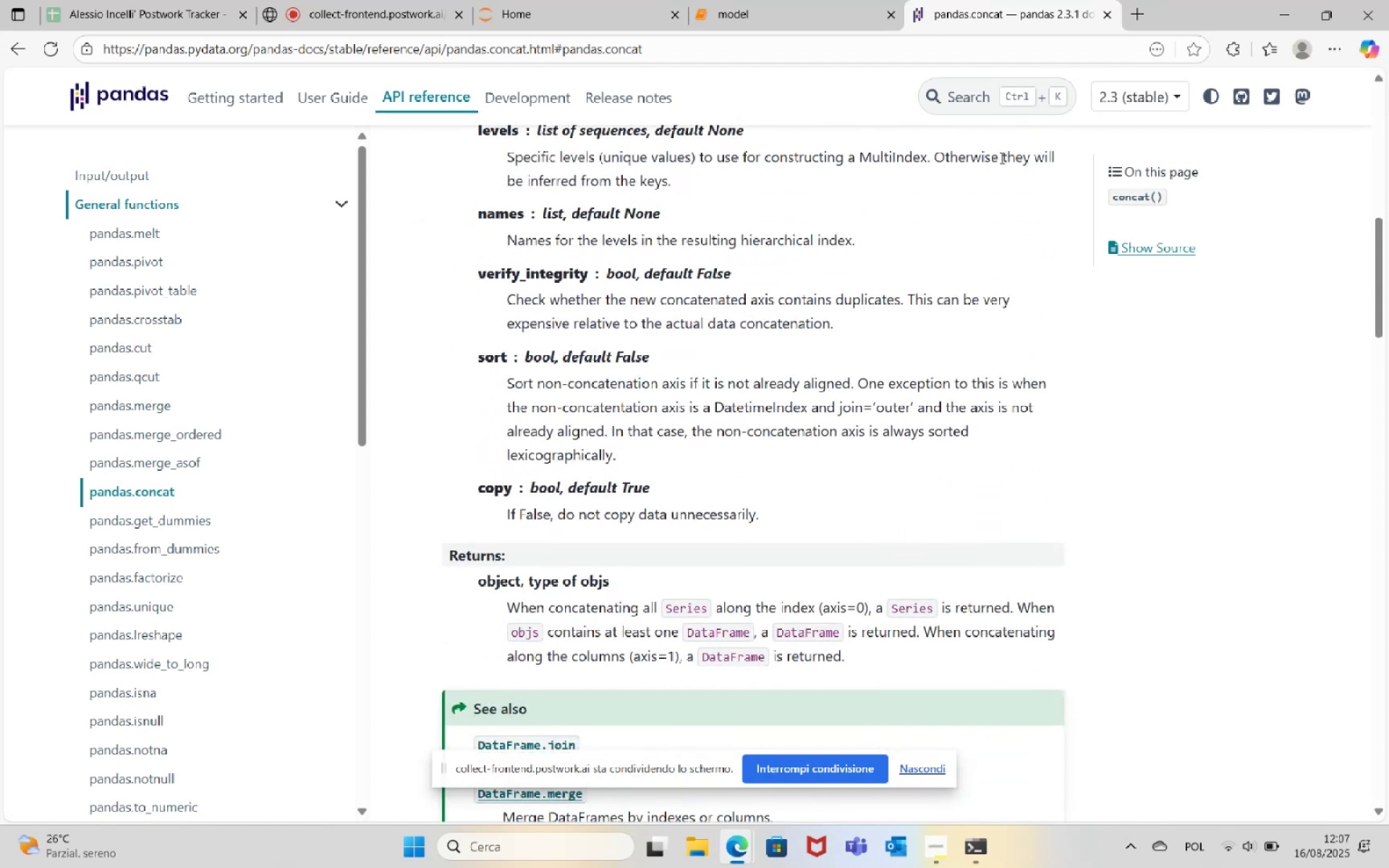 
left_click([851, 48])
 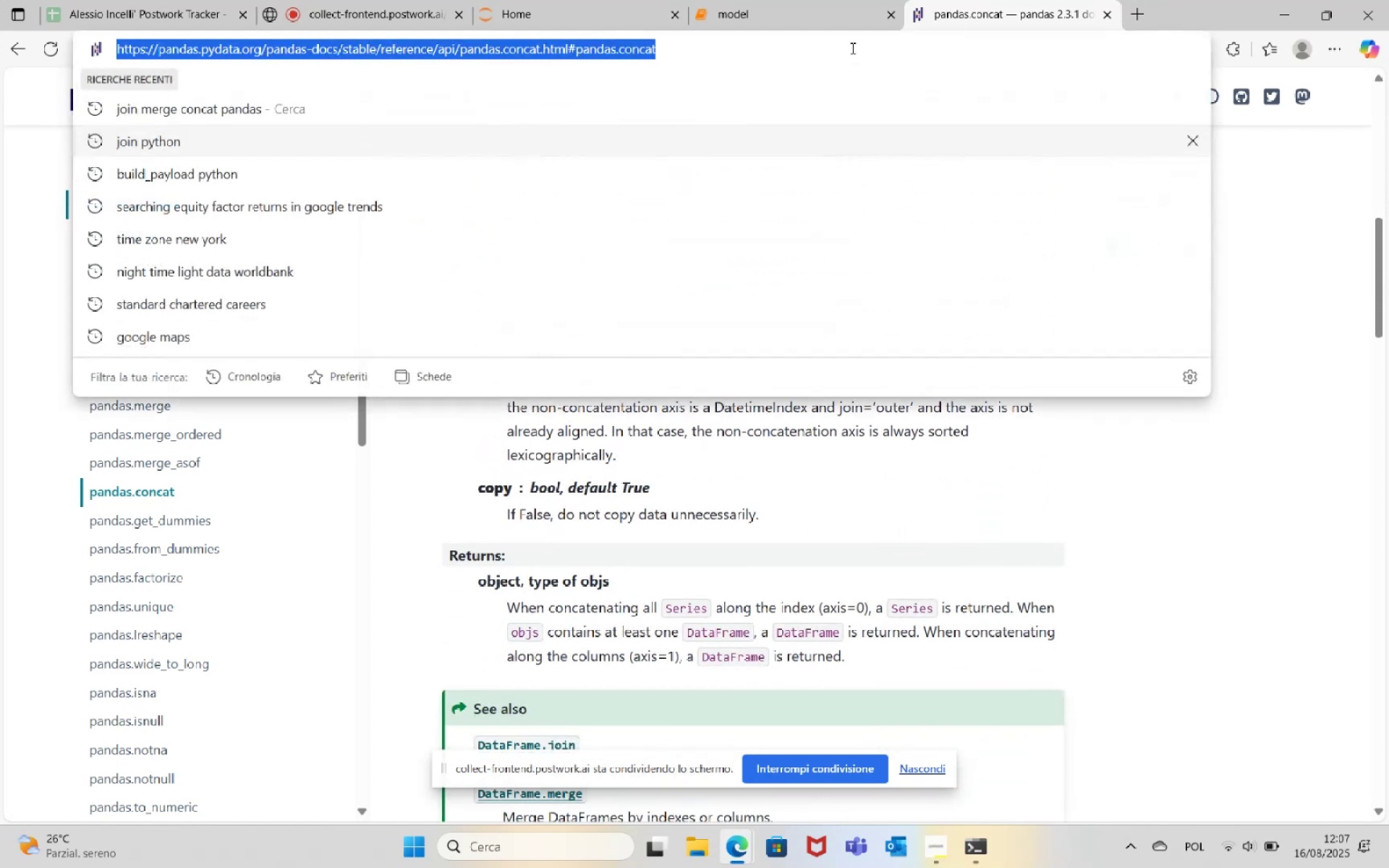 
type(how to put together )
 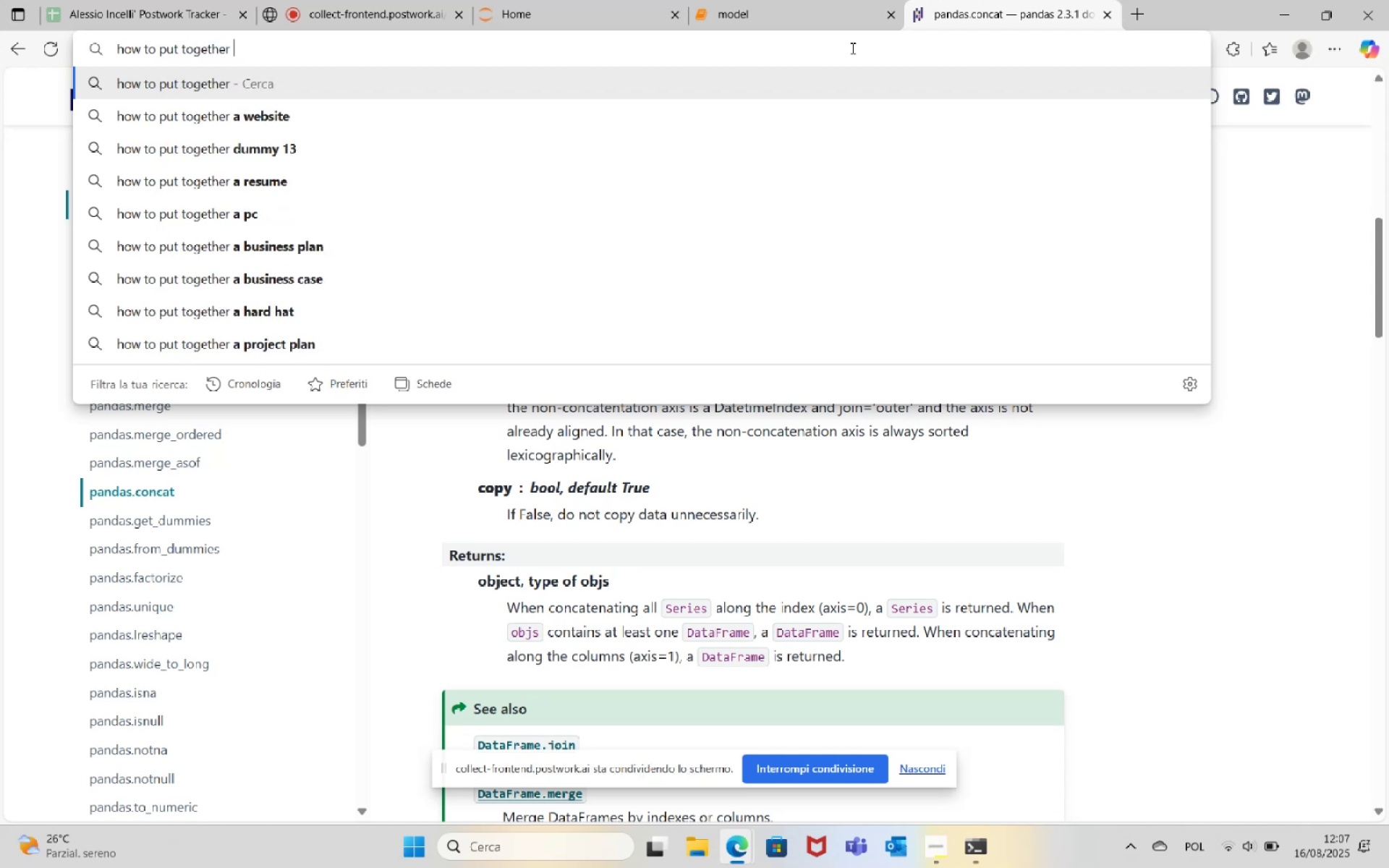 
wait(8.71)
 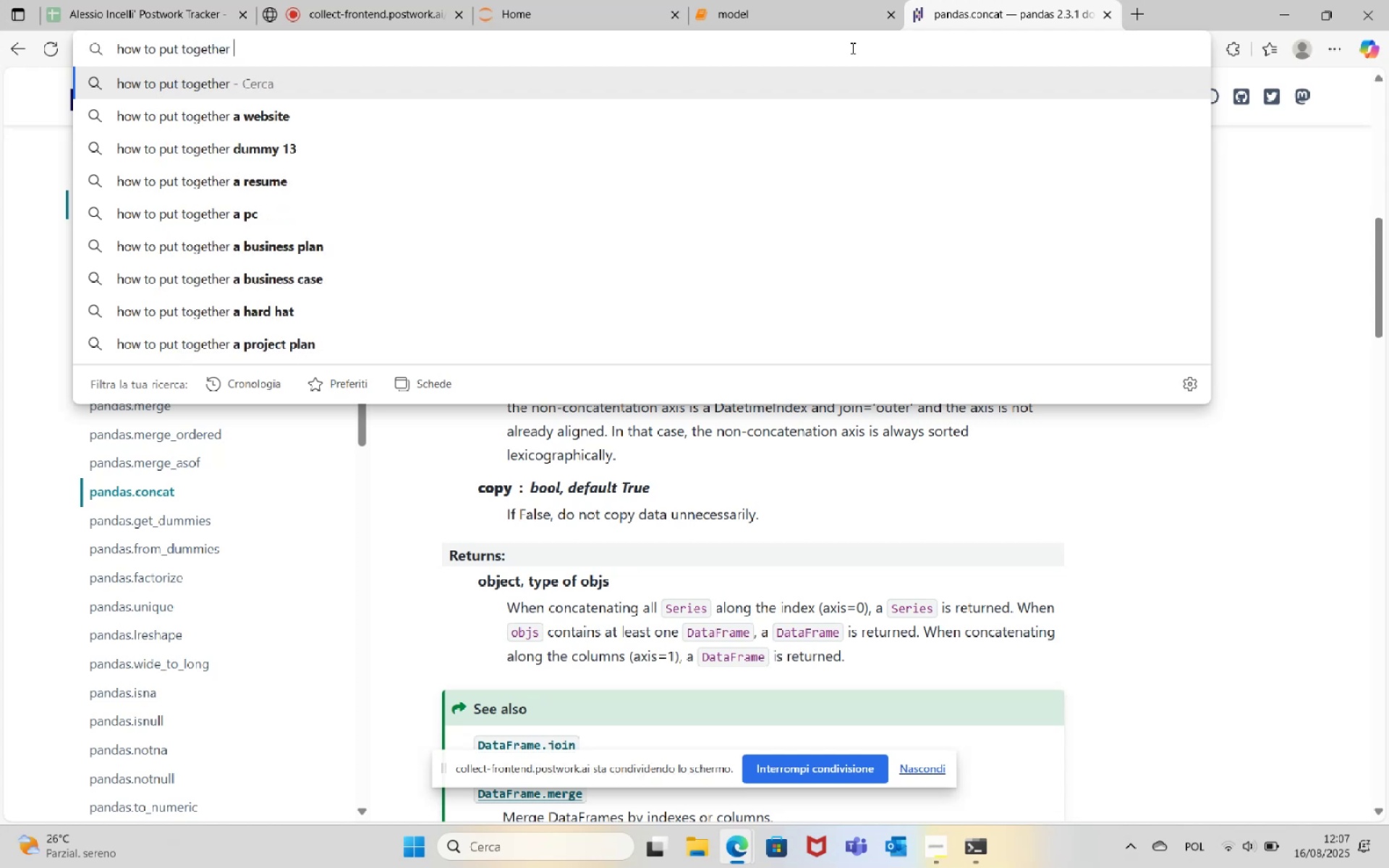 
left_click([823, 0])
 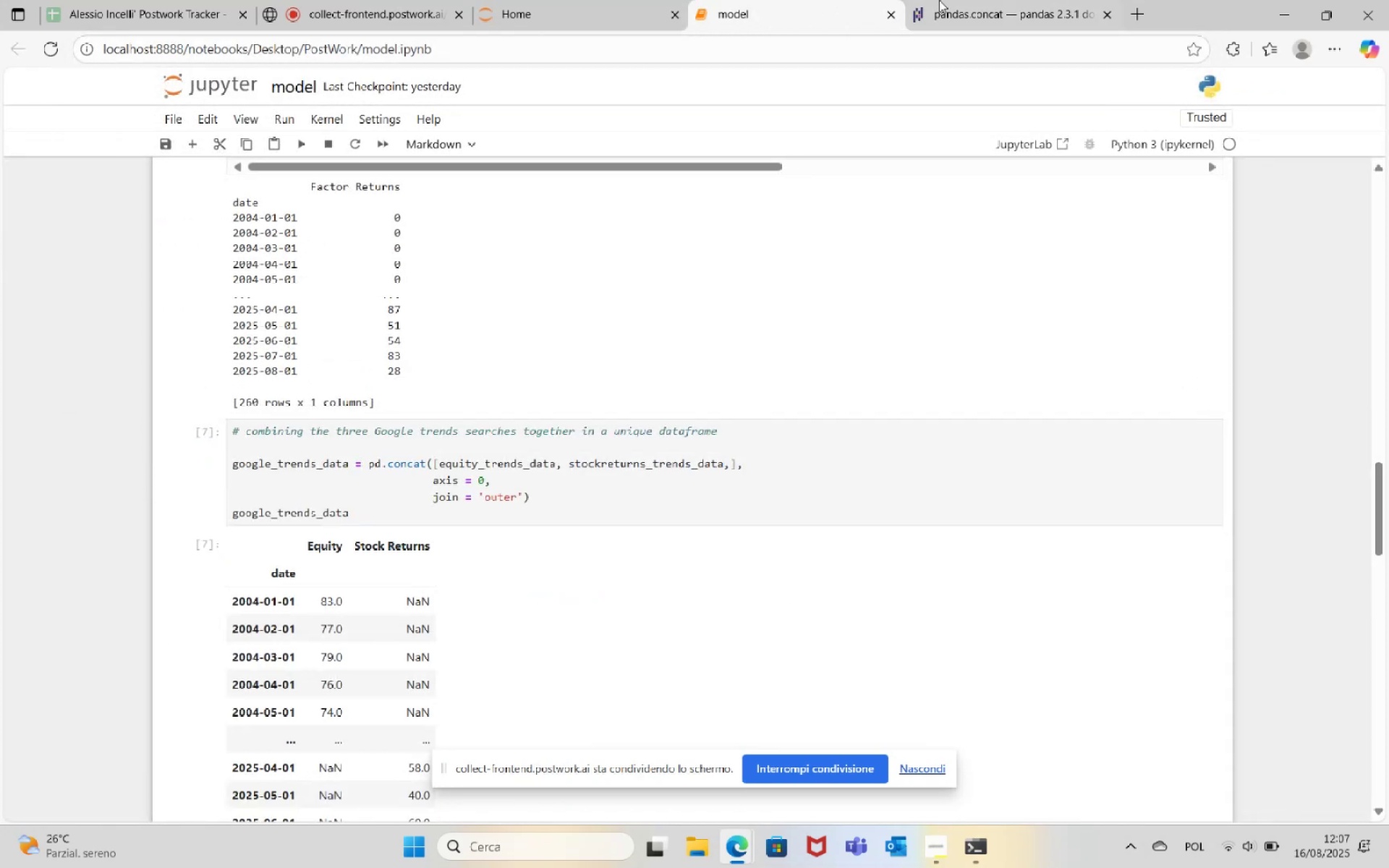 
scroll: coordinate [849, 441], scroll_direction: up, amount: 4.0
 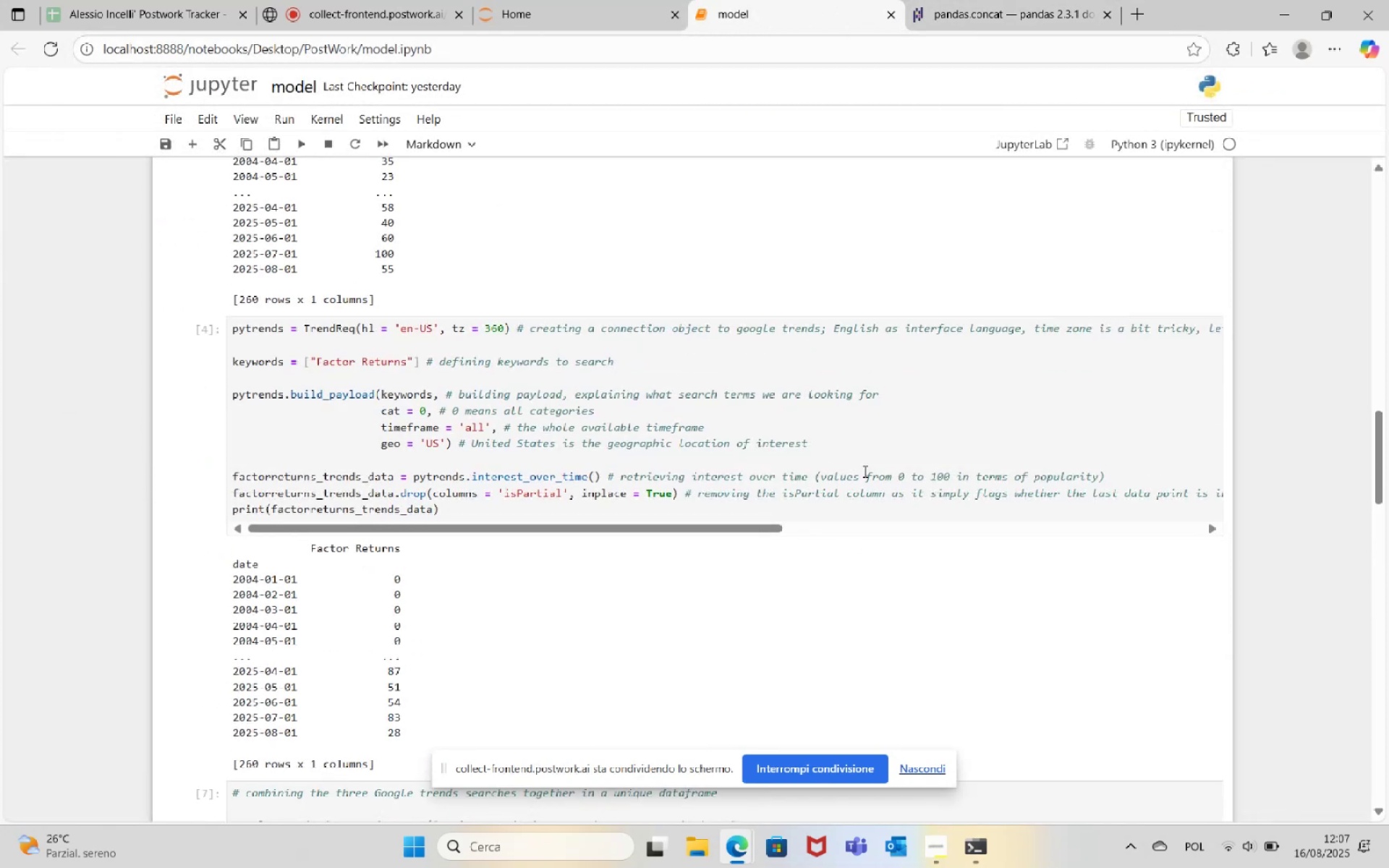 
scroll: coordinate [864, 471], scroll_direction: down, amount: 4.0
 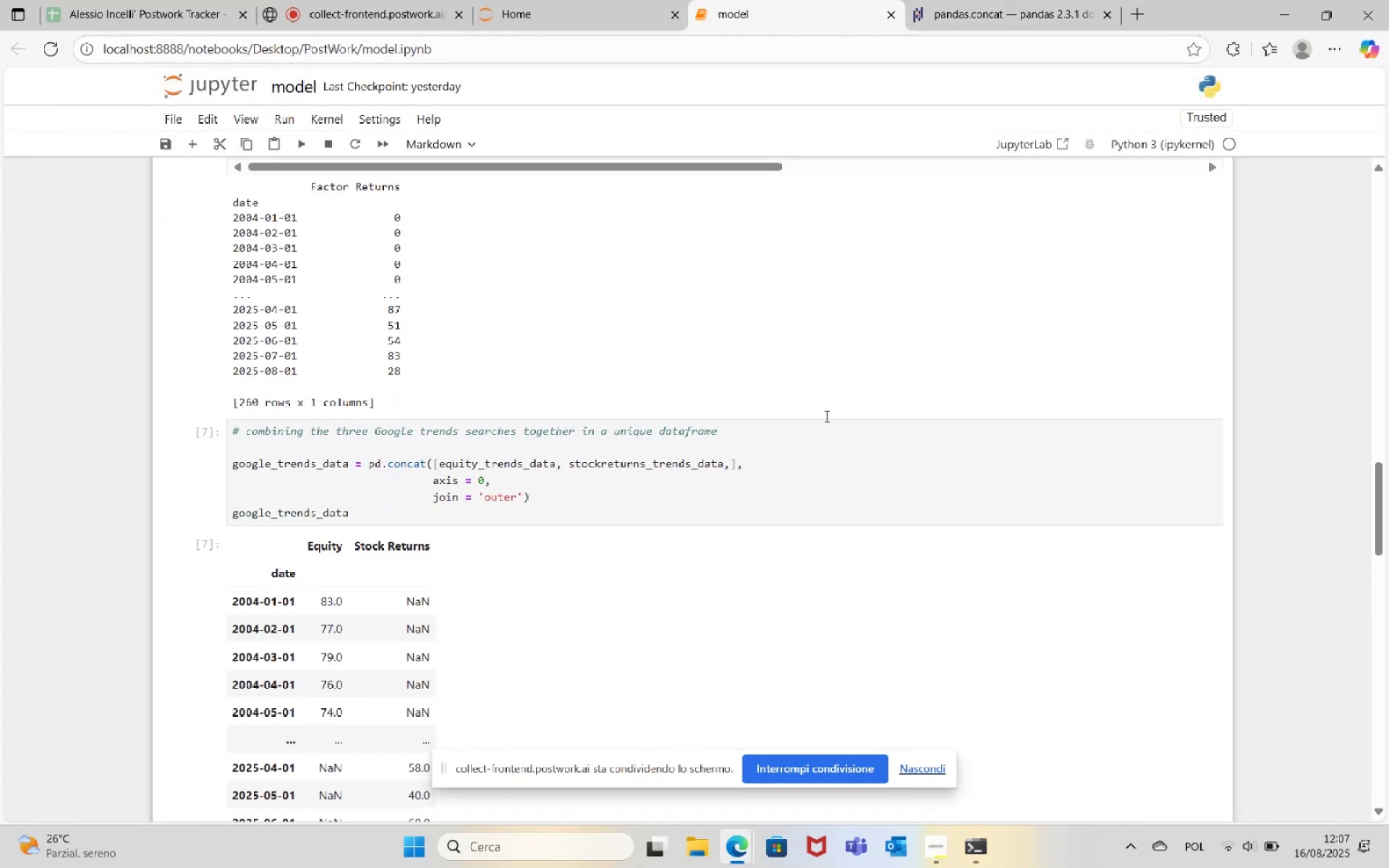 
left_click([726, 294])
 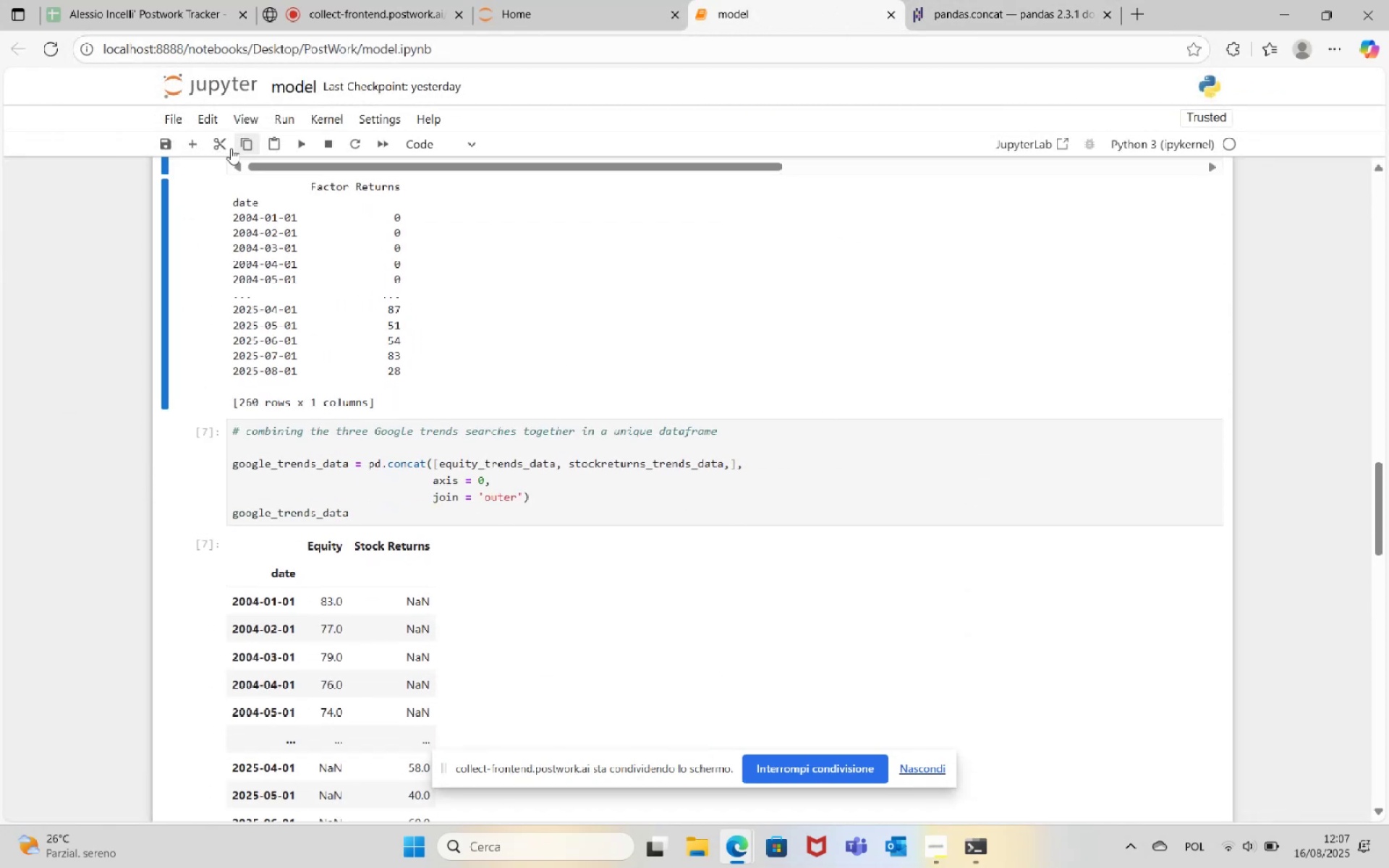 
left_click([197, 146])
 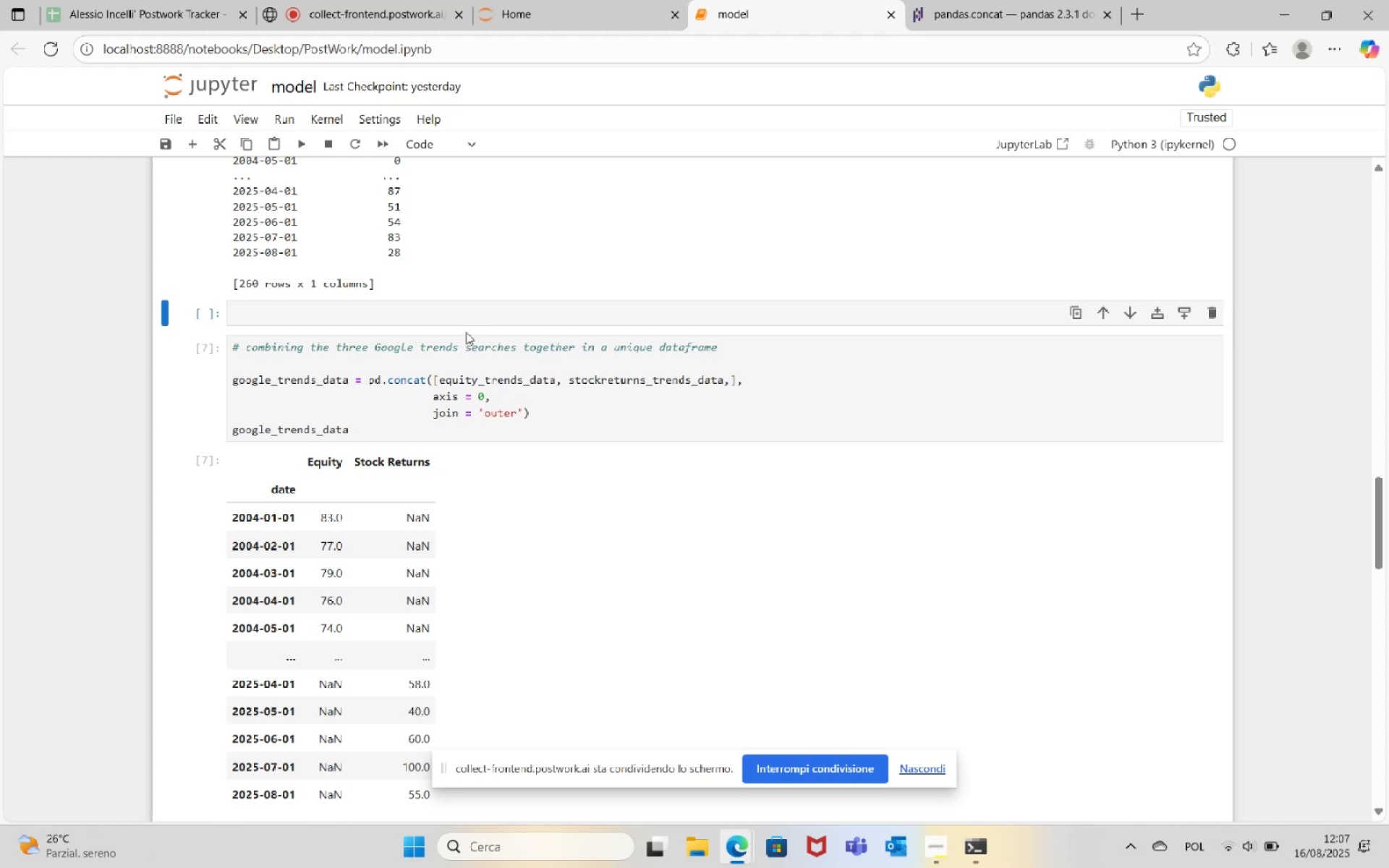 
left_click([468, 318])
 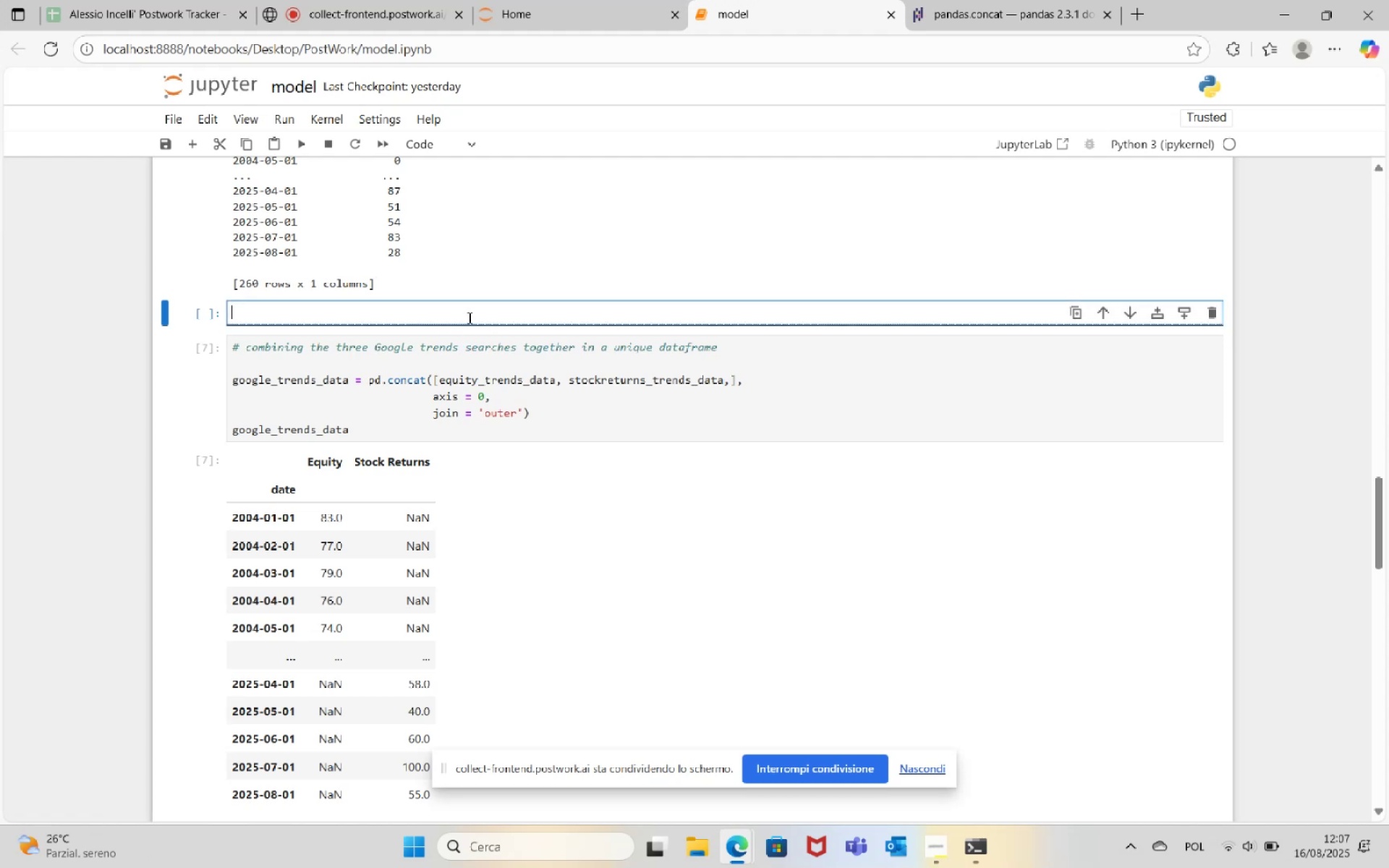 
type(type()
 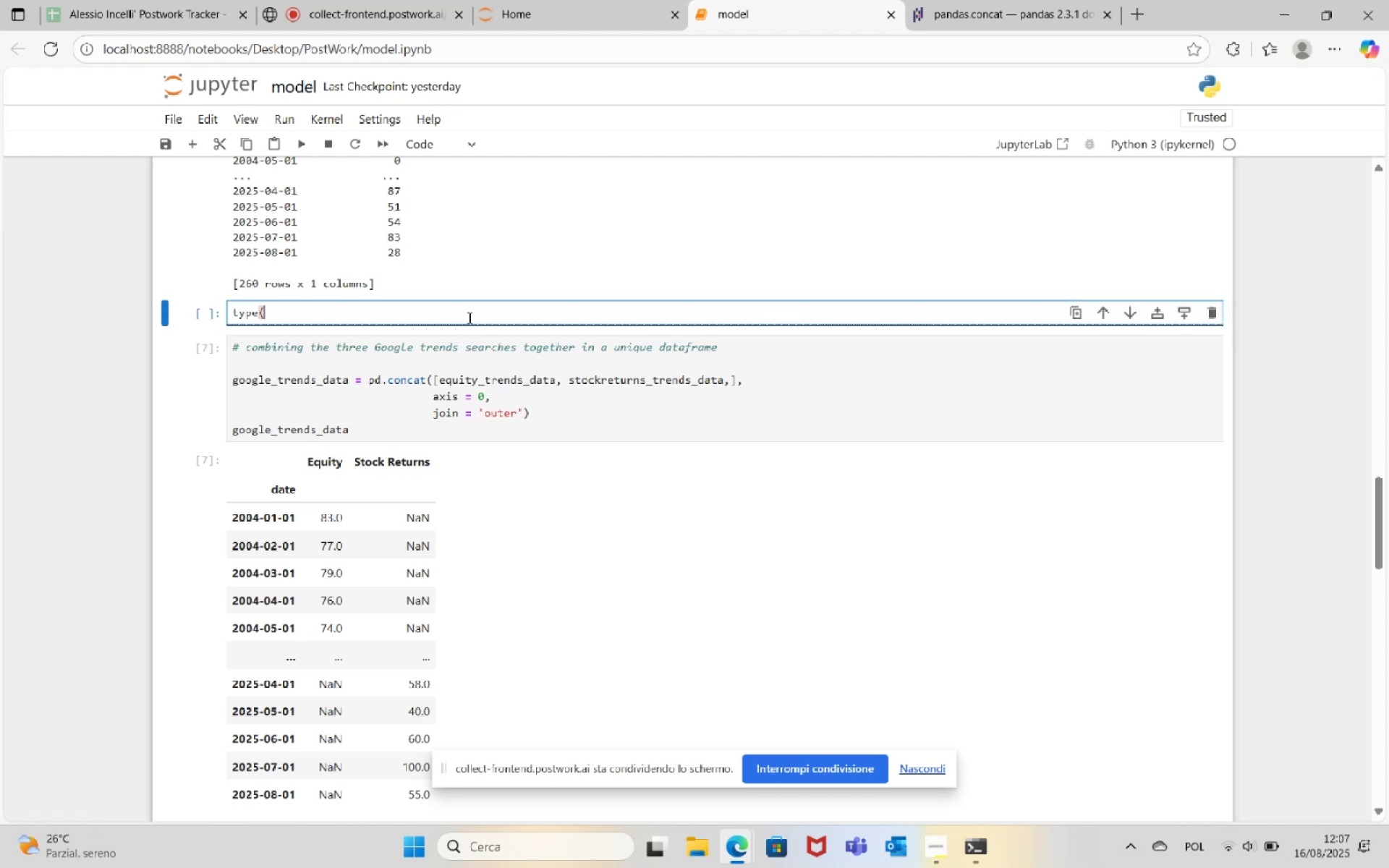 
scroll: coordinate [447, 308], scroll_direction: up, amount: 4.0
 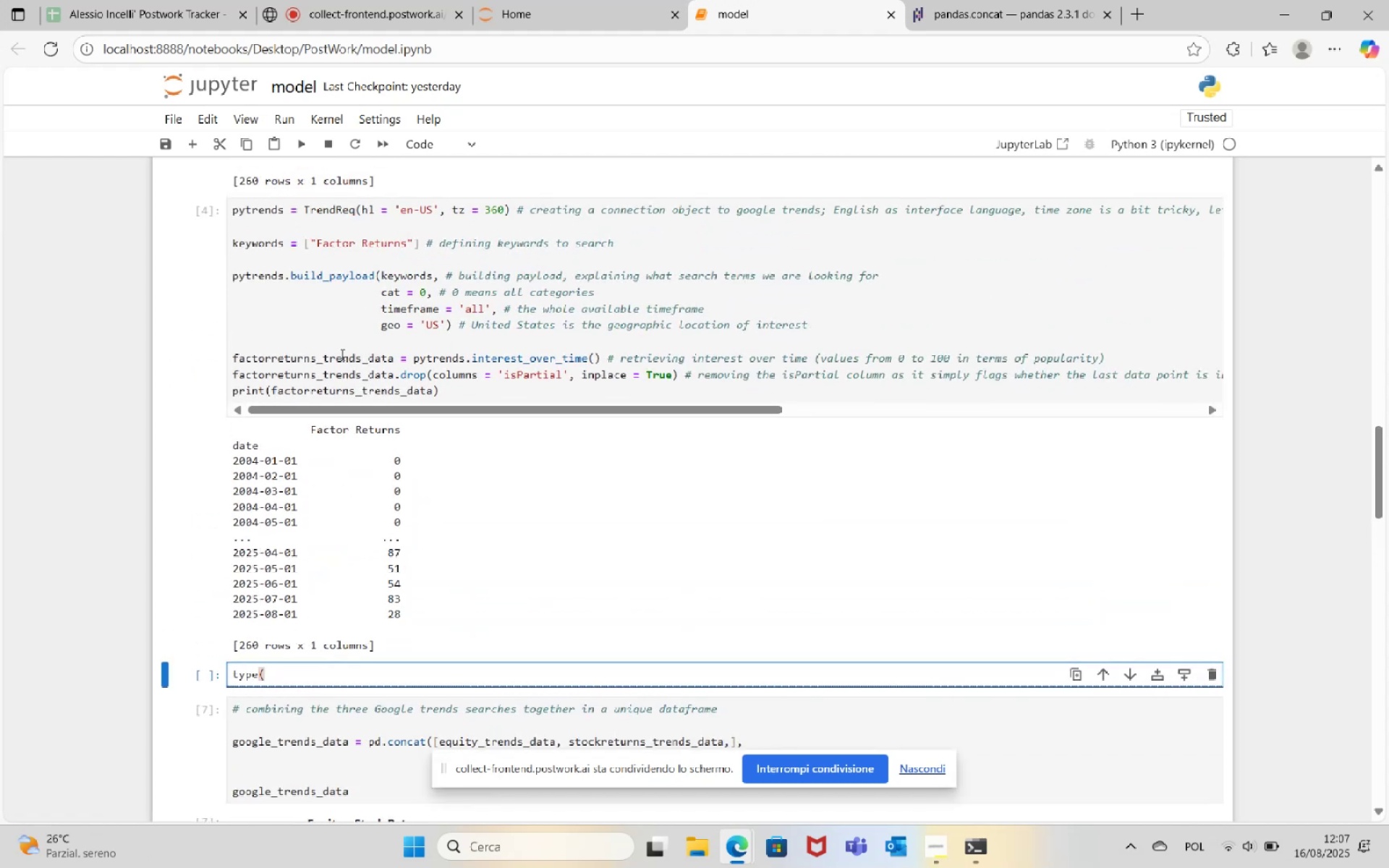 
double_click([341, 354])
 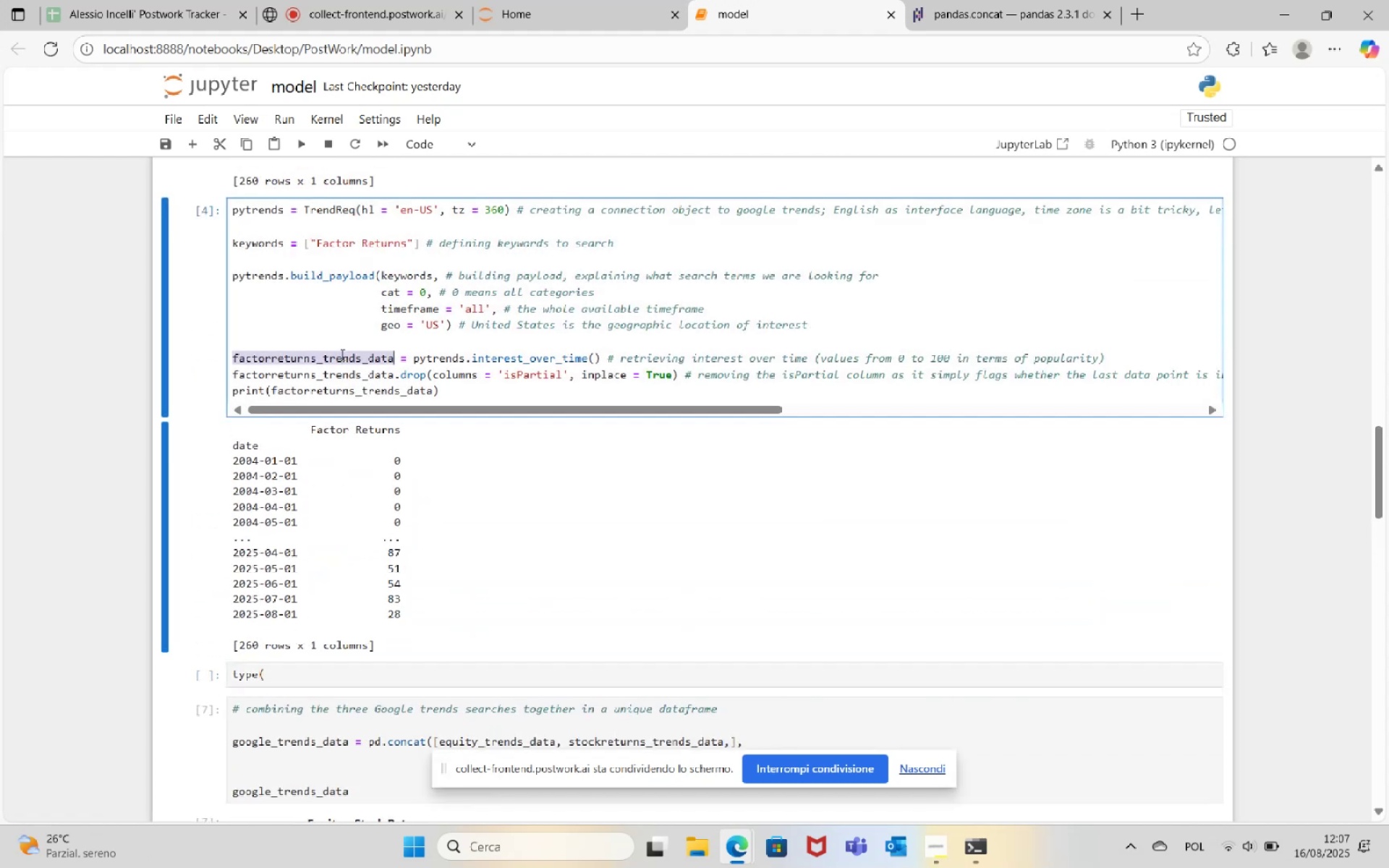 
key(Control+C)
 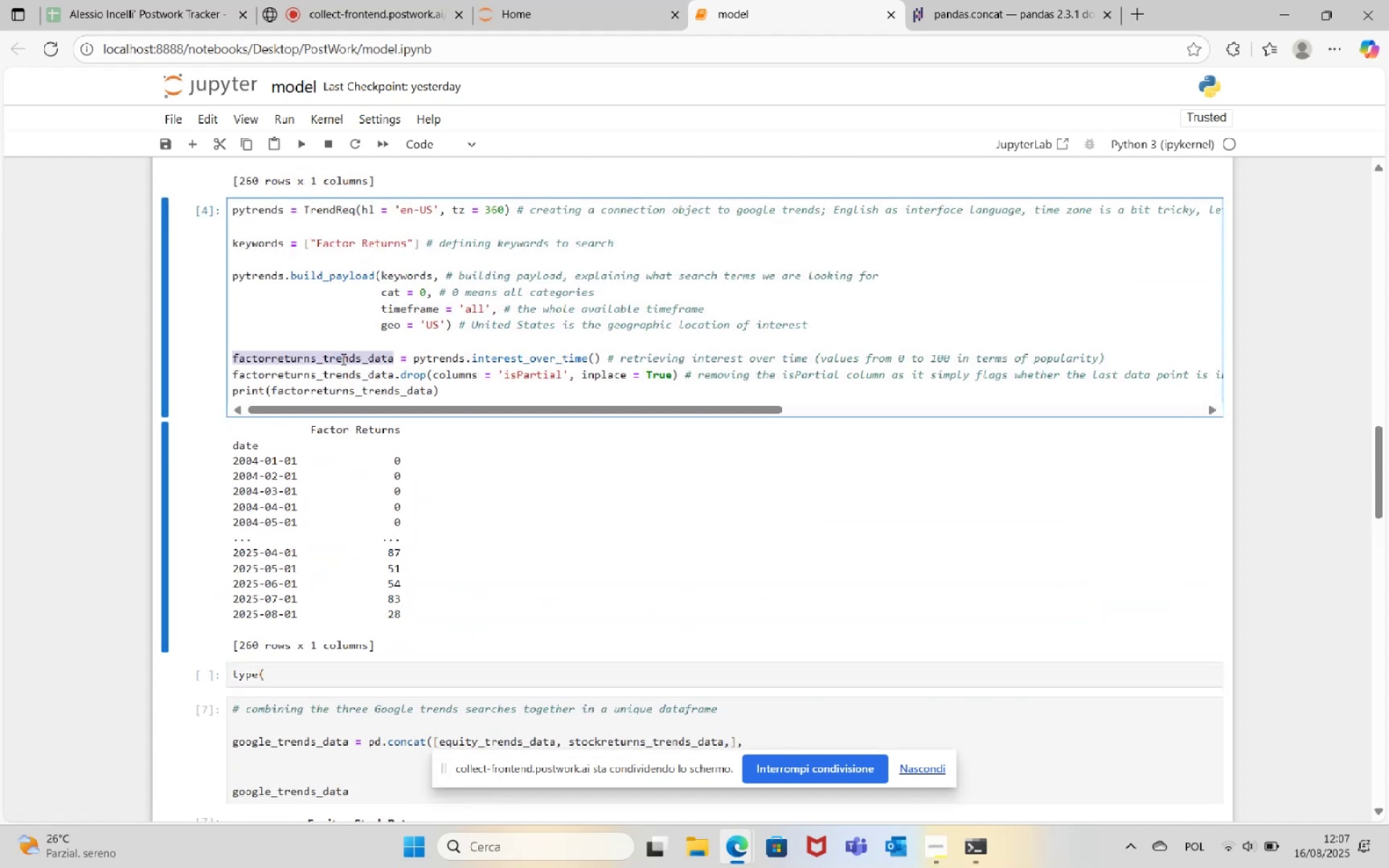 
left_click([342, 359])
 